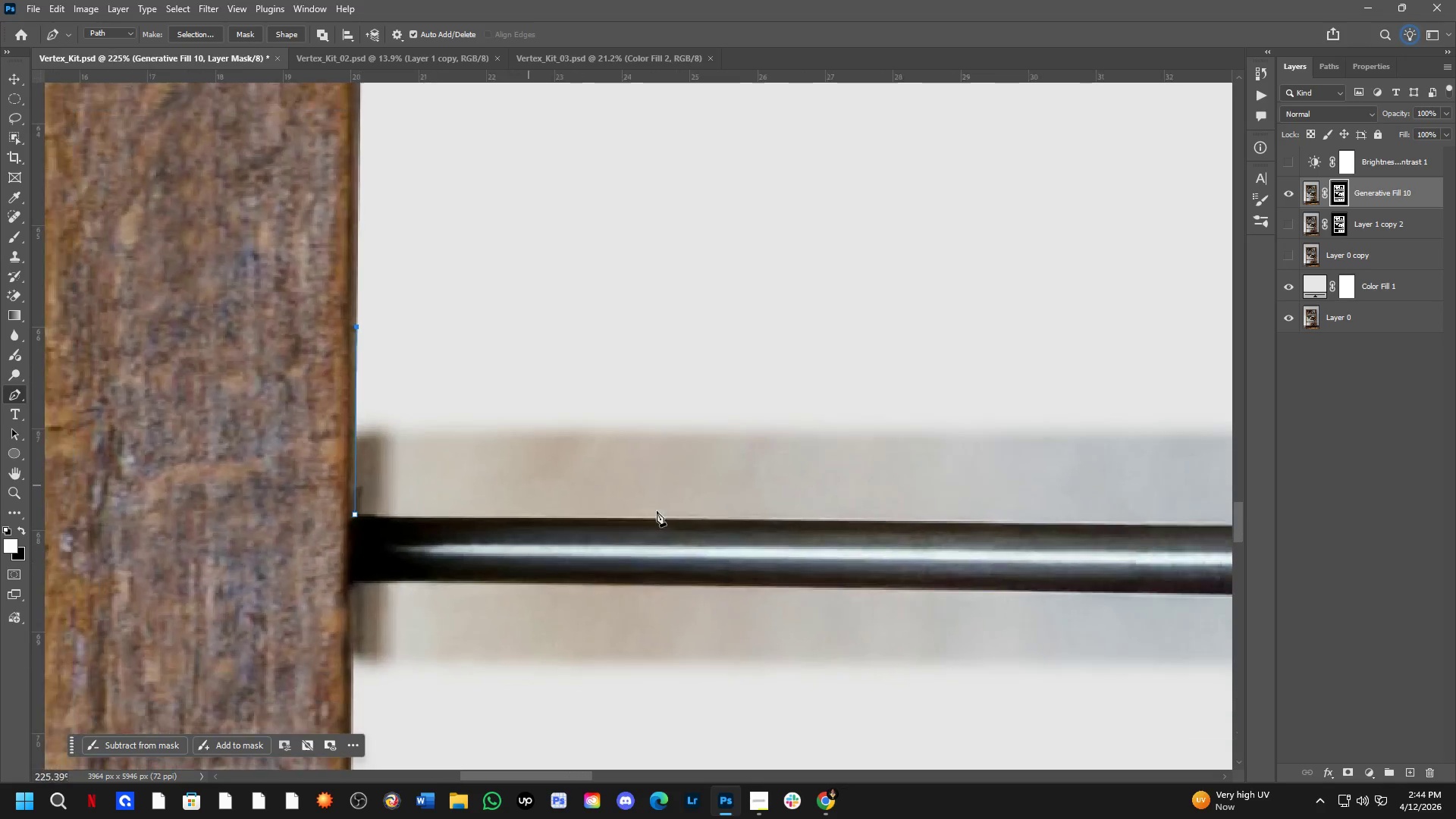 
hold_key(key=Space, duration=0.78)
 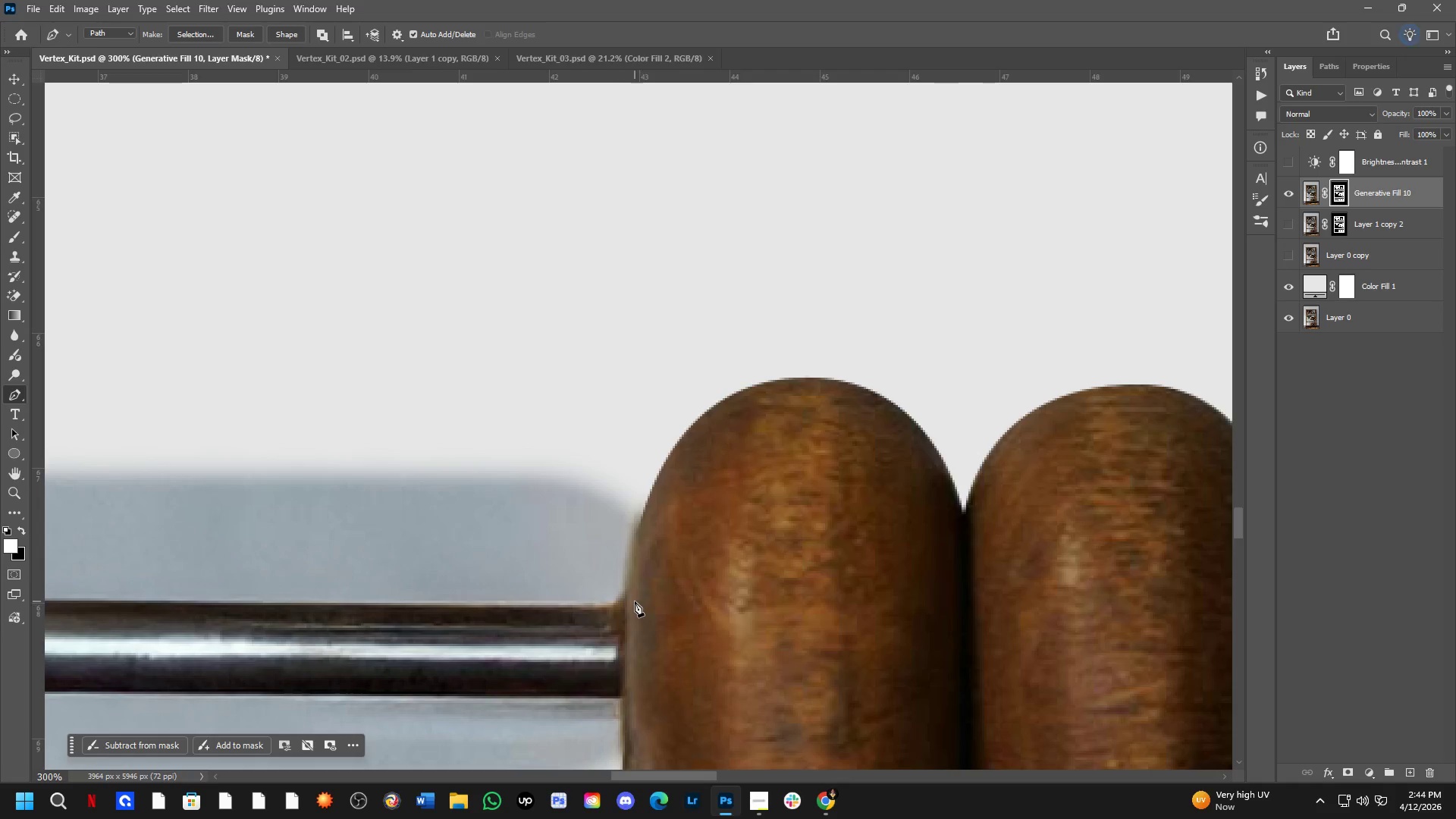 
key(Shift+ShiftLeft)
 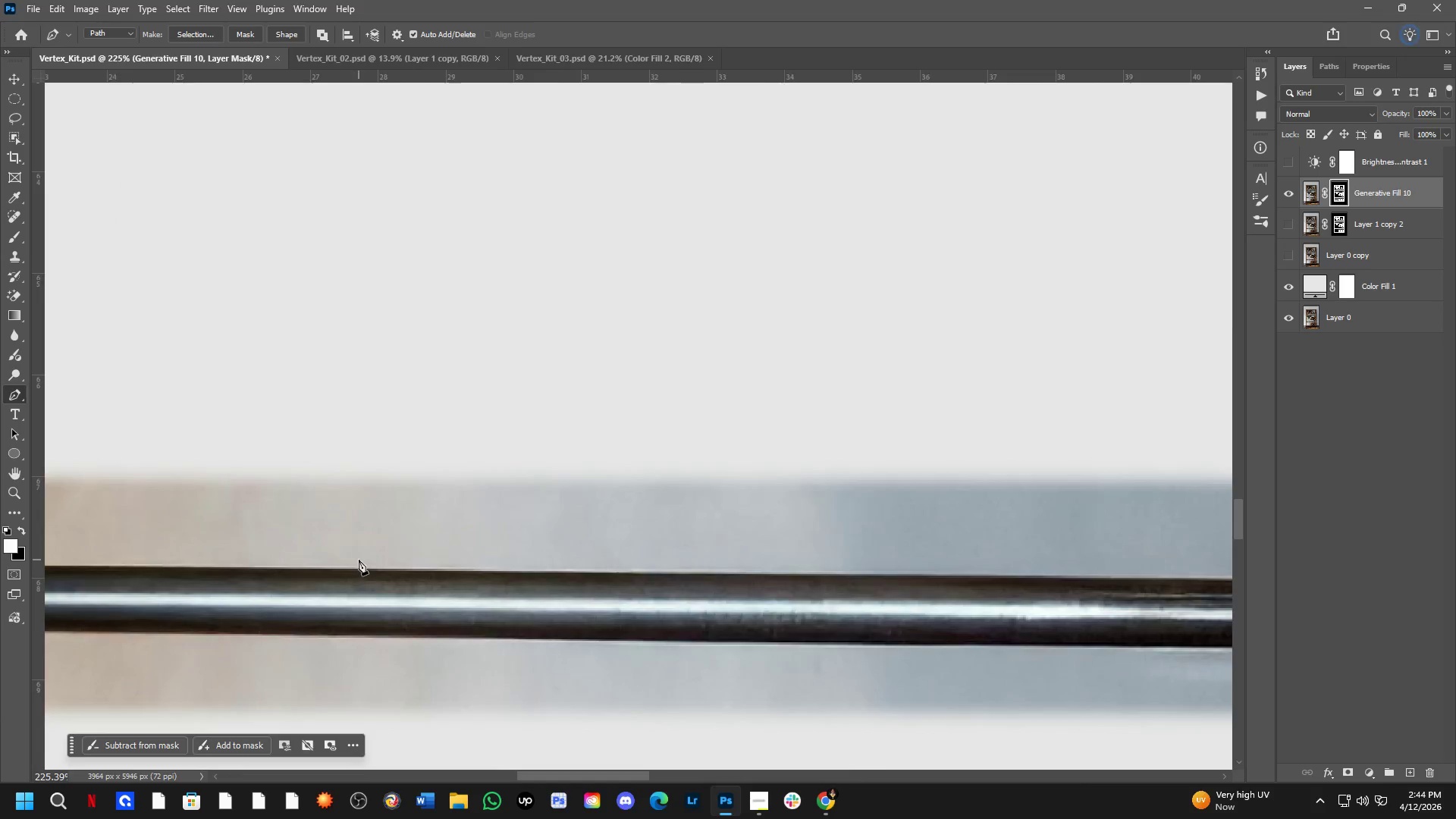 
left_click_drag(start_coordinate=[704, 550], to_coordinate=[544, 578])
 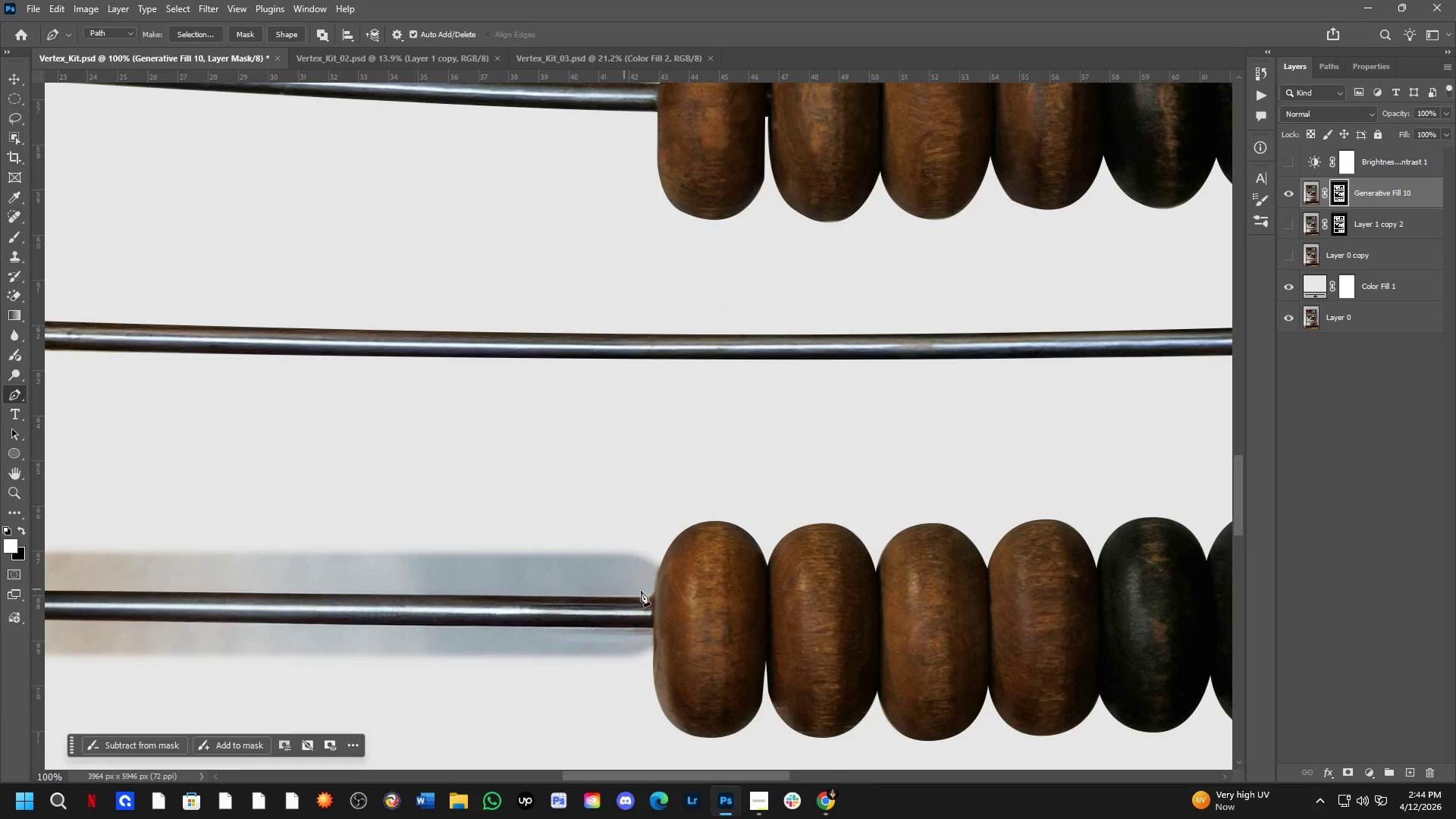 
scroll: coordinate [359, 560], scroll_direction: down, amount: 2.0
 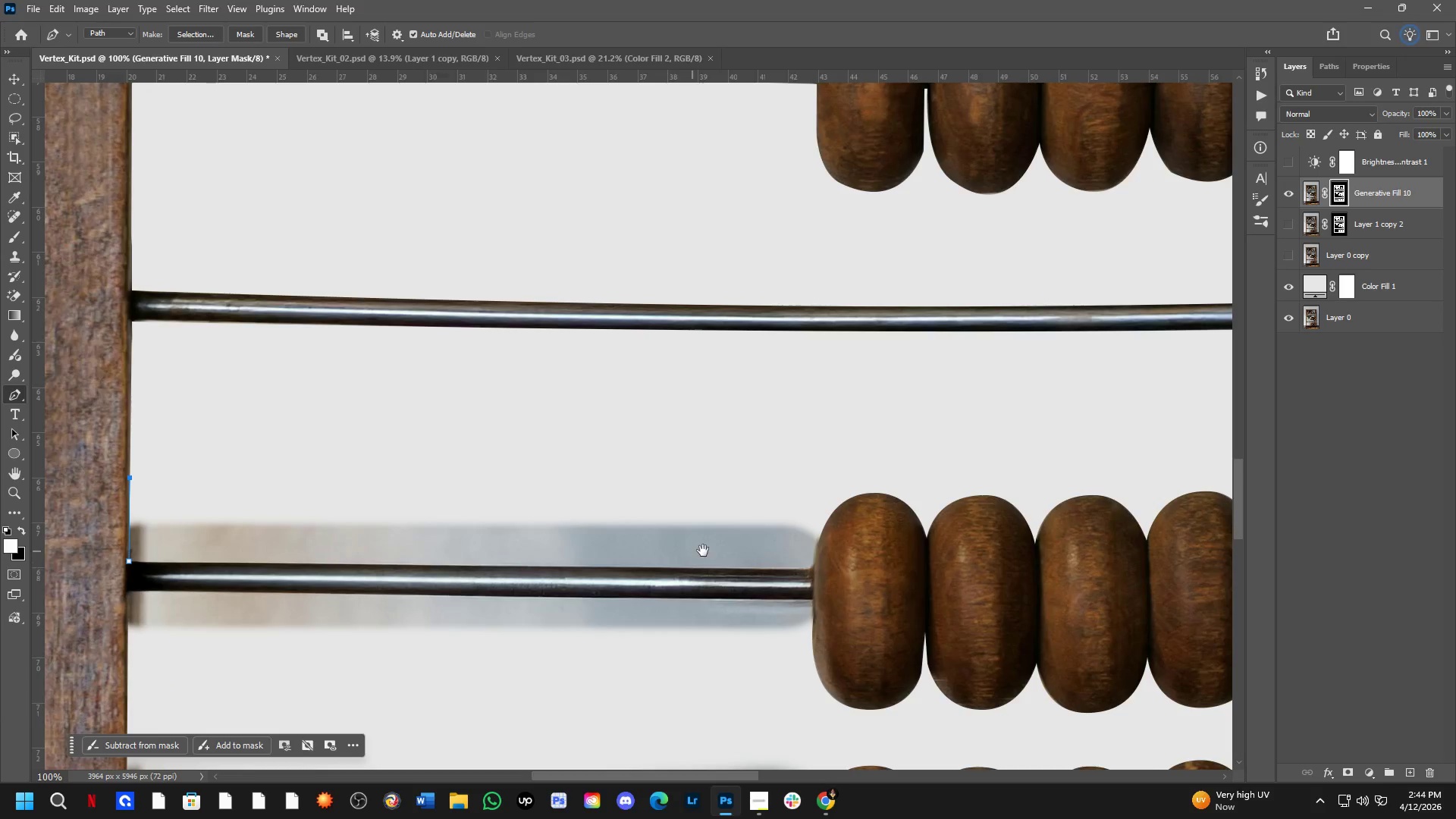 
key(Shift+ShiftLeft)
 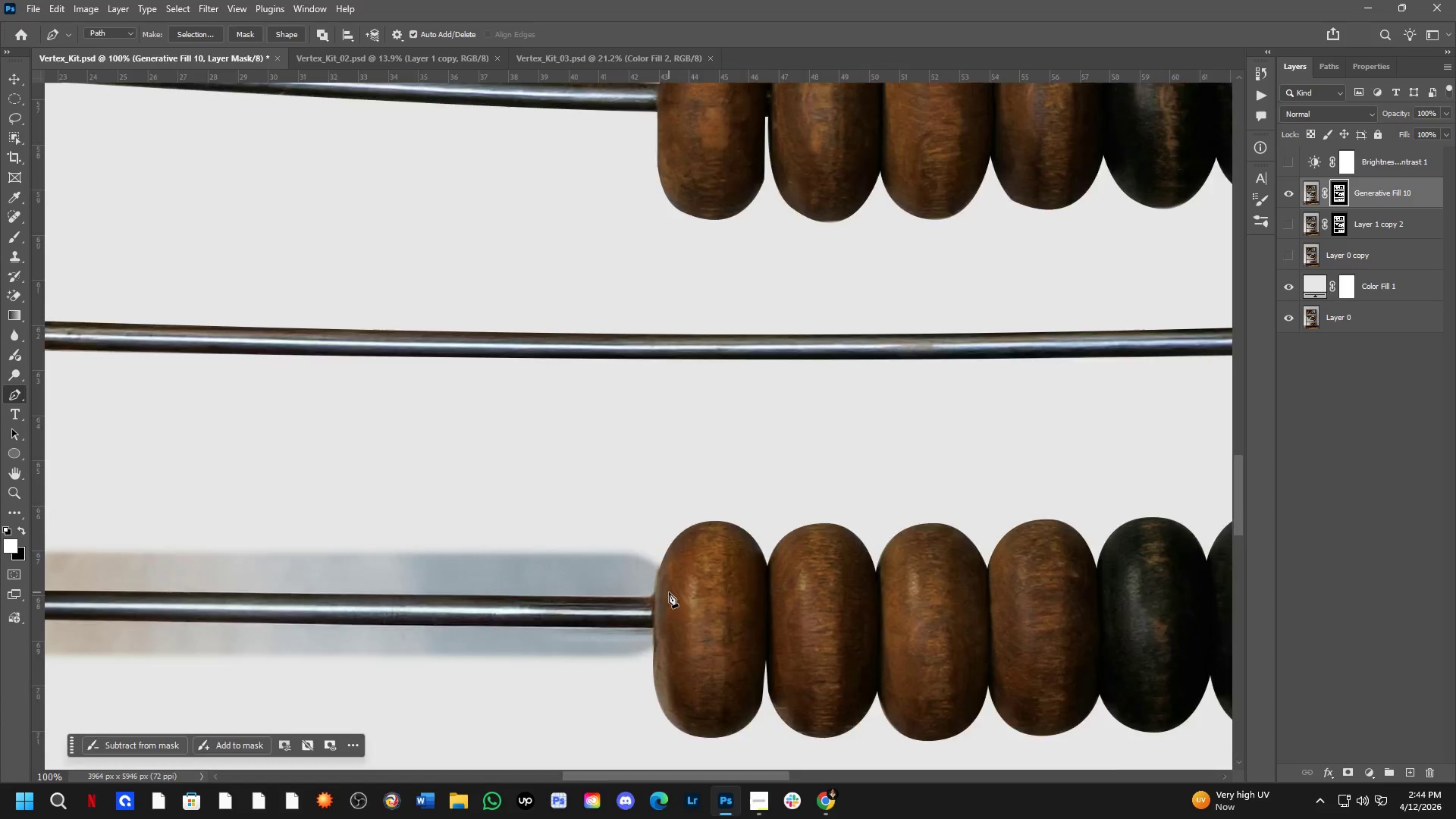 
scroll: coordinate [669, 592], scroll_direction: up, amount: 2.0
 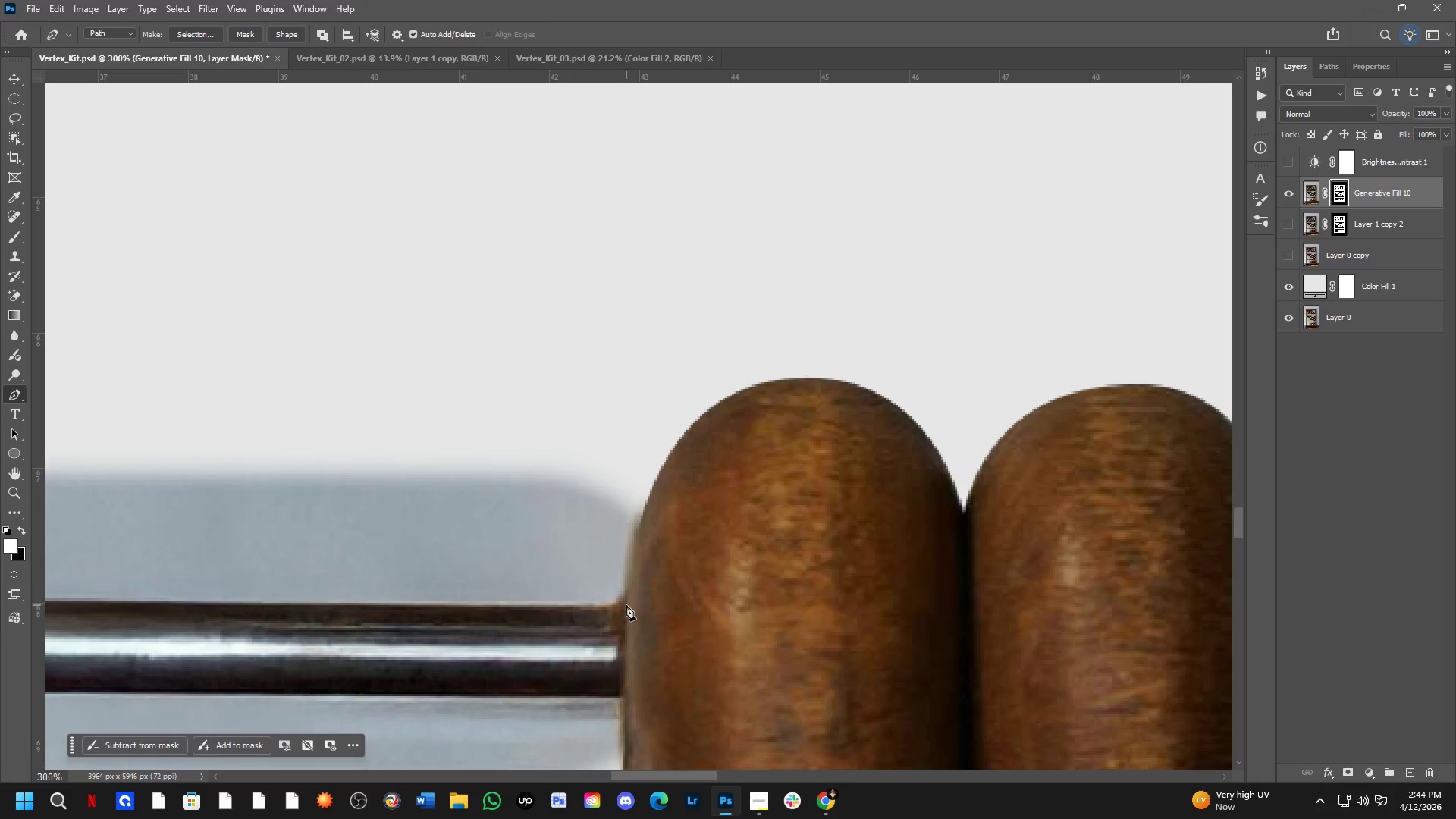 
left_click([623, 605])
 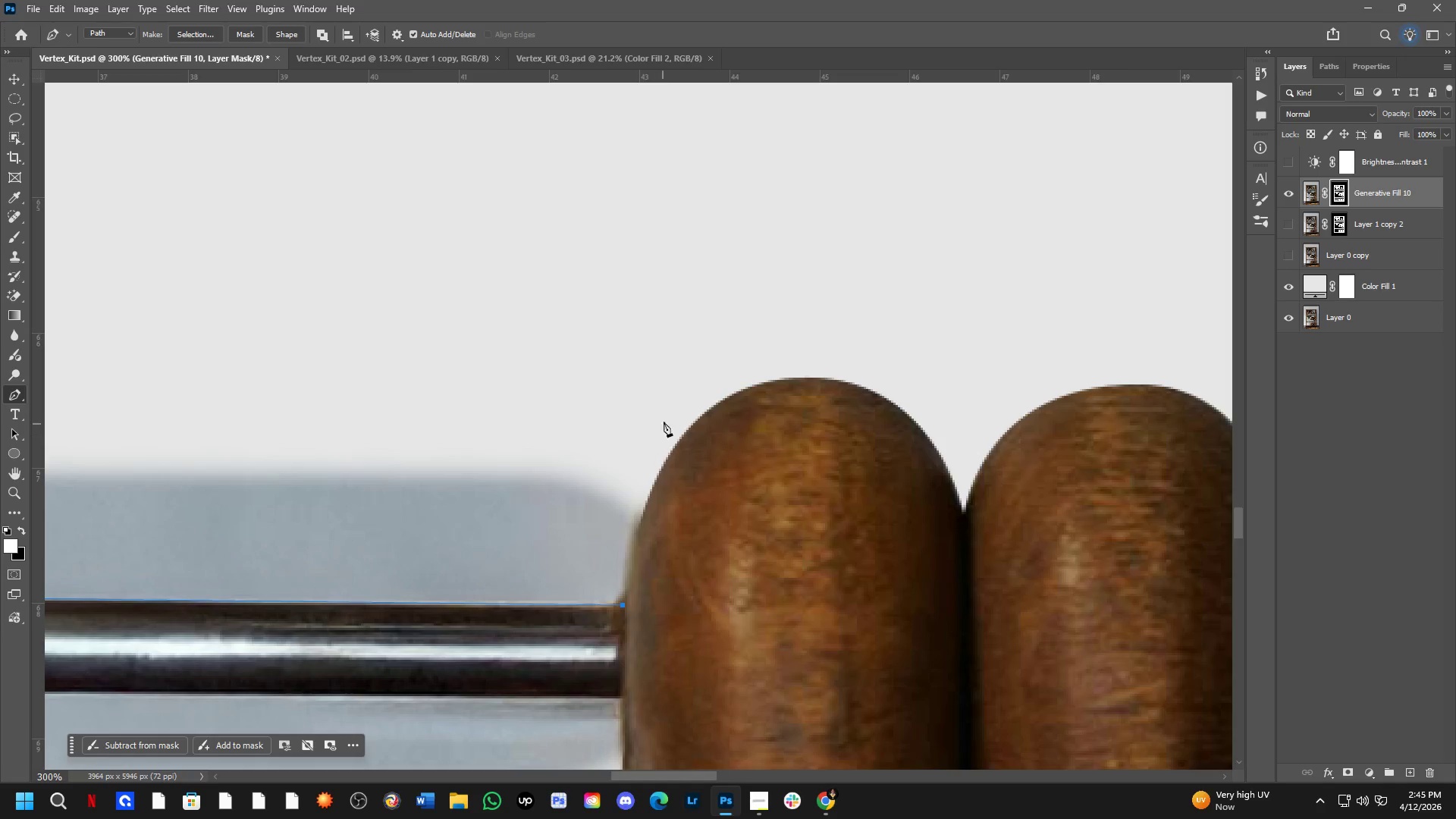 
left_click_drag(start_coordinate=[666, 415], to_coordinate=[695, 344])
 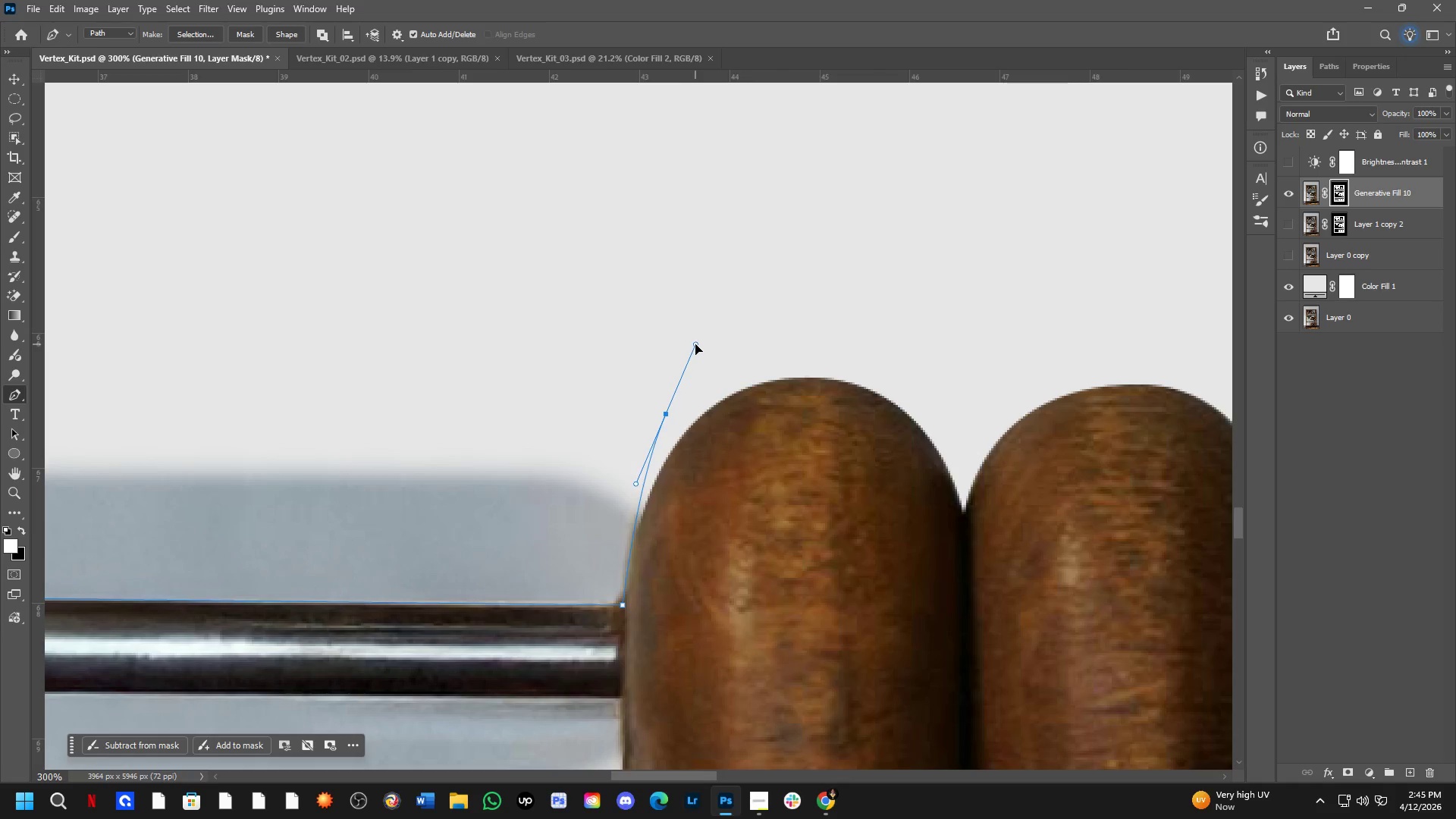 
key(Shift+ShiftLeft)
 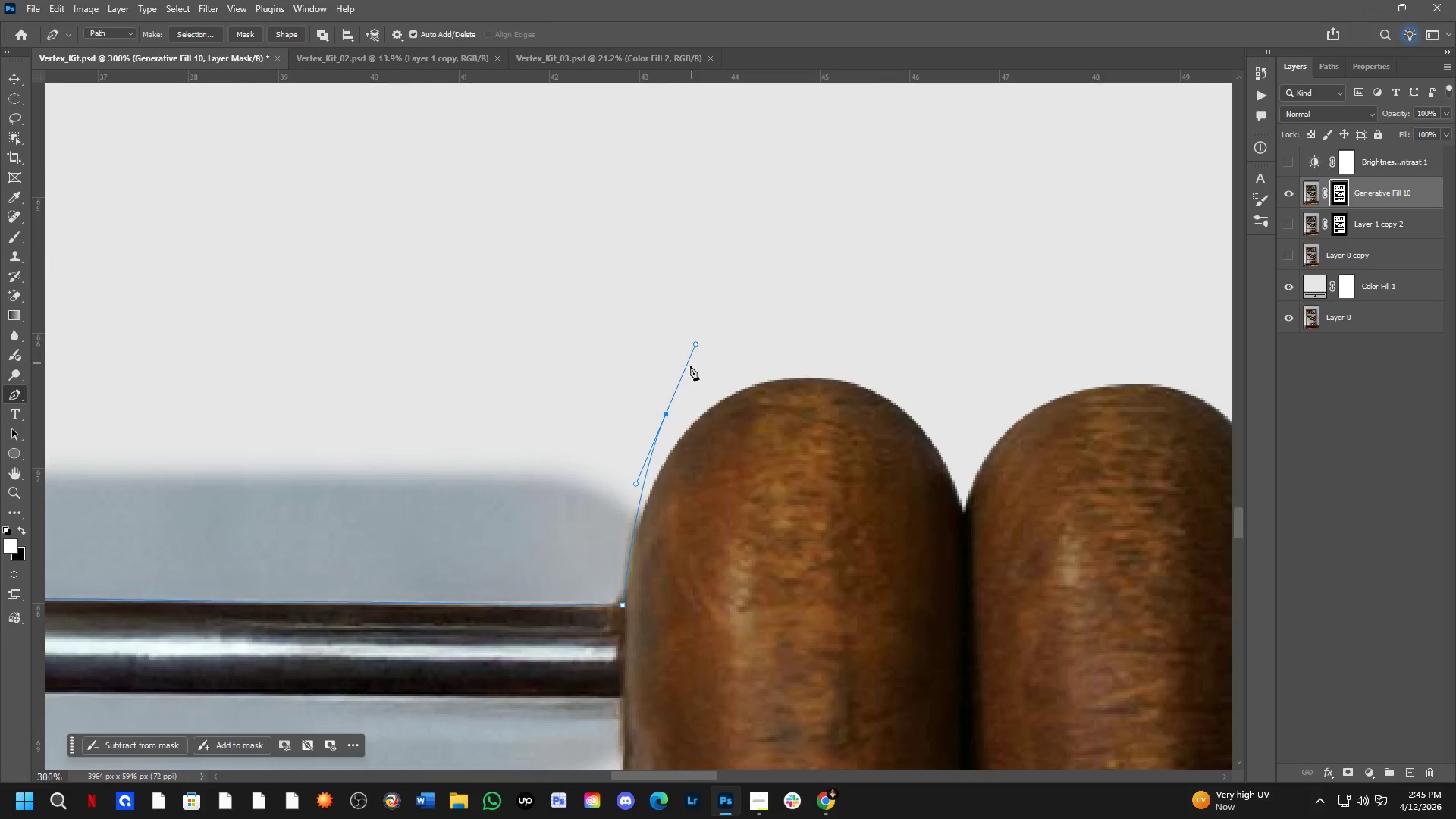 
hold_key(key=Space, duration=0.52)
 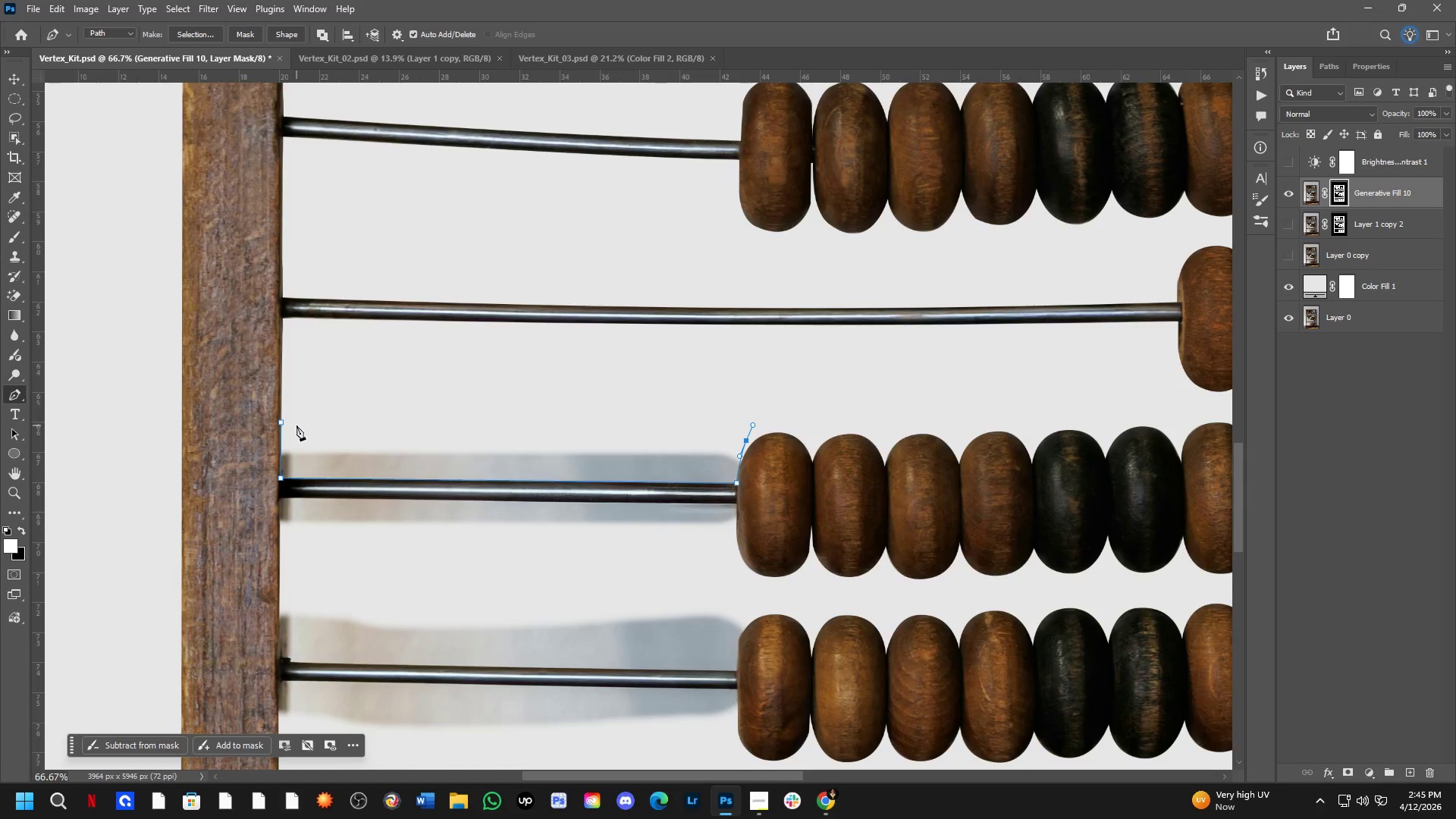 
left_click_drag(start_coordinate=[521, 383], to_coordinate=[582, 445])
 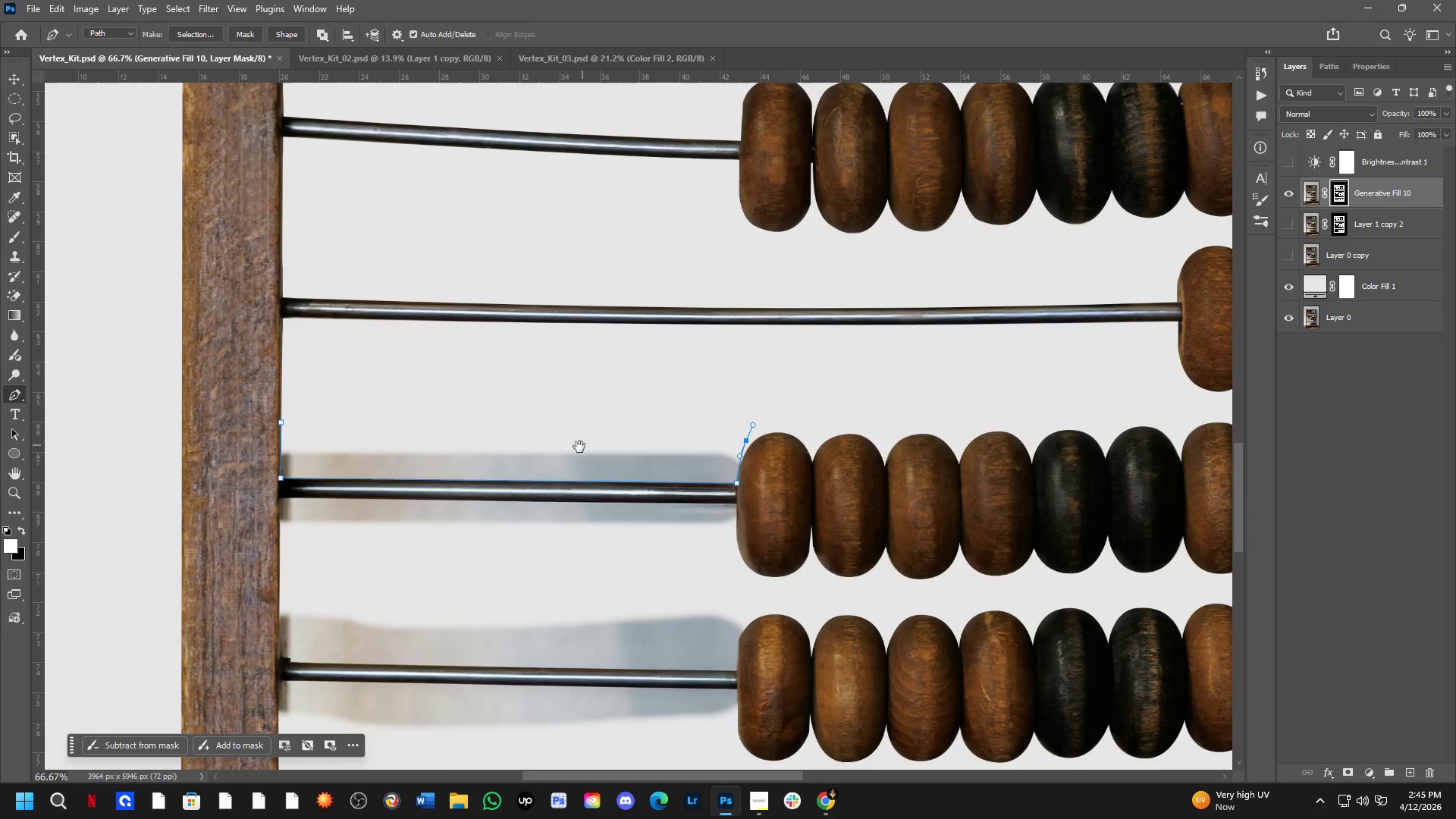 
scroll: coordinate [690, 368], scroll_direction: down, amount: 3.0
 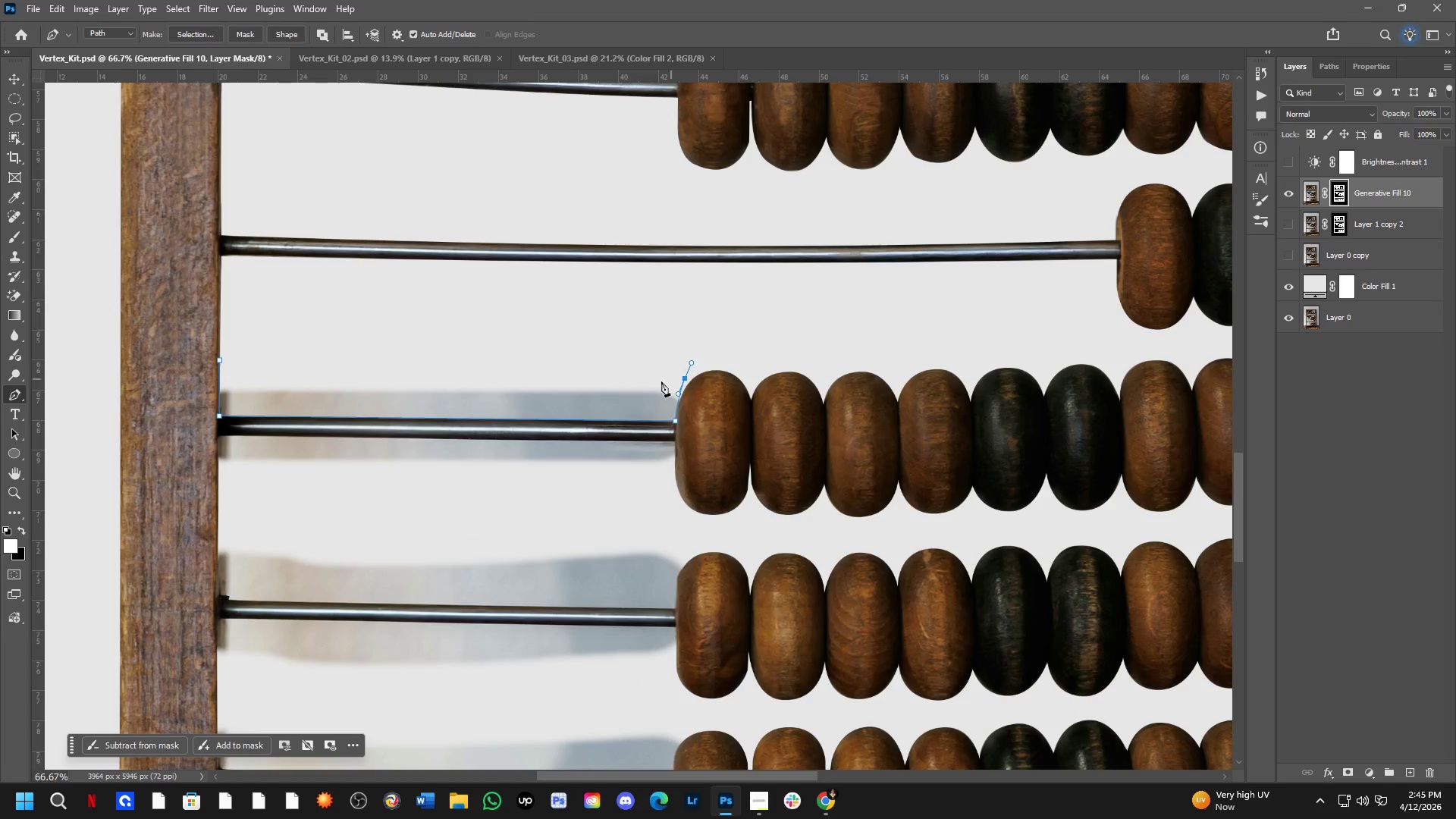 
hold_key(key=Space, duration=4.91)
 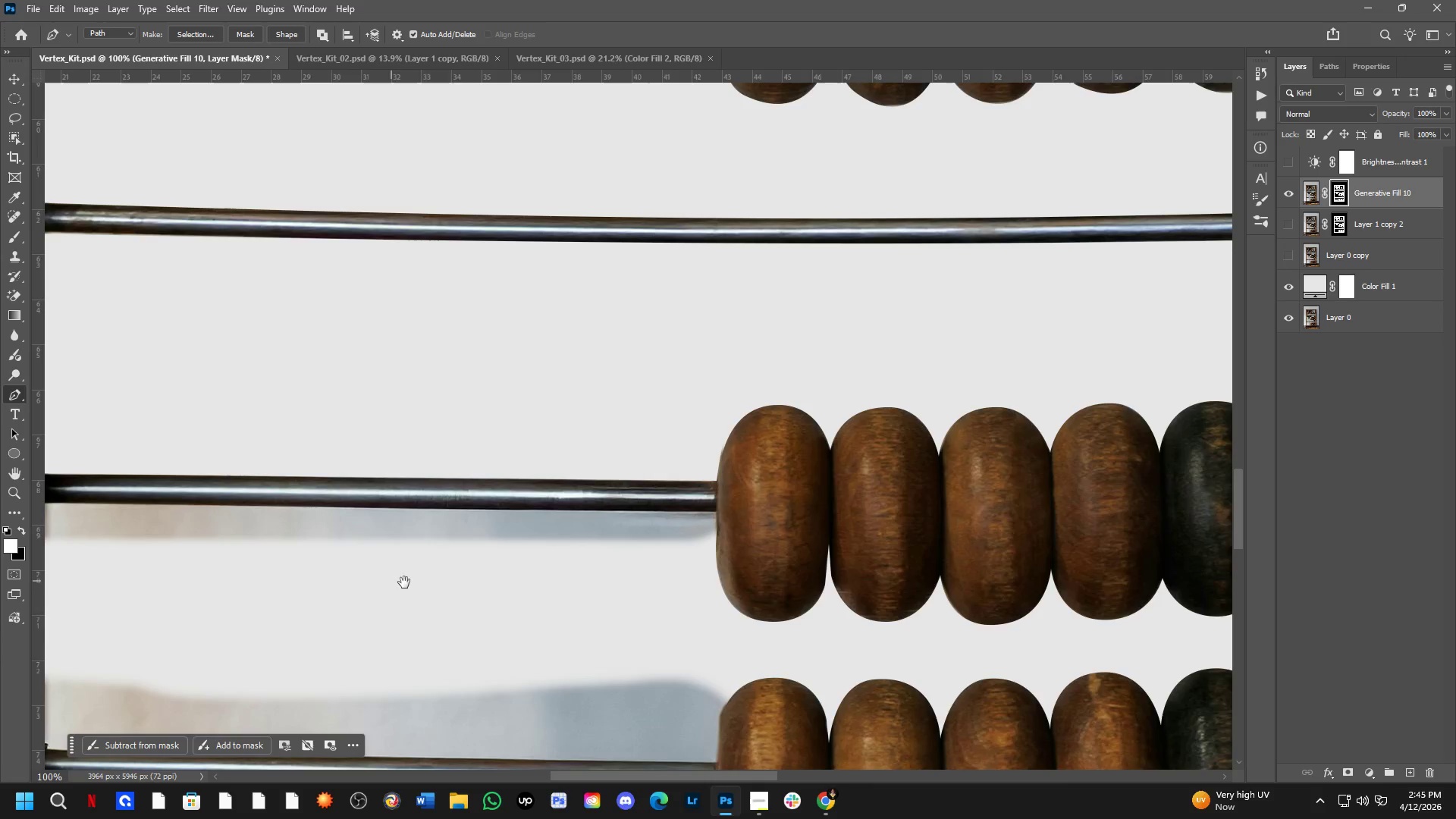 
left_click([281, 423])
 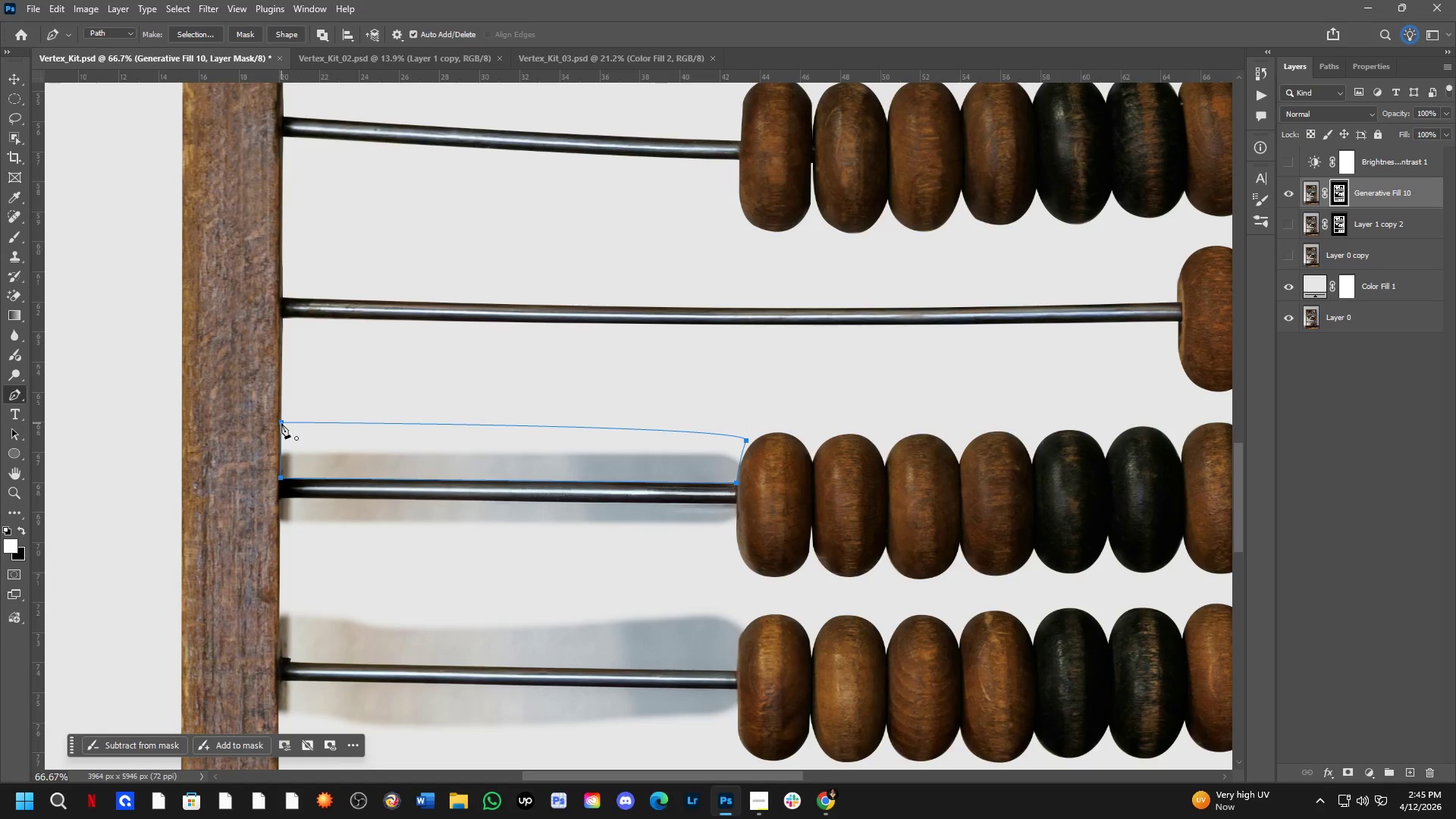 
key(Control+NumpadEnter)
 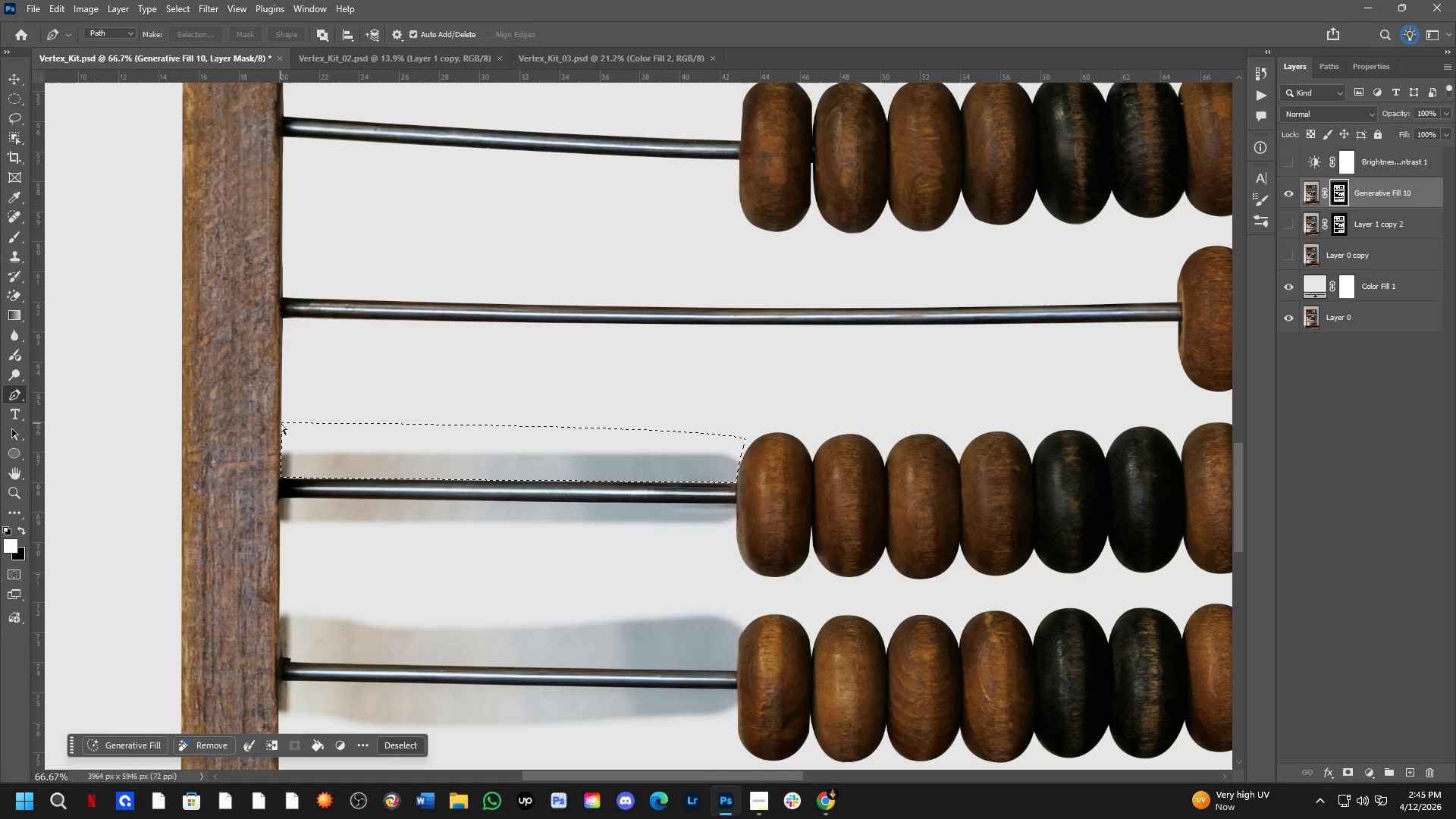 
key(Control+X)
 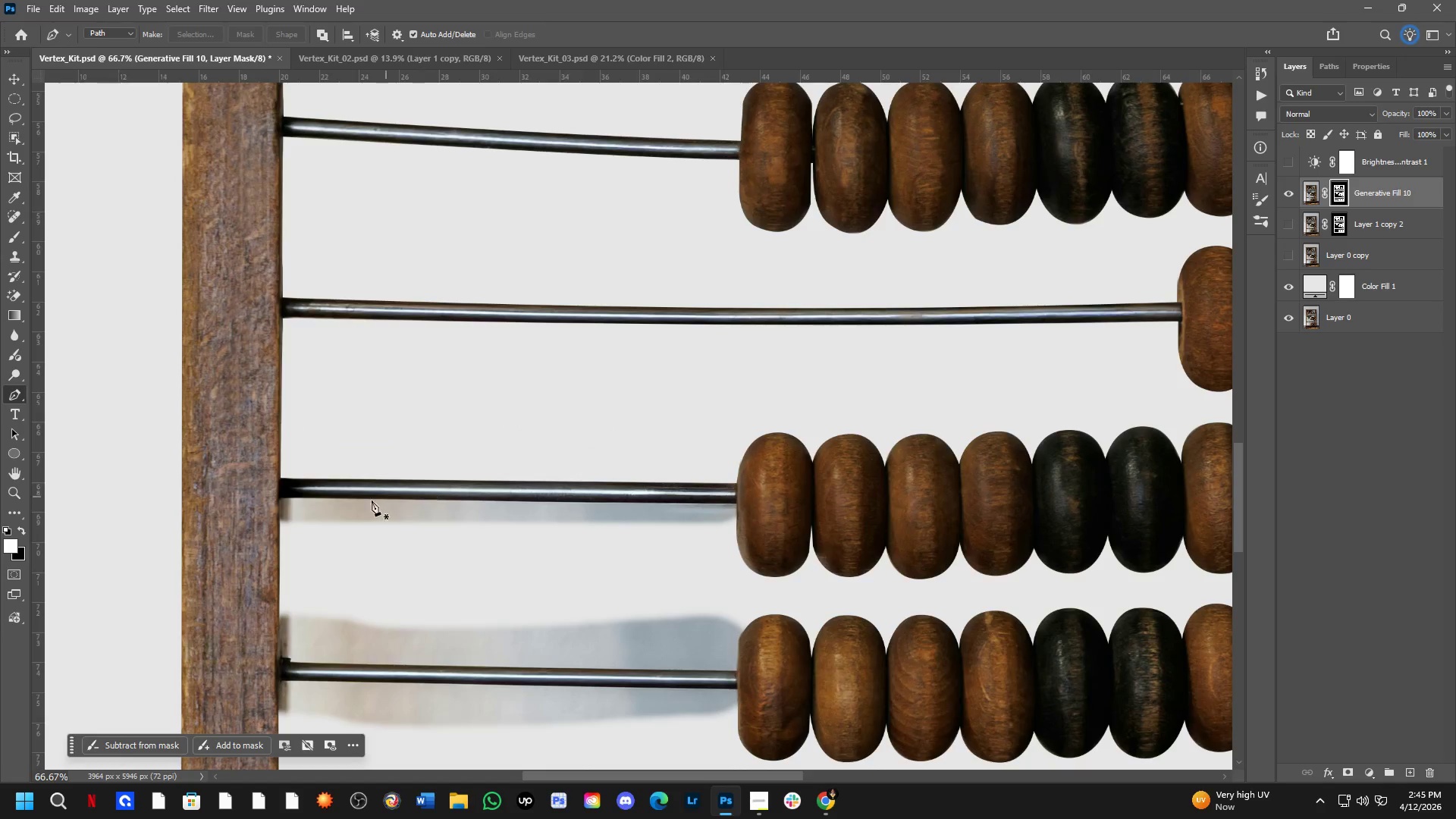 
key(Shift+ShiftLeft)
 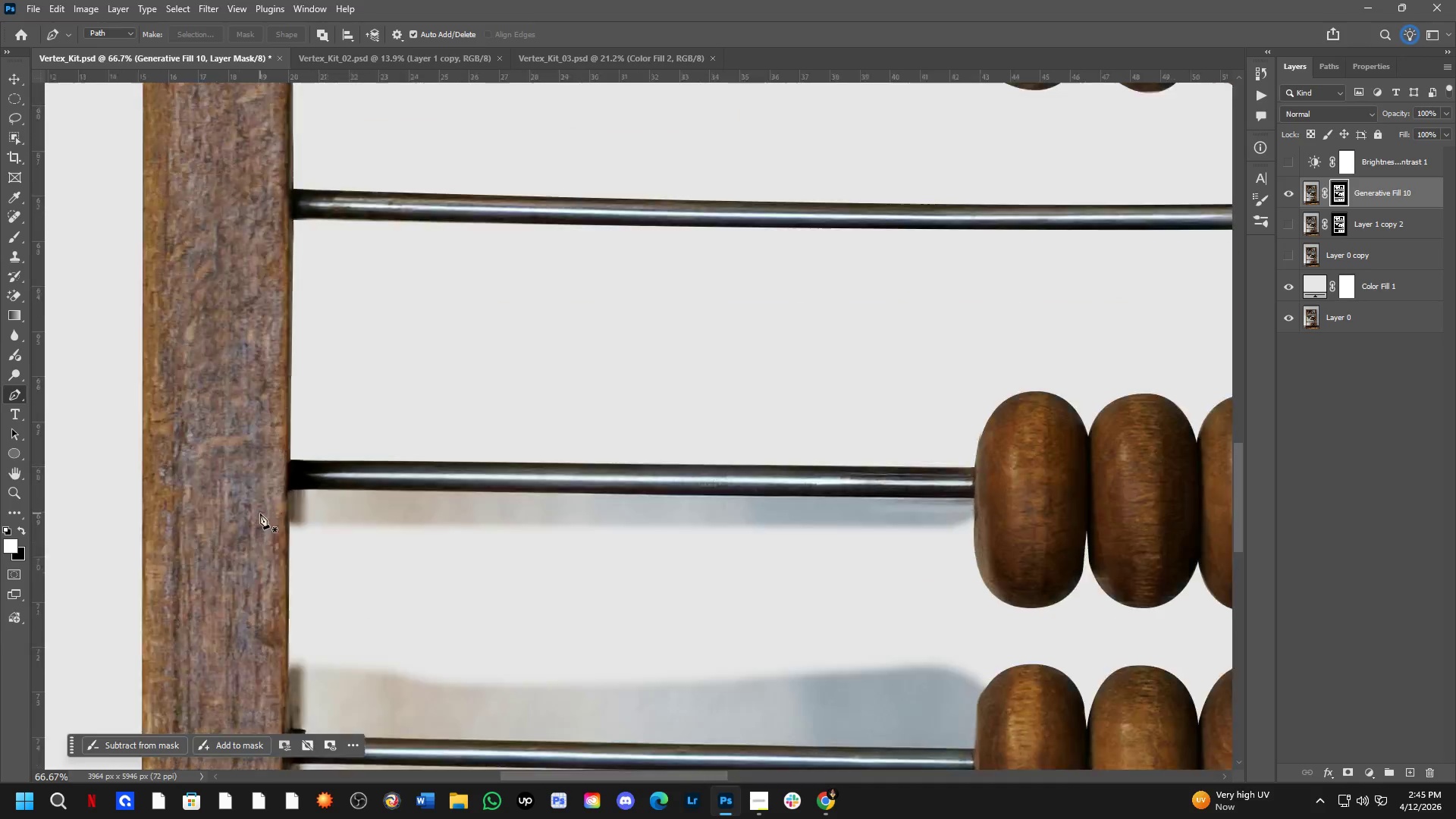 
scroll: coordinate [260, 513], scroll_direction: up, amount: 4.0
 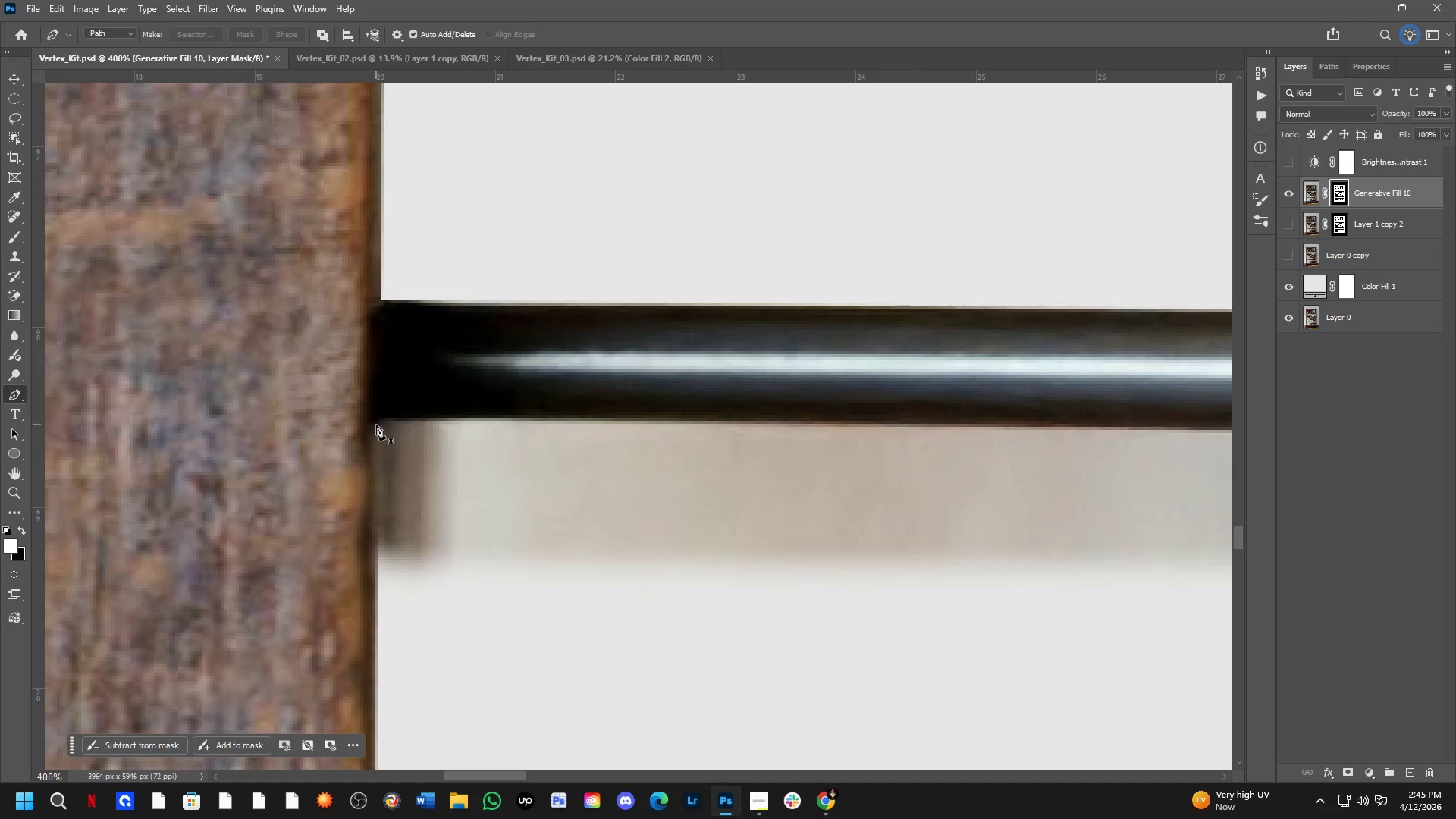 
left_click([372, 416])
 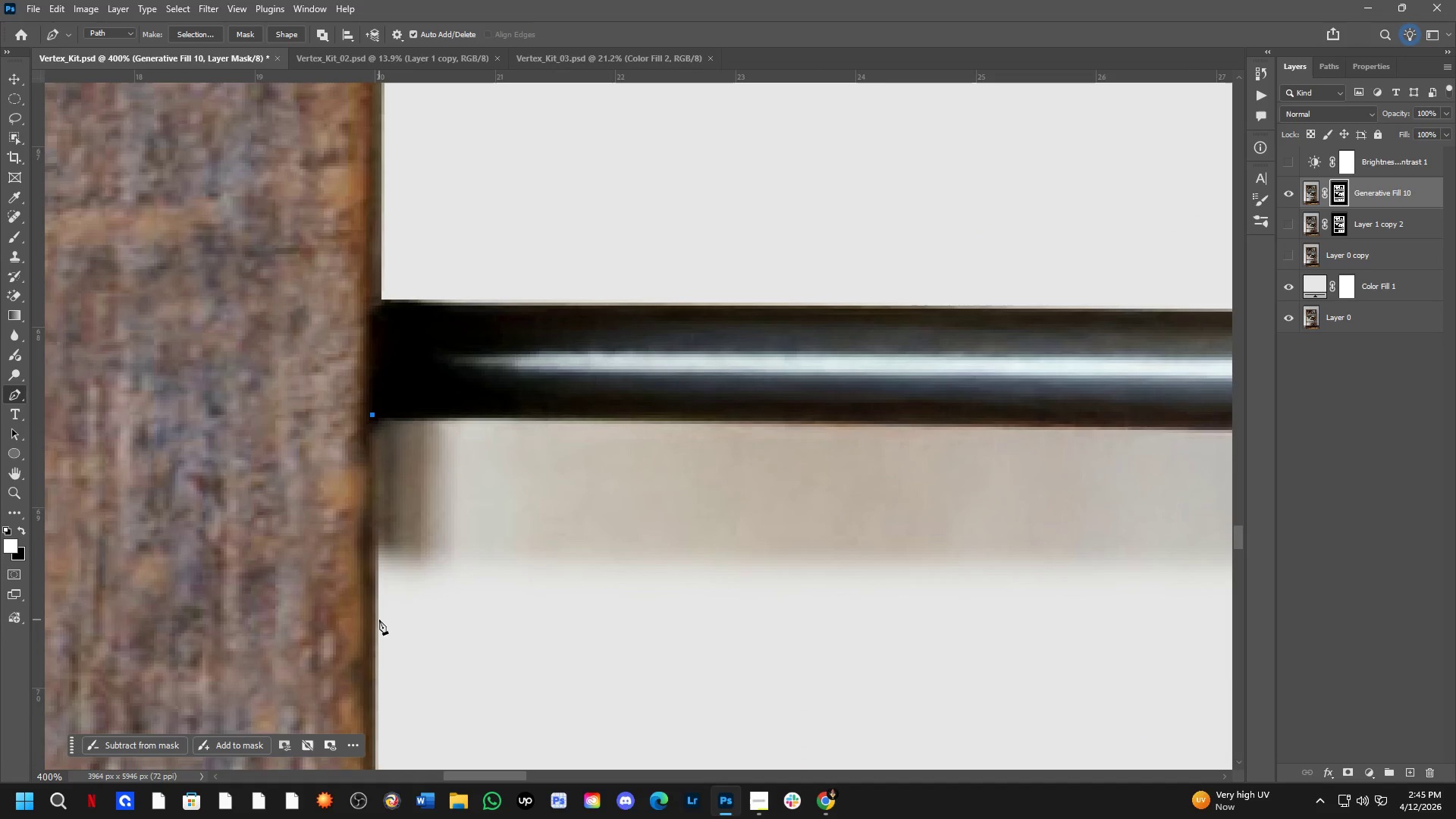 
left_click([381, 654])
 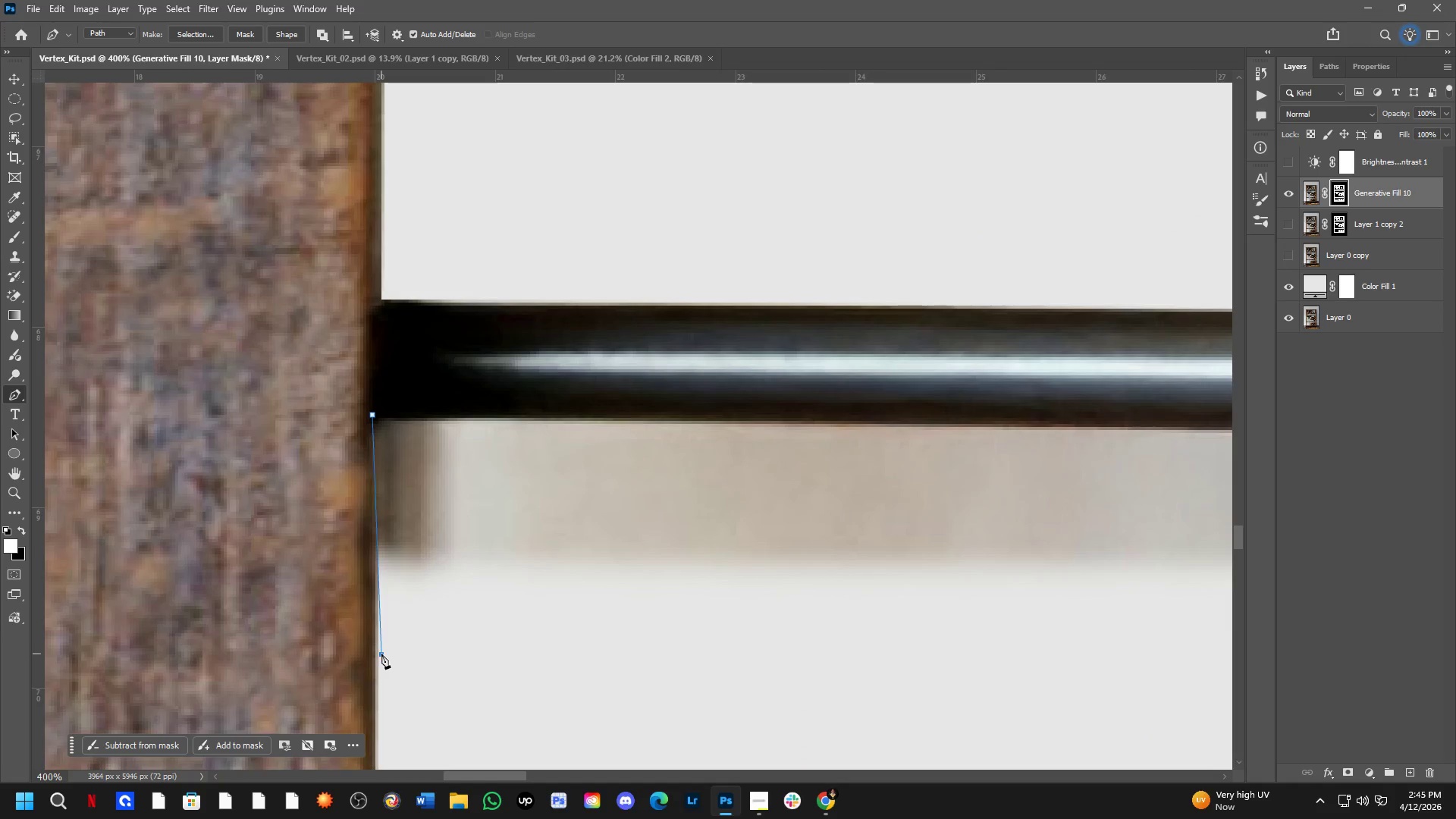 
key(Shift+ShiftLeft)
 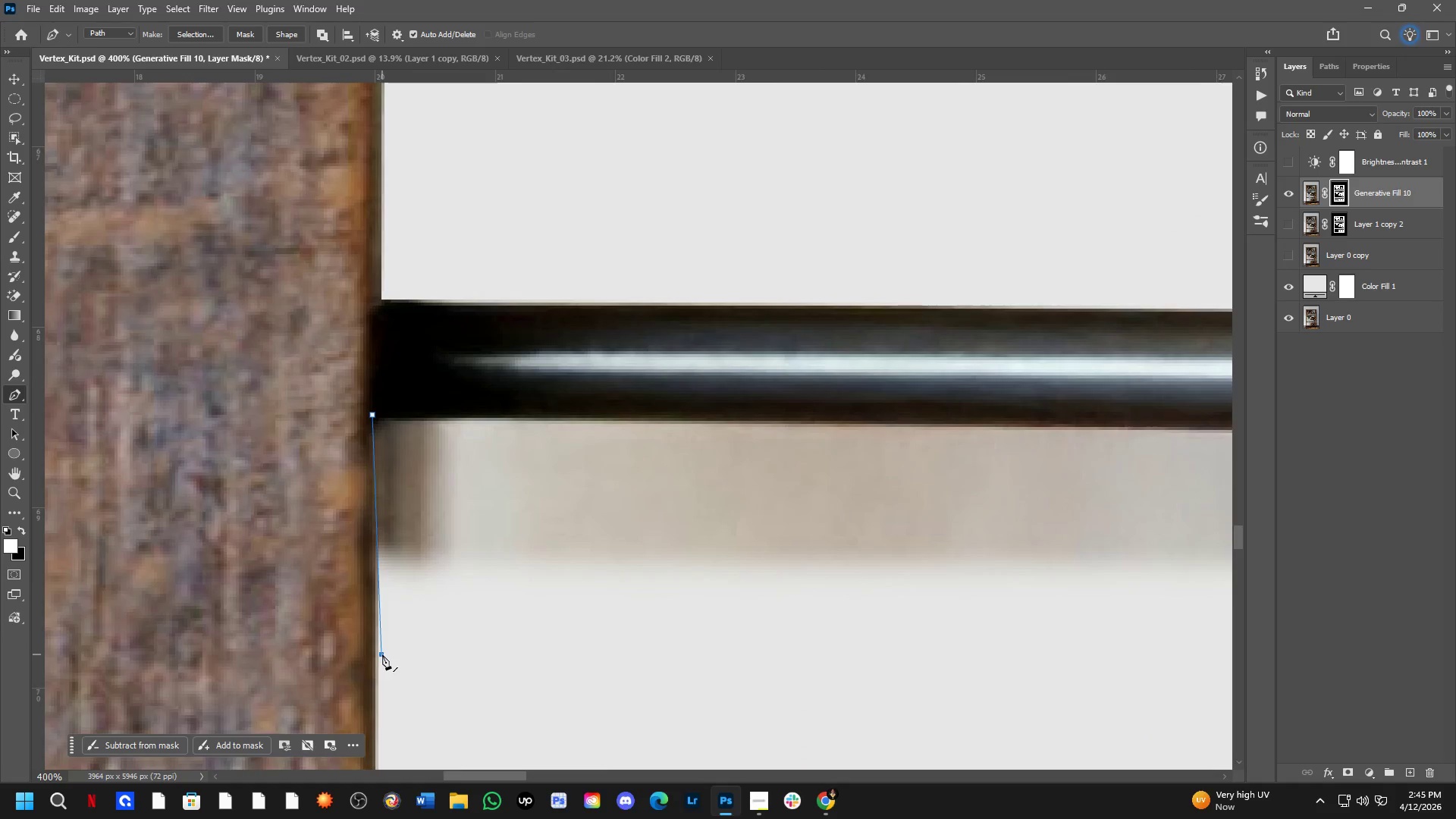 
hold_key(key=Space, duration=0.61)
 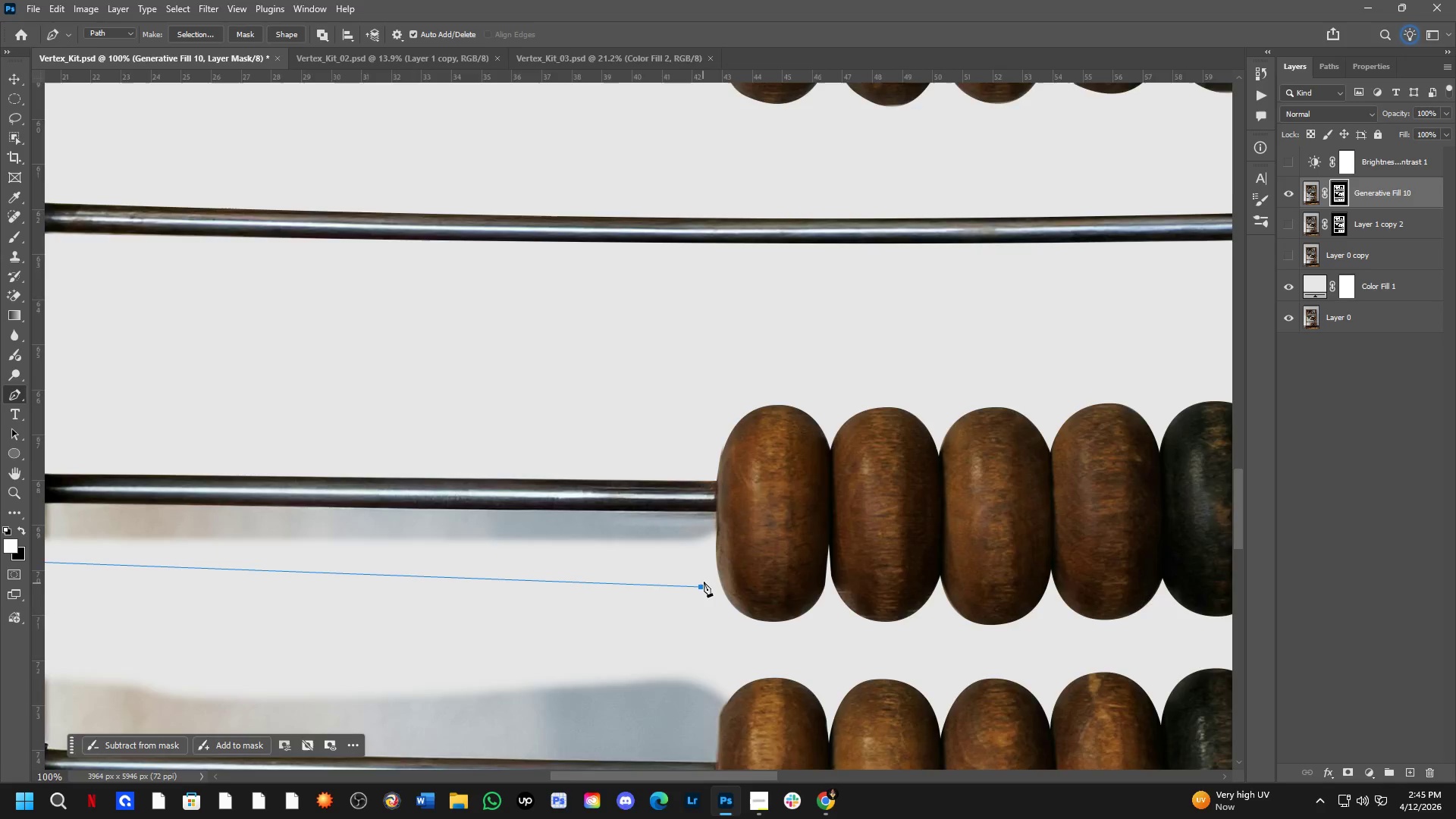 
left_click_drag(start_coordinate=[726, 673], to_coordinate=[377, 580])
 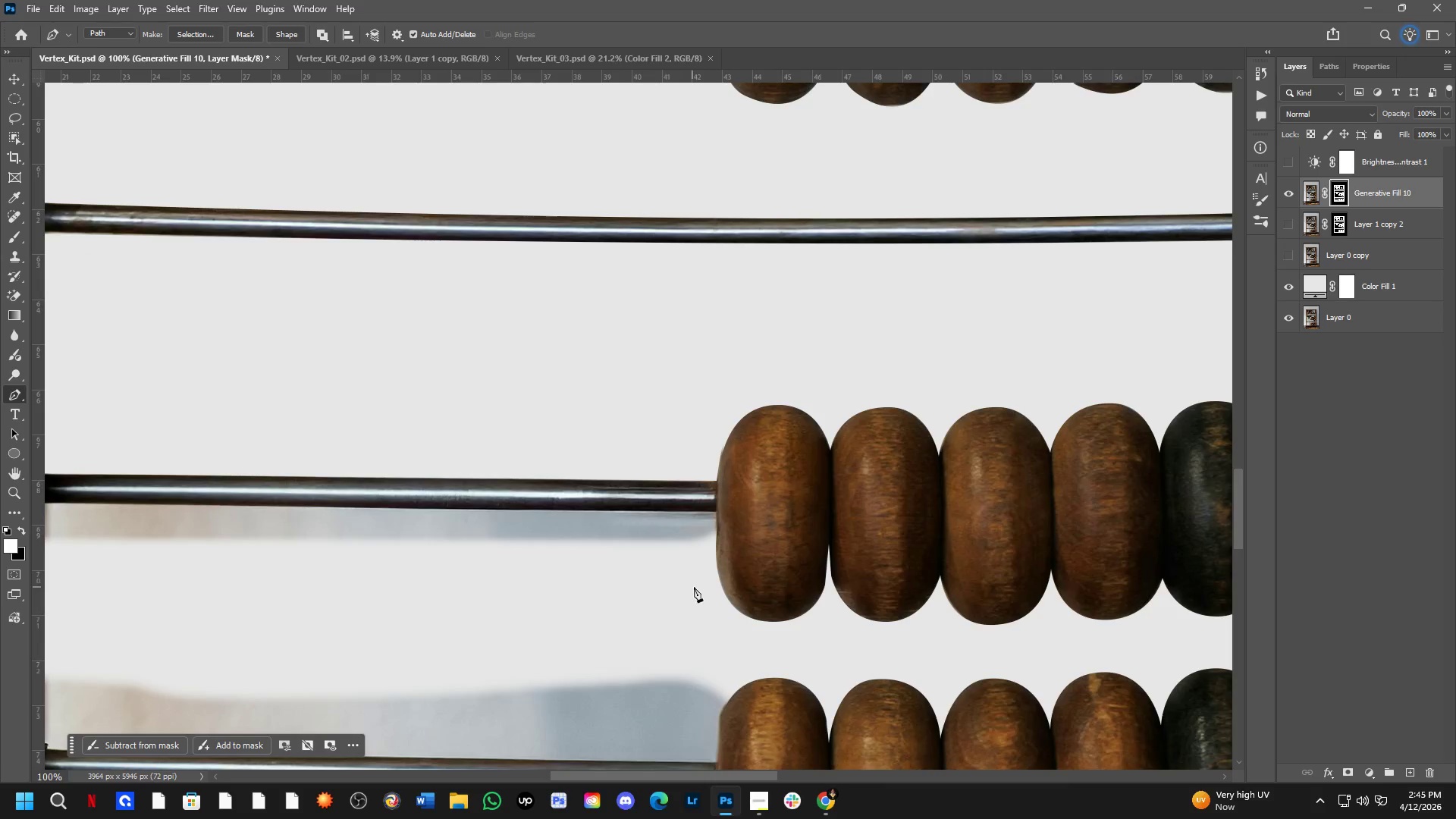 
scroll: coordinate [382, 654], scroll_direction: down, amount: 3.0
 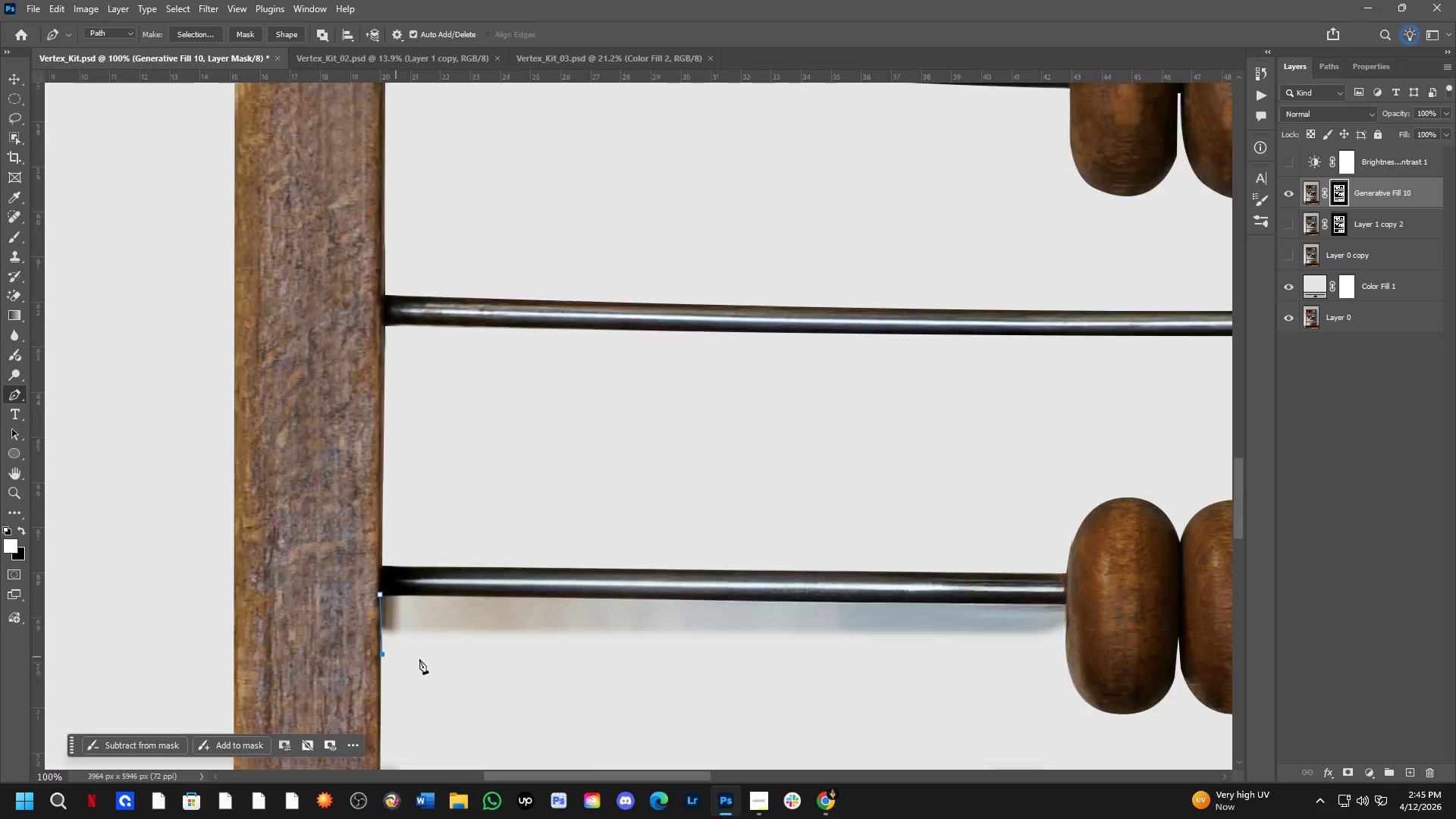 
left_click([701, 587])
 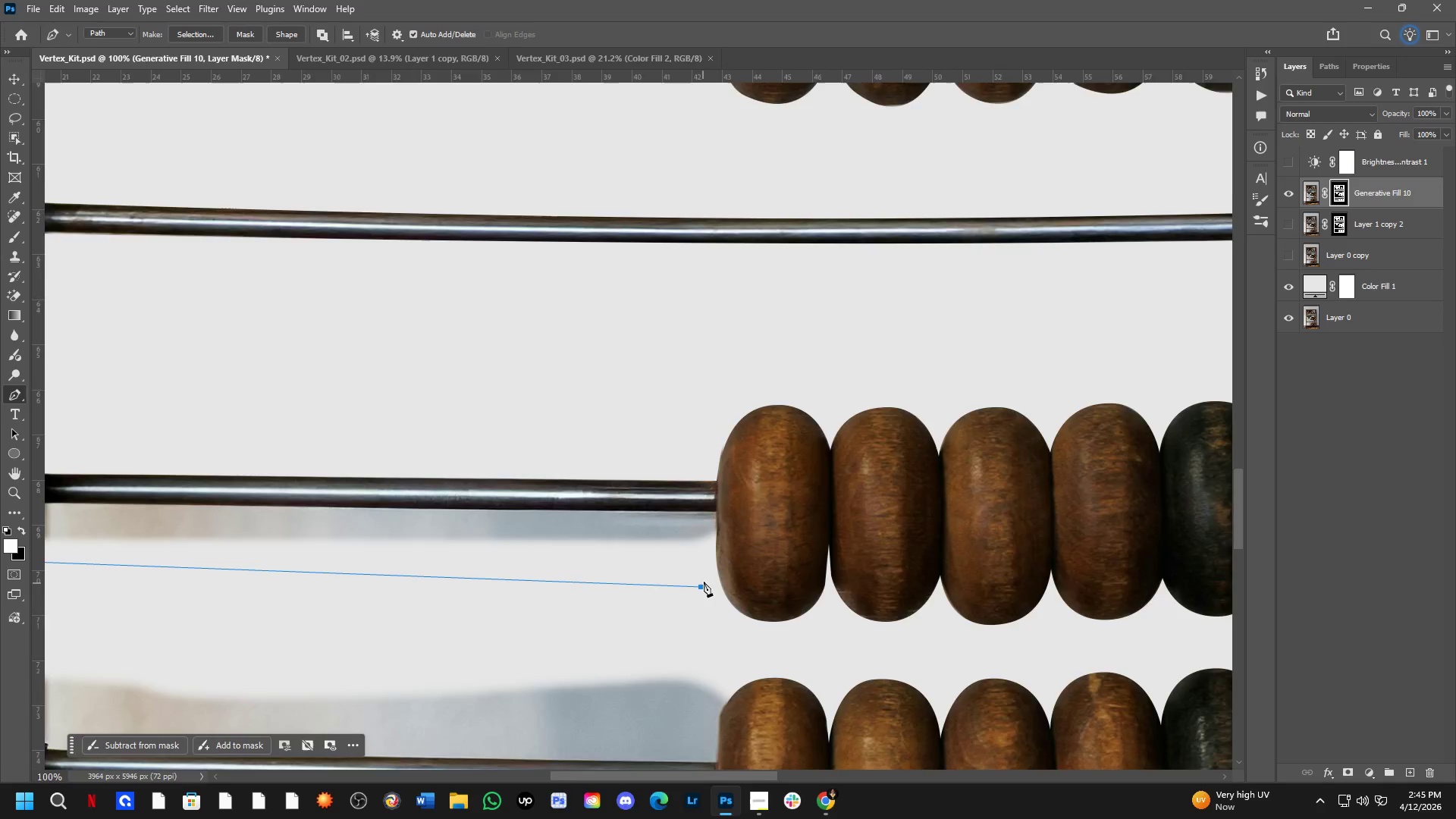 
scroll: coordinate [709, 542], scroll_direction: up, amount: 6.0
 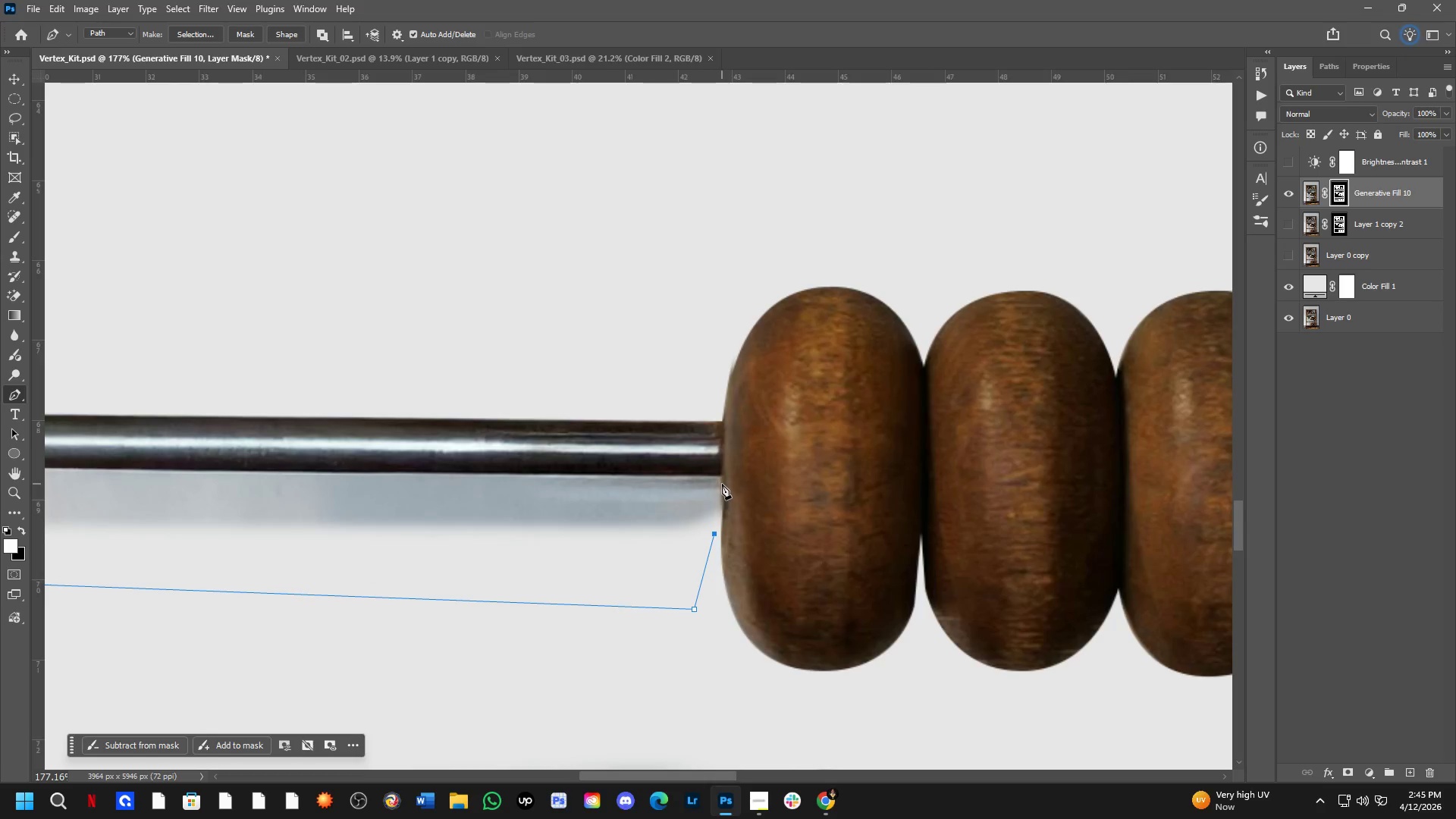 
left_click([723, 476])
 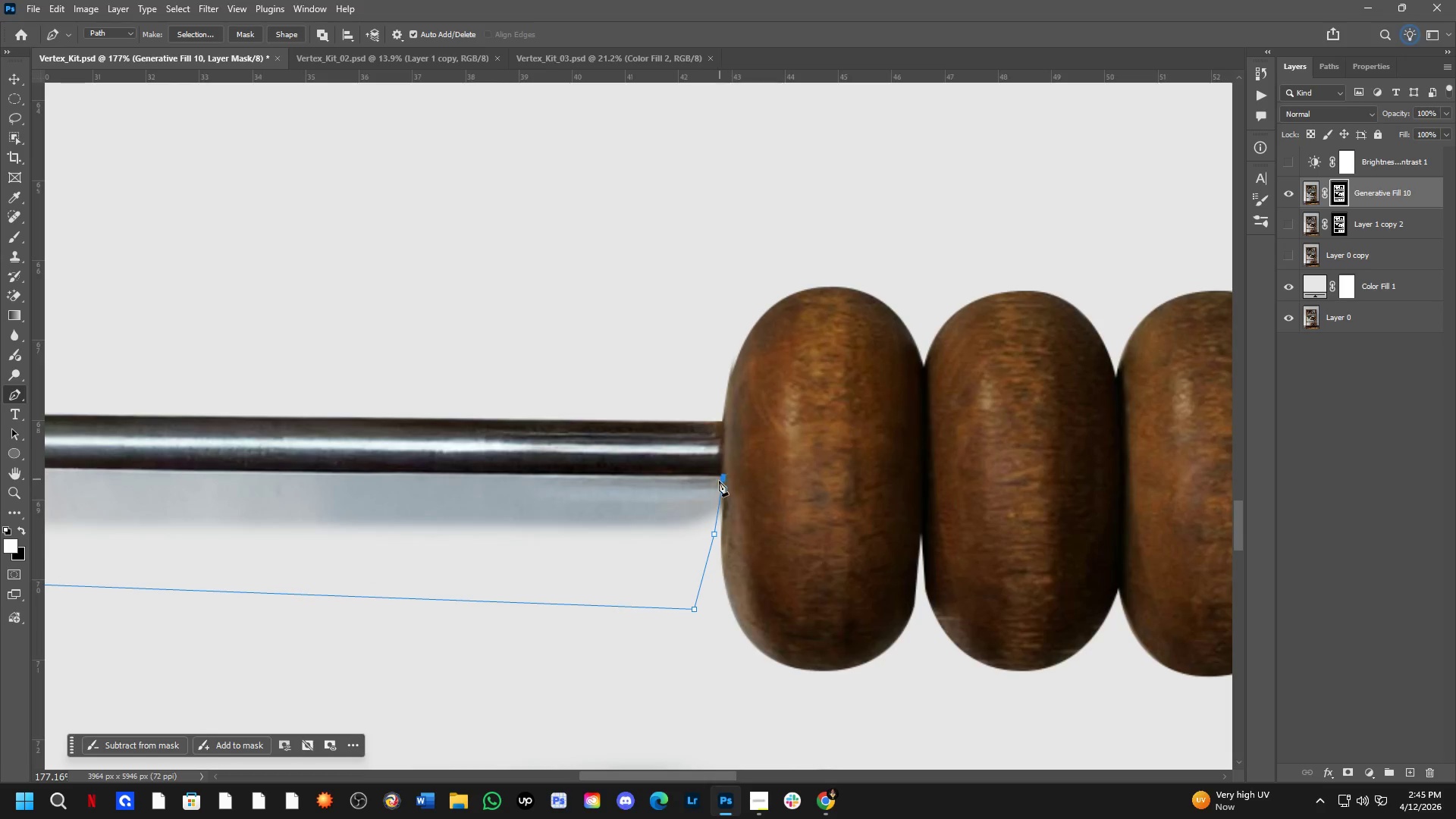 
key(Shift+ShiftLeft)
 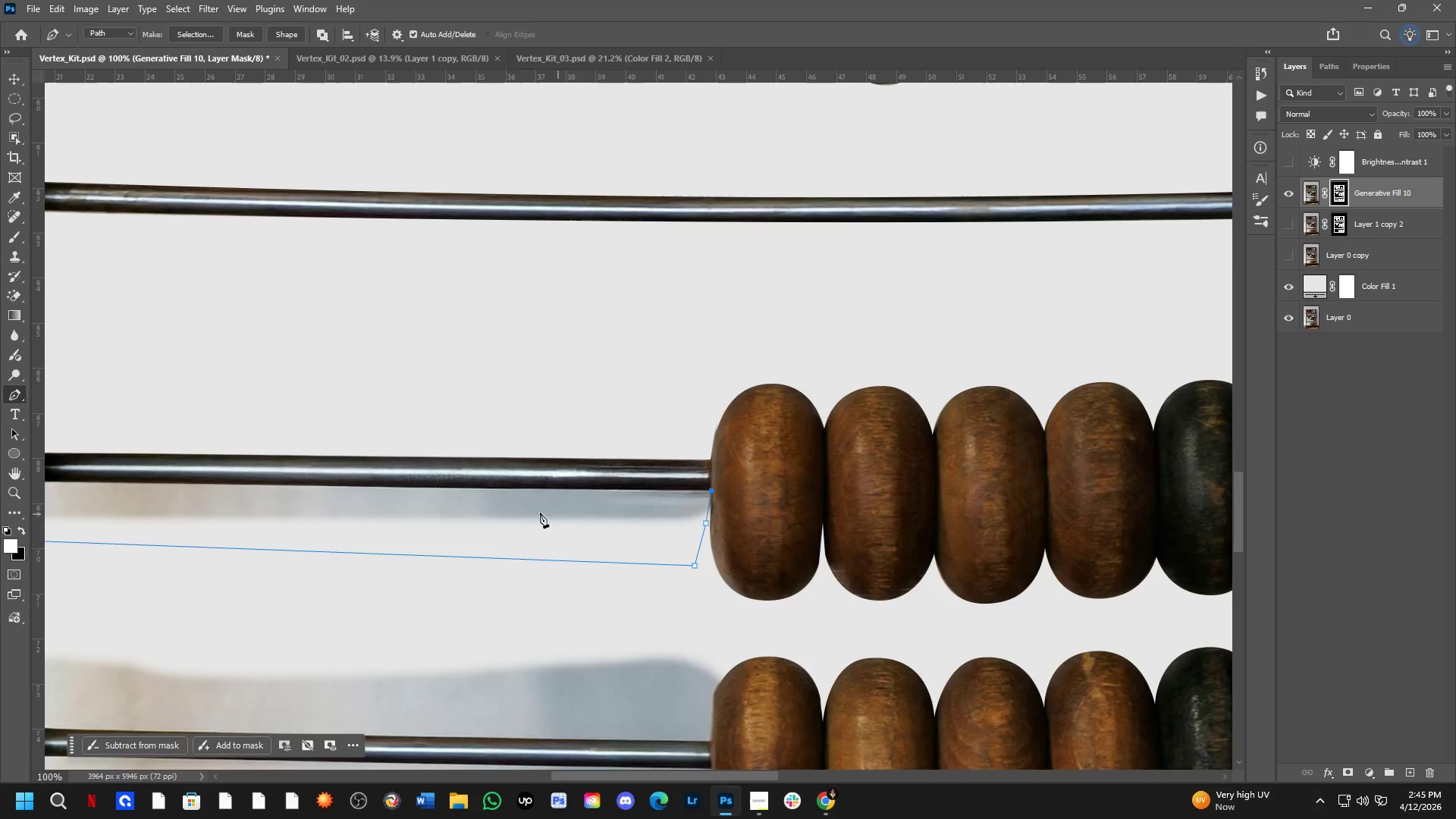 
hold_key(key=Space, duration=0.55)
 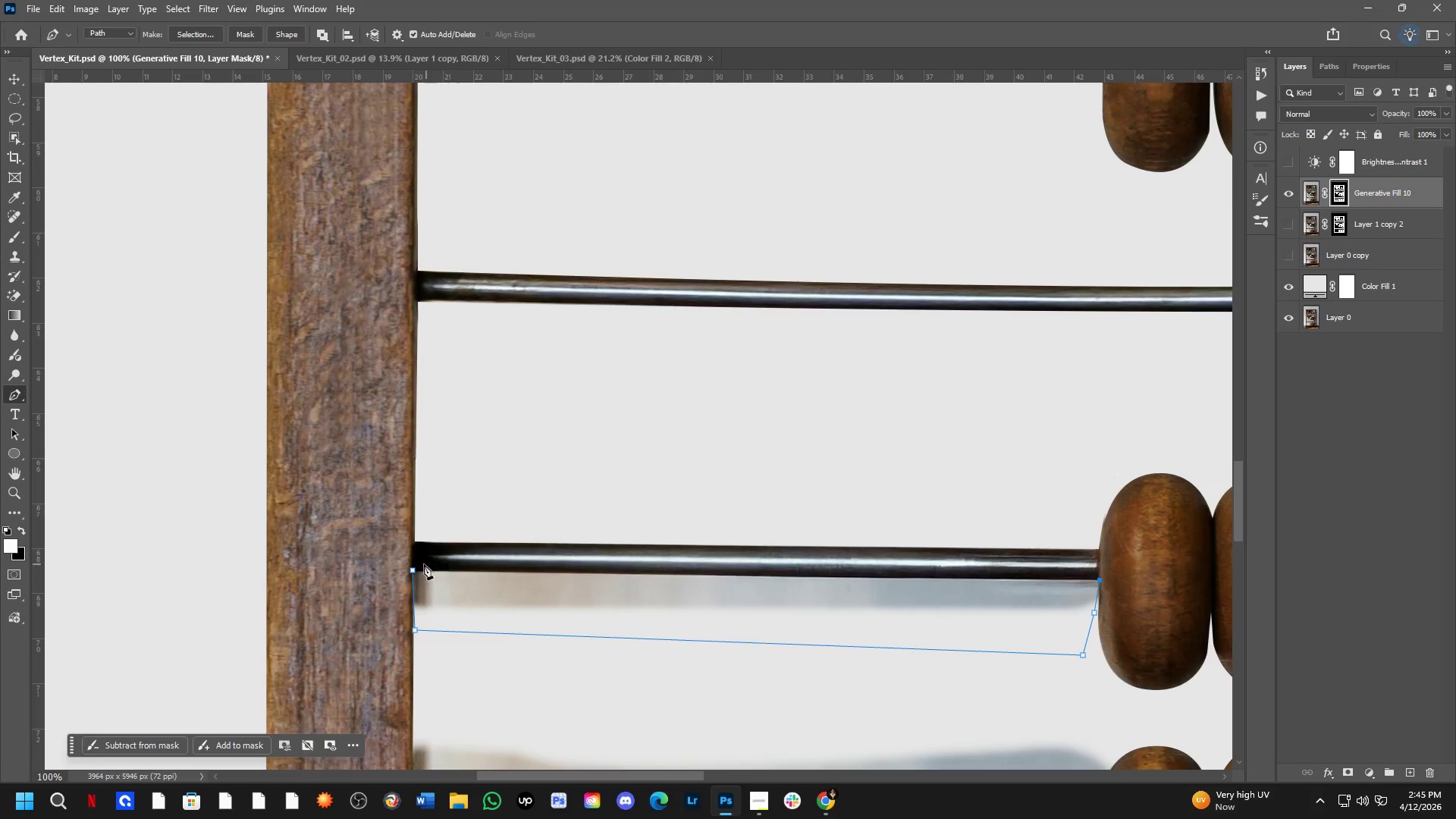 
left_click_drag(start_coordinate=[516, 513], to_coordinate=[873, 598])
 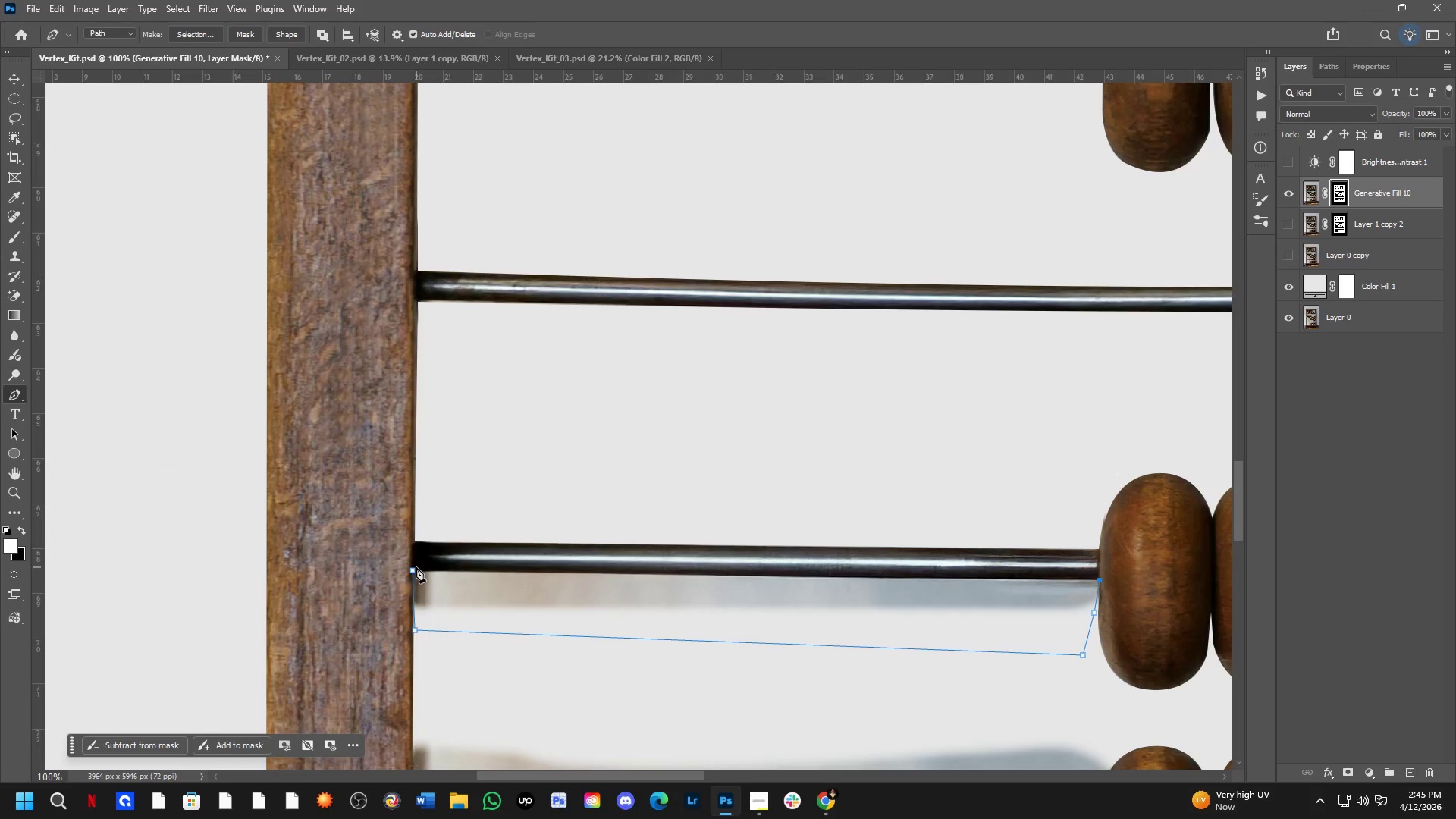 
scroll: coordinate [693, 510], scroll_direction: down, amount: 3.0
 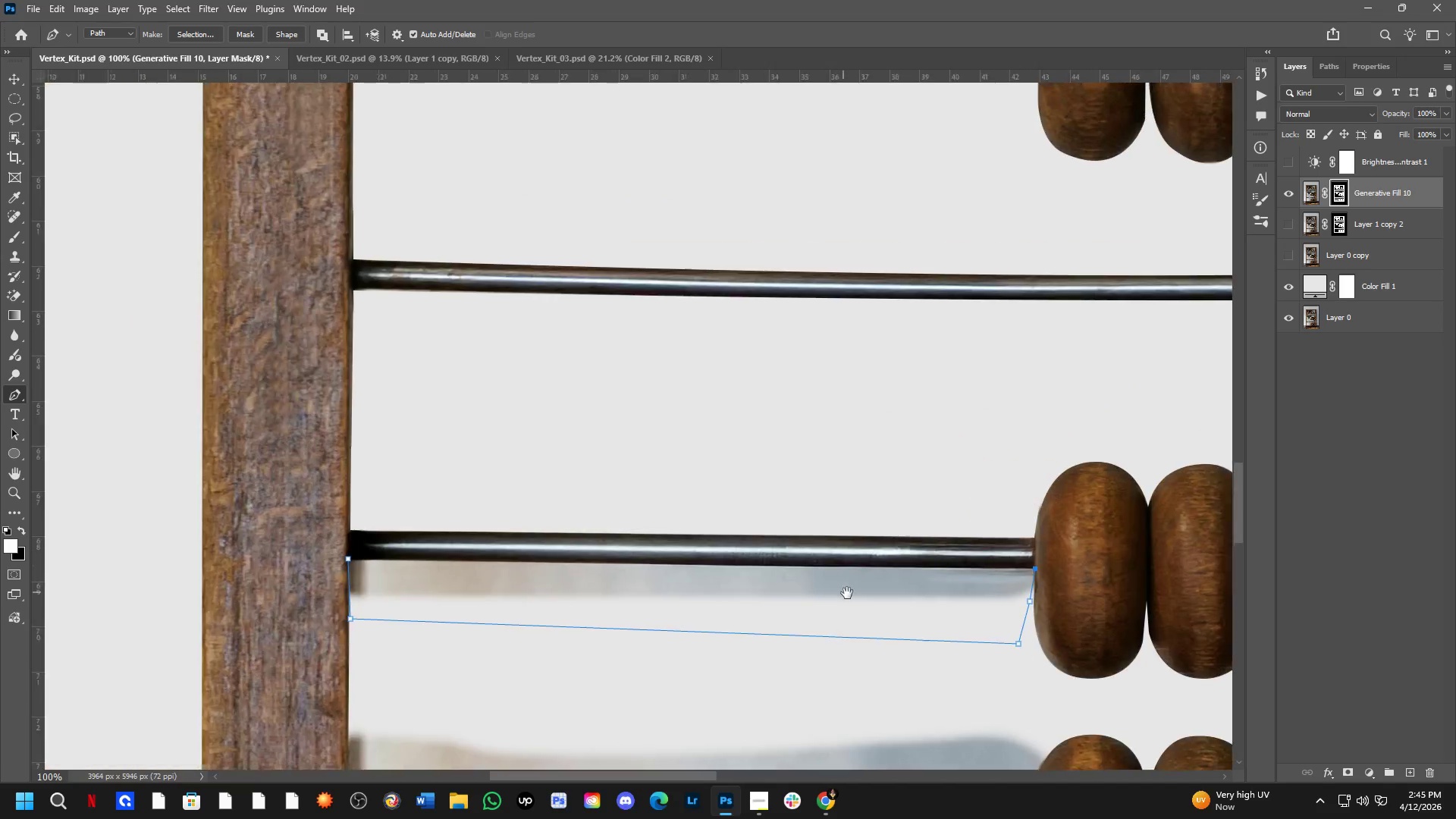 
left_click([416, 570])
 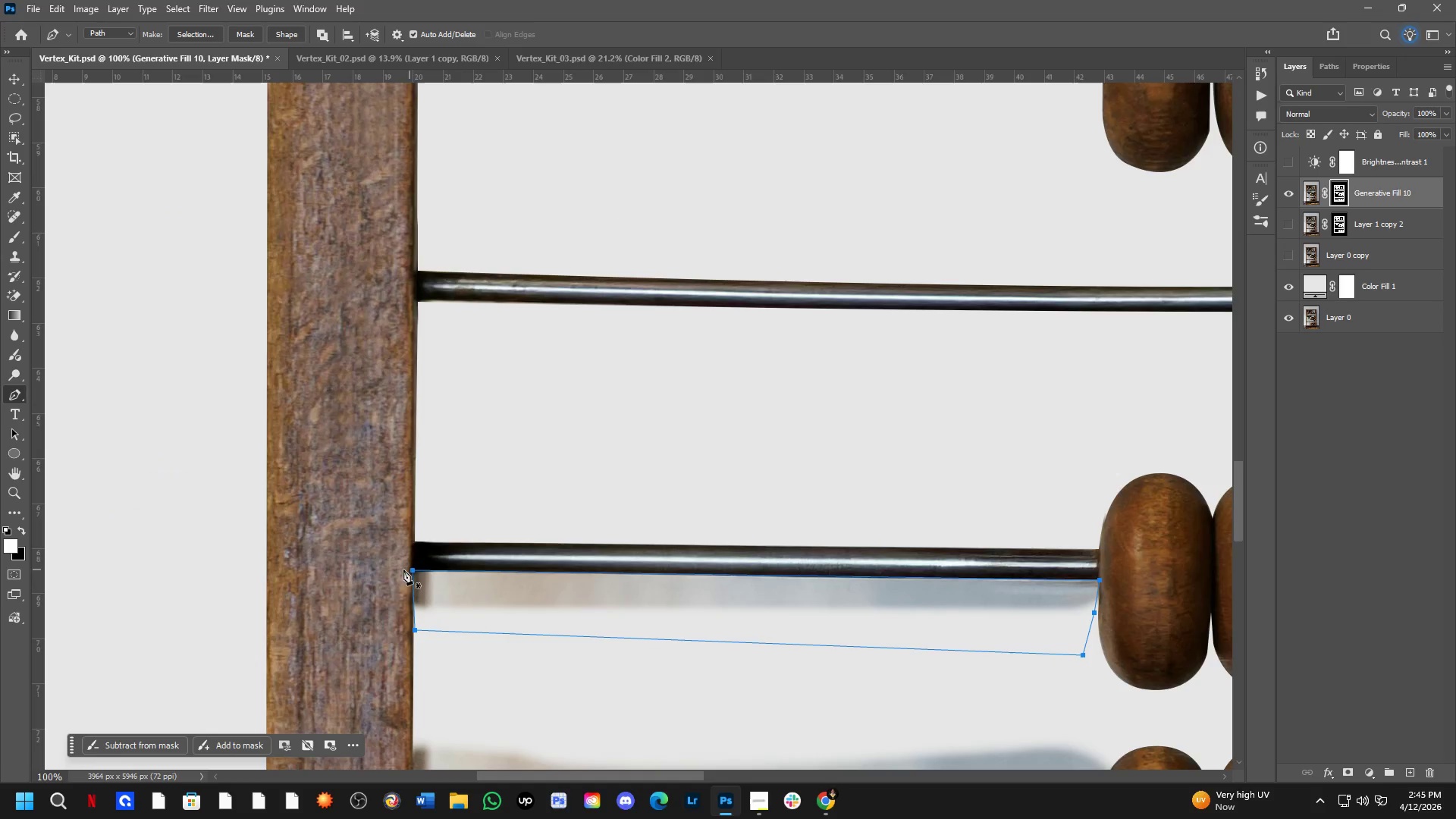 
key(Control+NumpadEnter)
 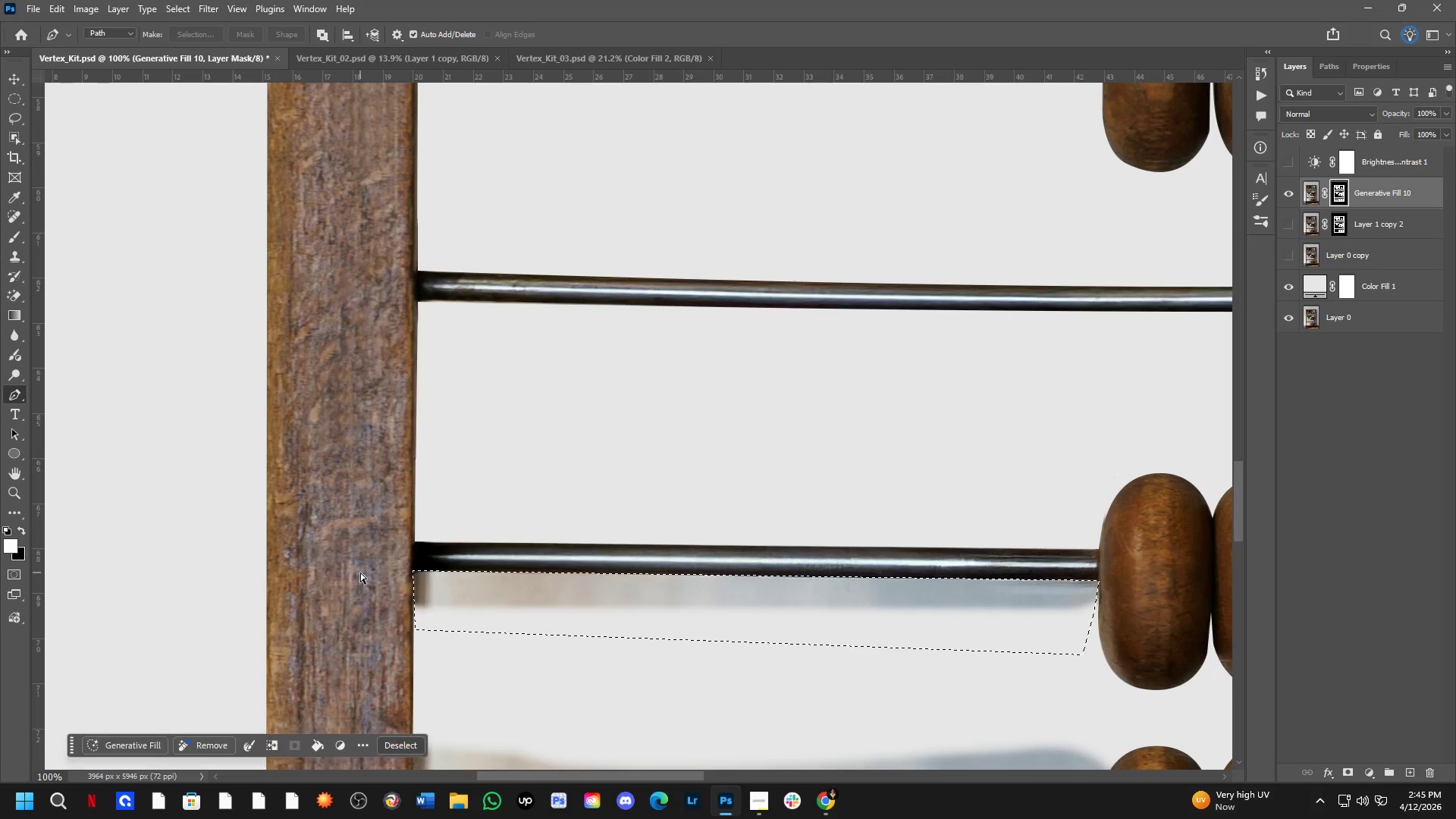 
key(Control+X)
 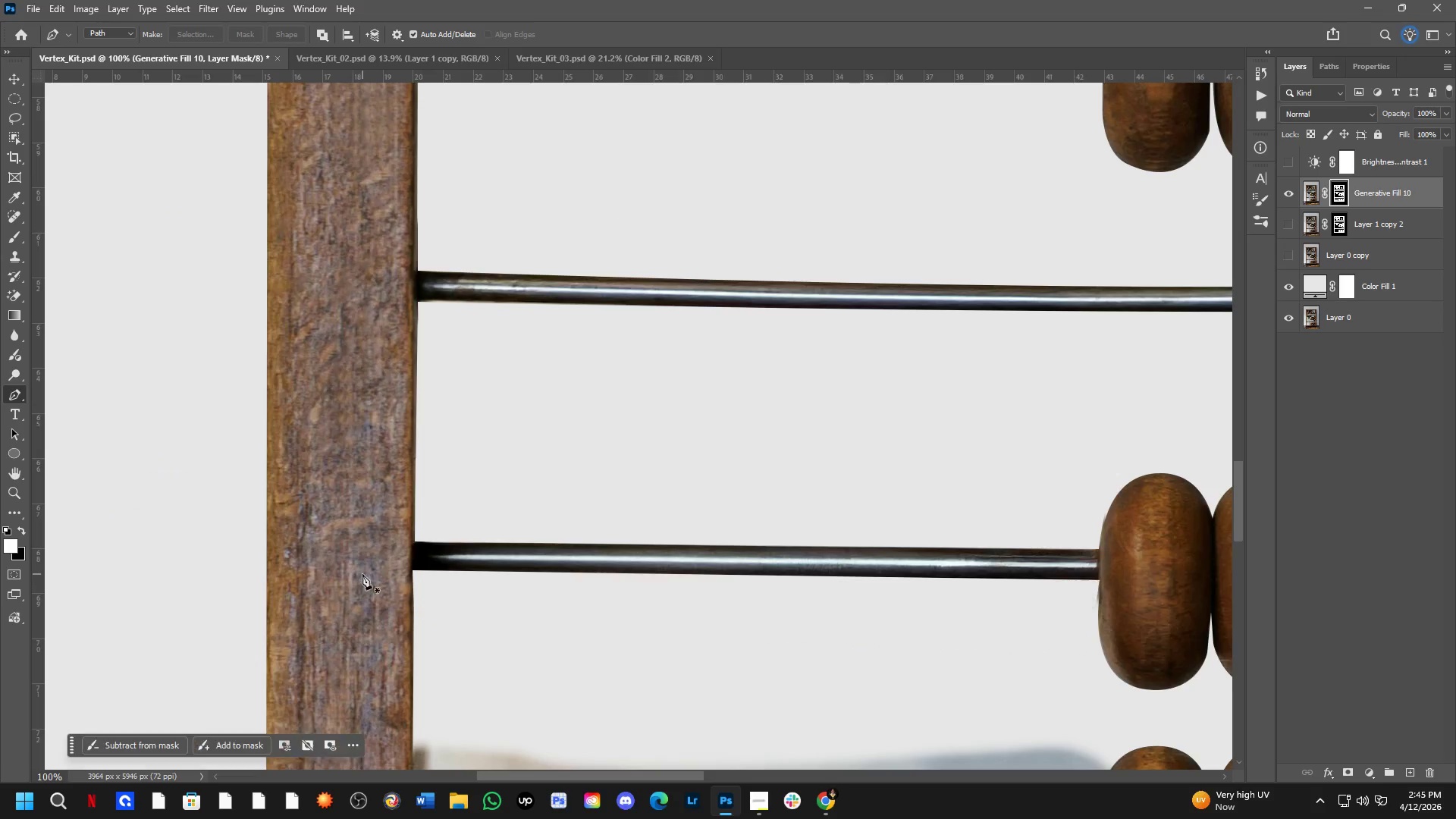 
hold_key(key=Space, duration=0.59)
 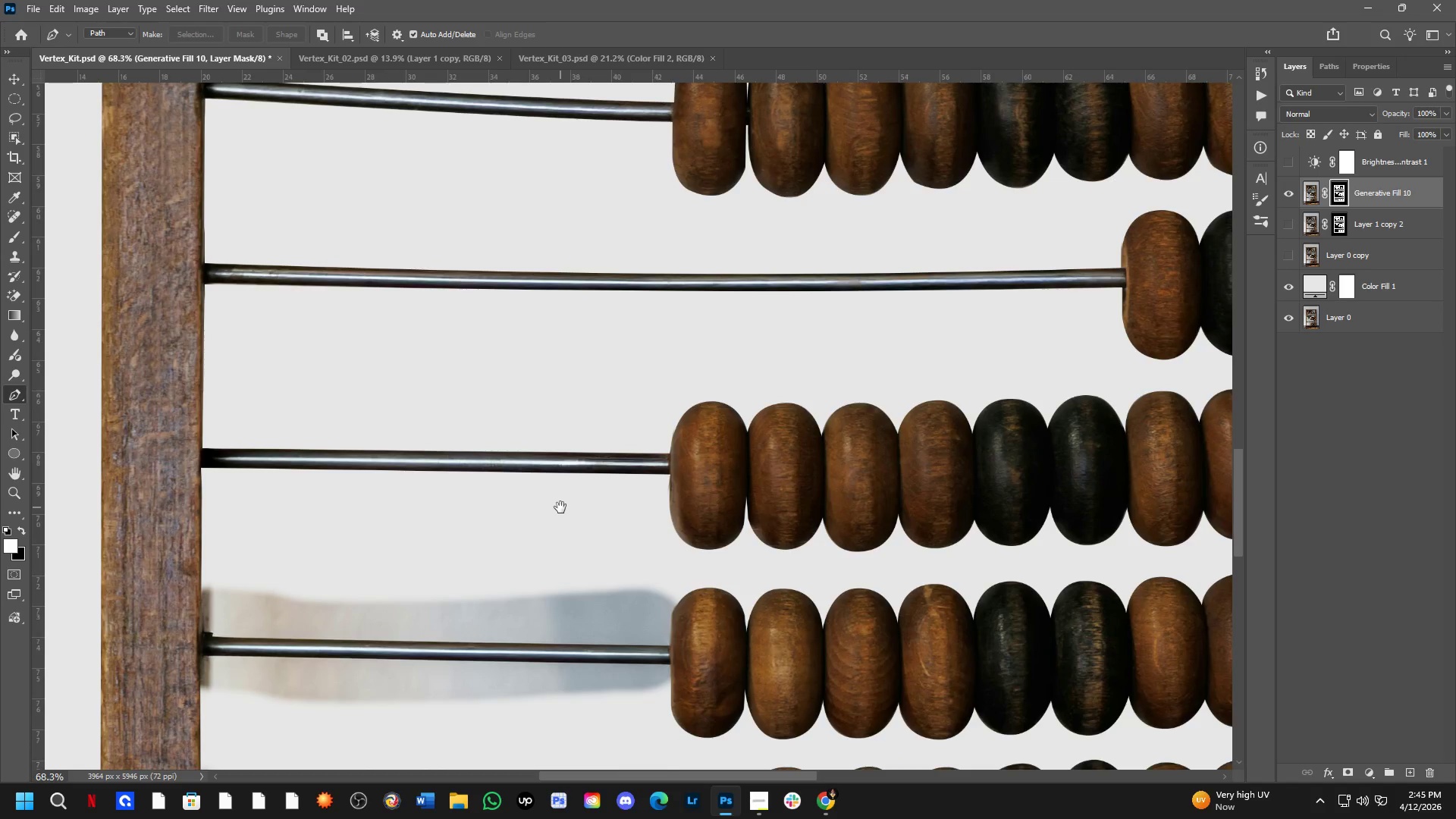 
left_click_drag(start_coordinate=[761, 610], to_coordinate=[562, 521])
 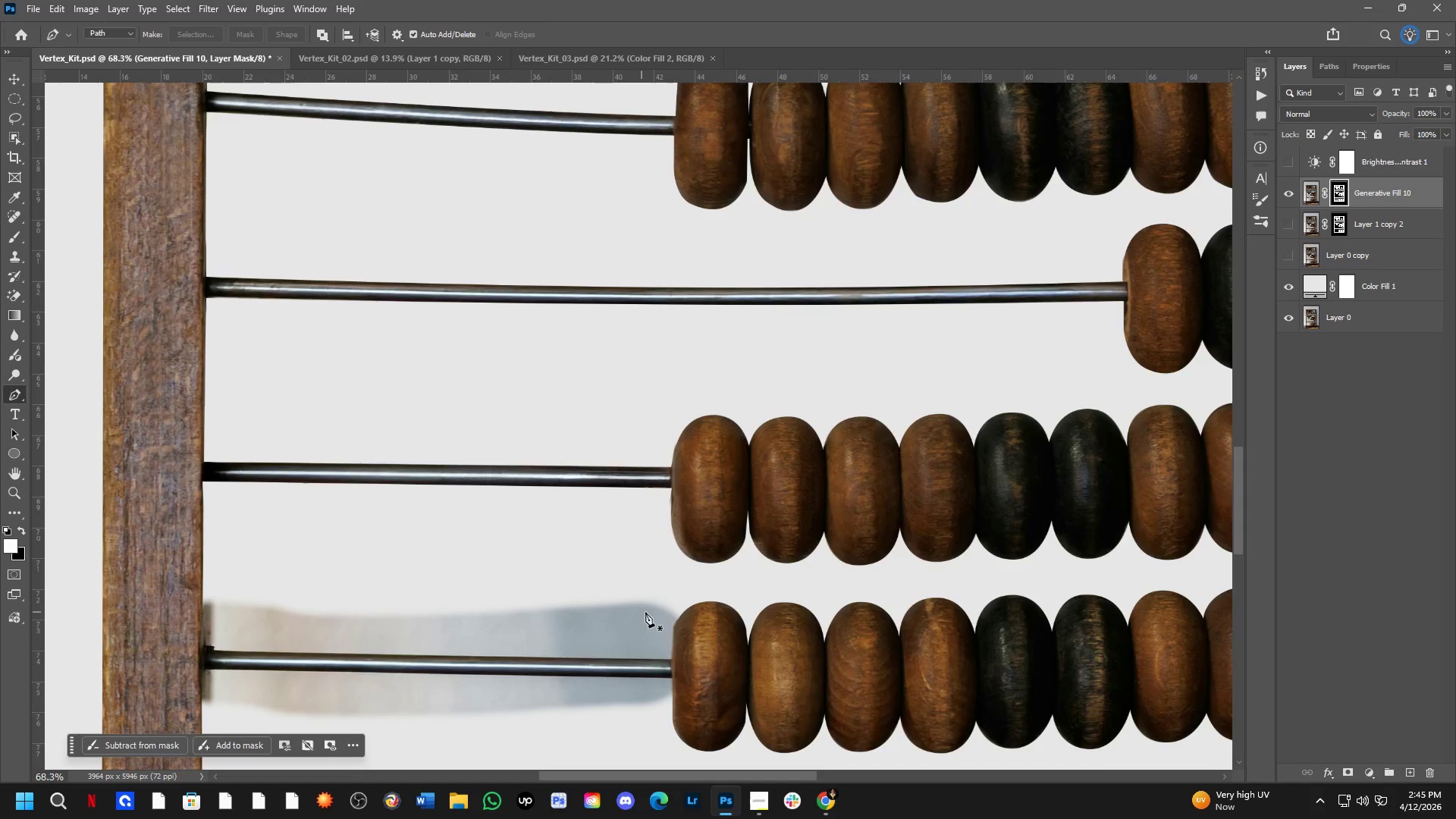 
scroll: coordinate [393, 573], scroll_direction: down, amount: 4.0
 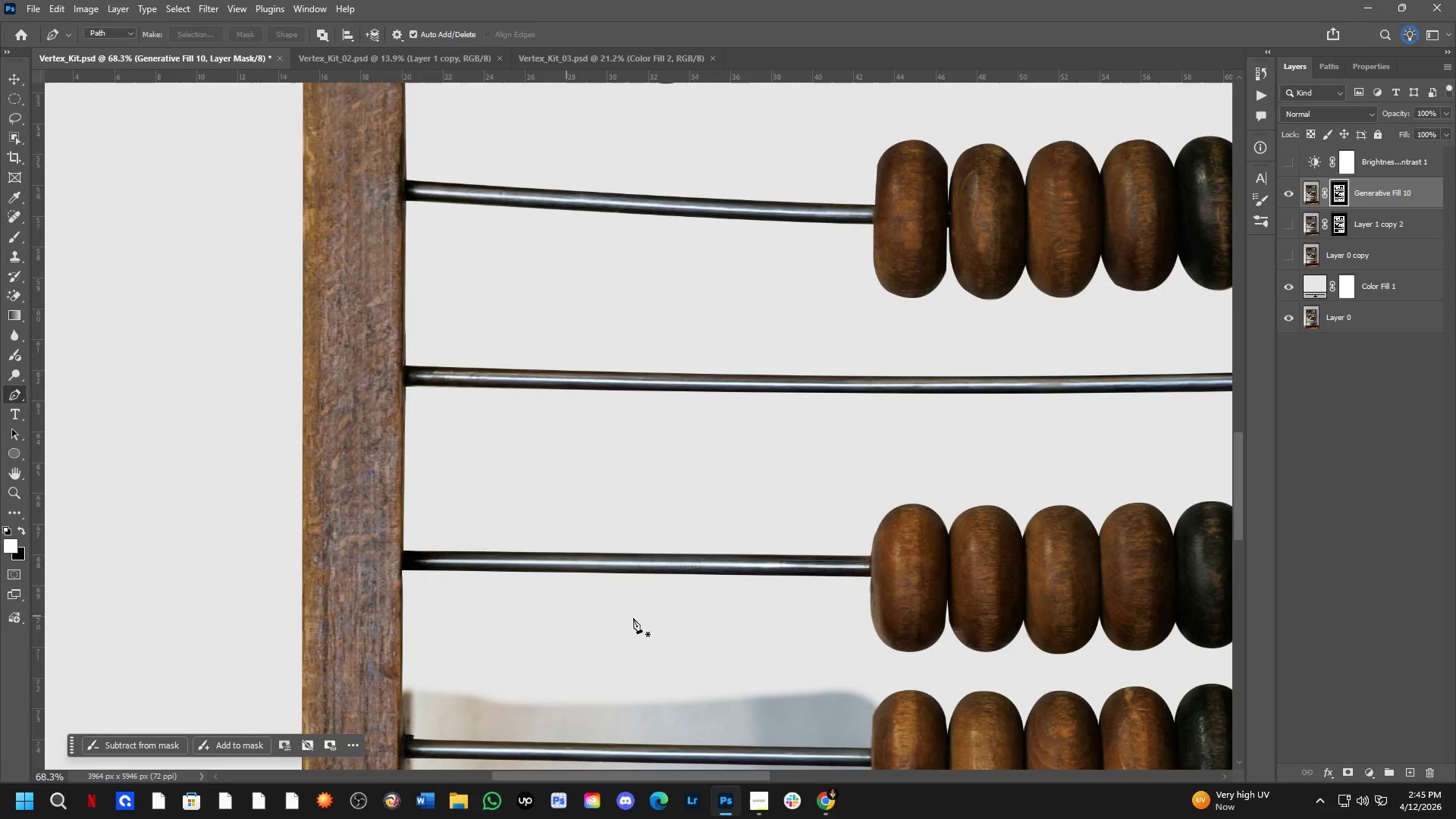 
hold_key(key=Space, duration=0.61)
 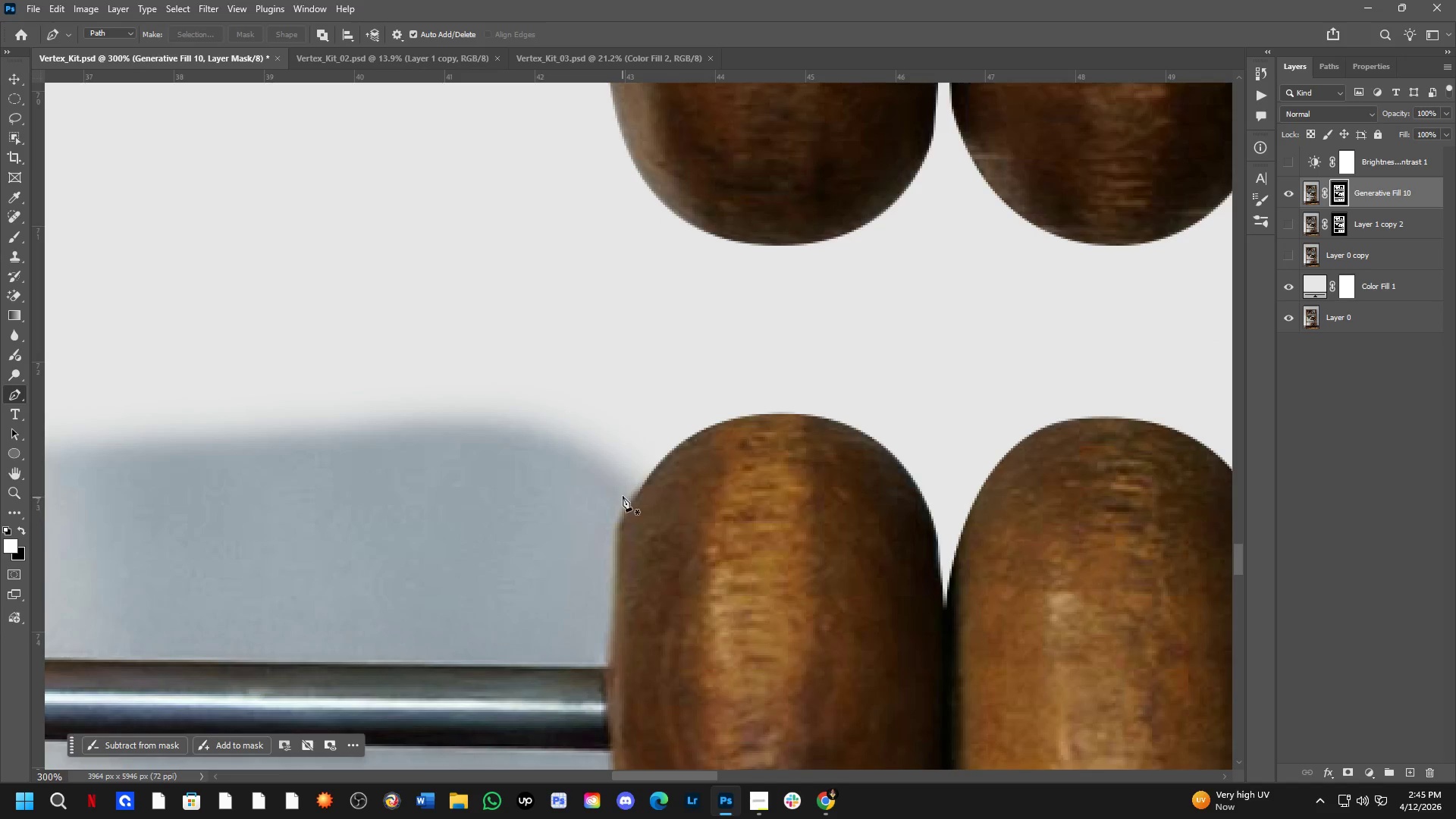 
left_click_drag(start_coordinate=[651, 613], to_coordinate=[601, 521])
 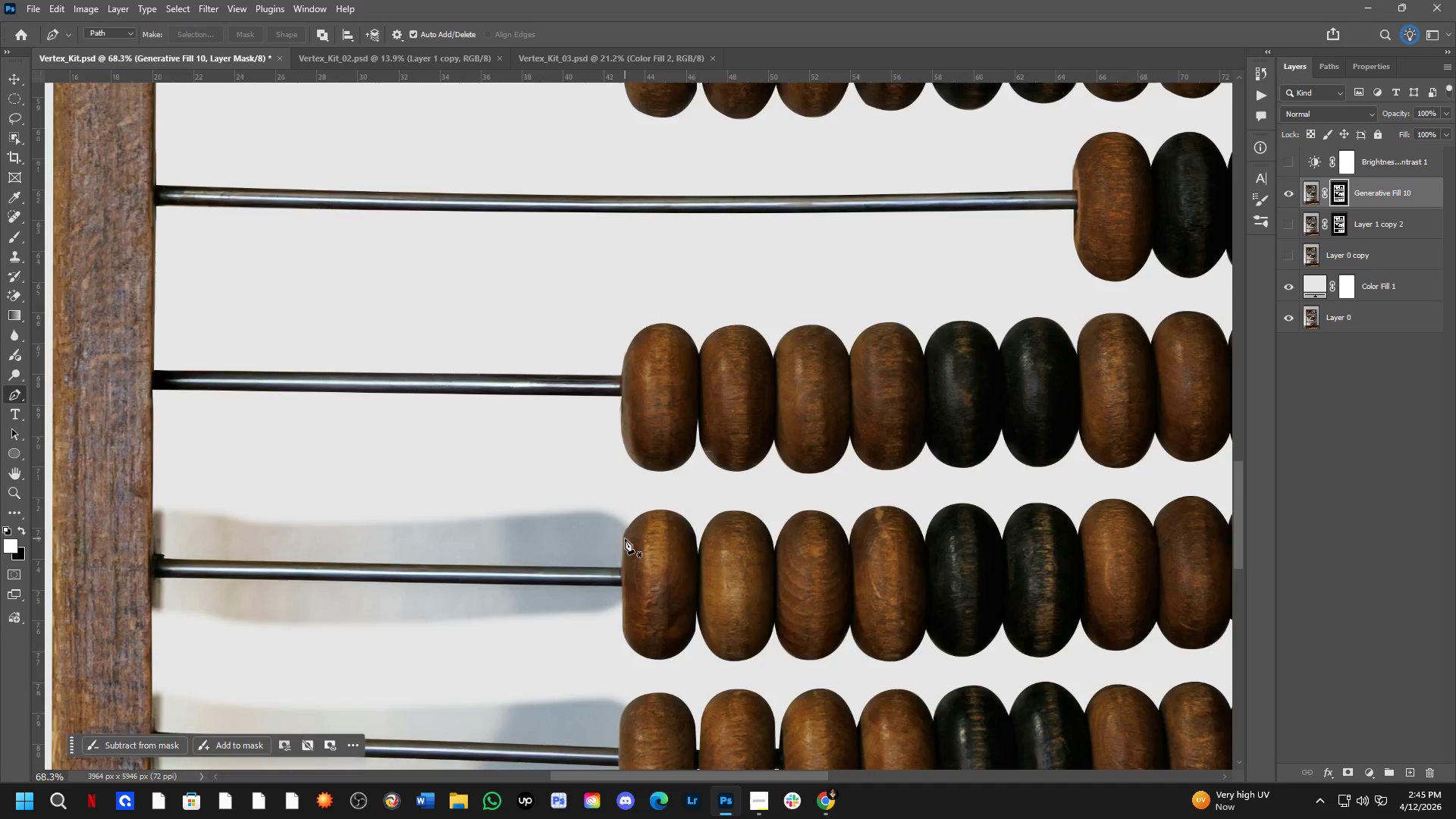 
key(Shift+ShiftLeft)
 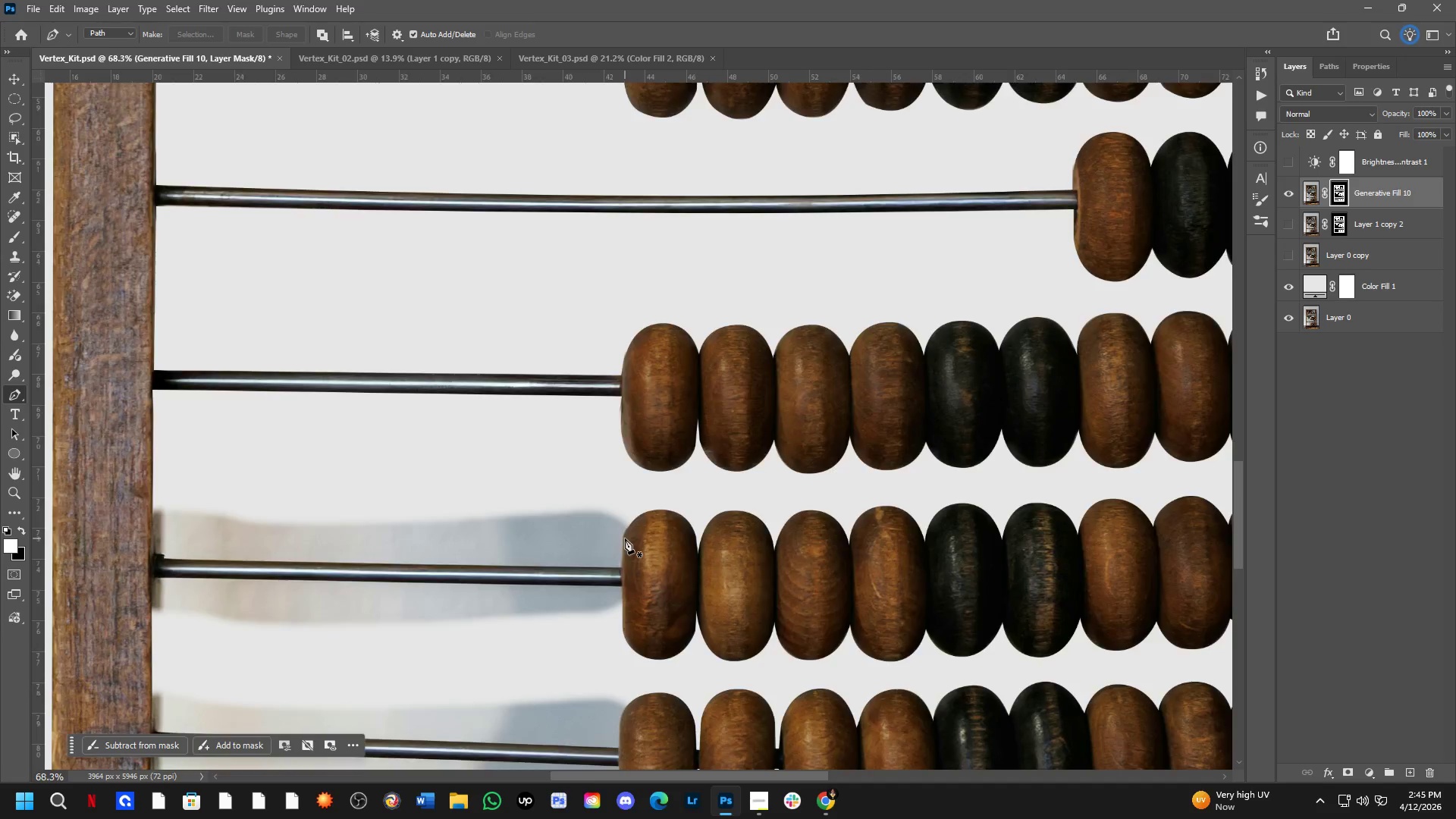 
scroll: coordinate [625, 538], scroll_direction: up, amount: 3.0
 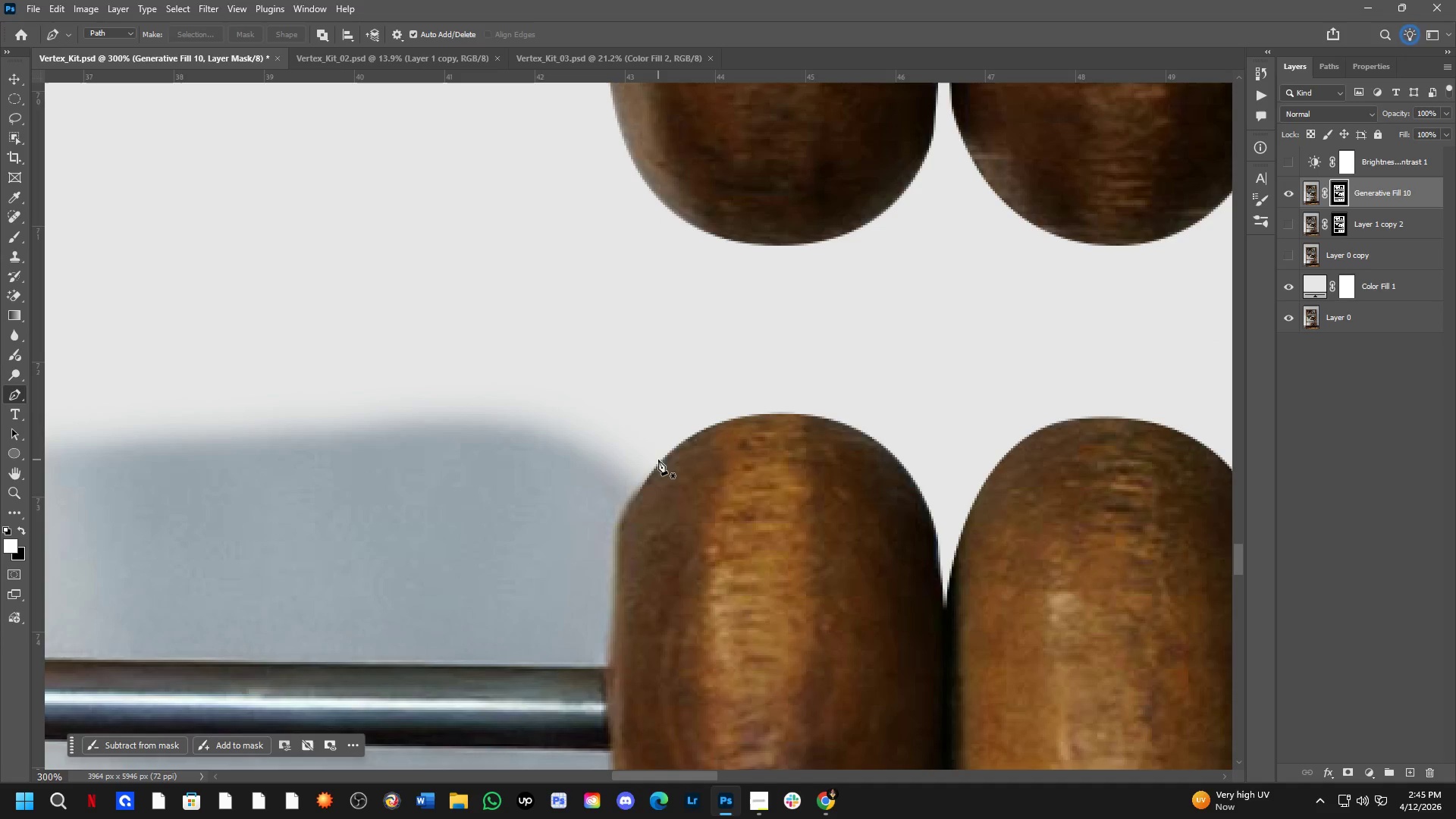 
left_click([656, 453])
 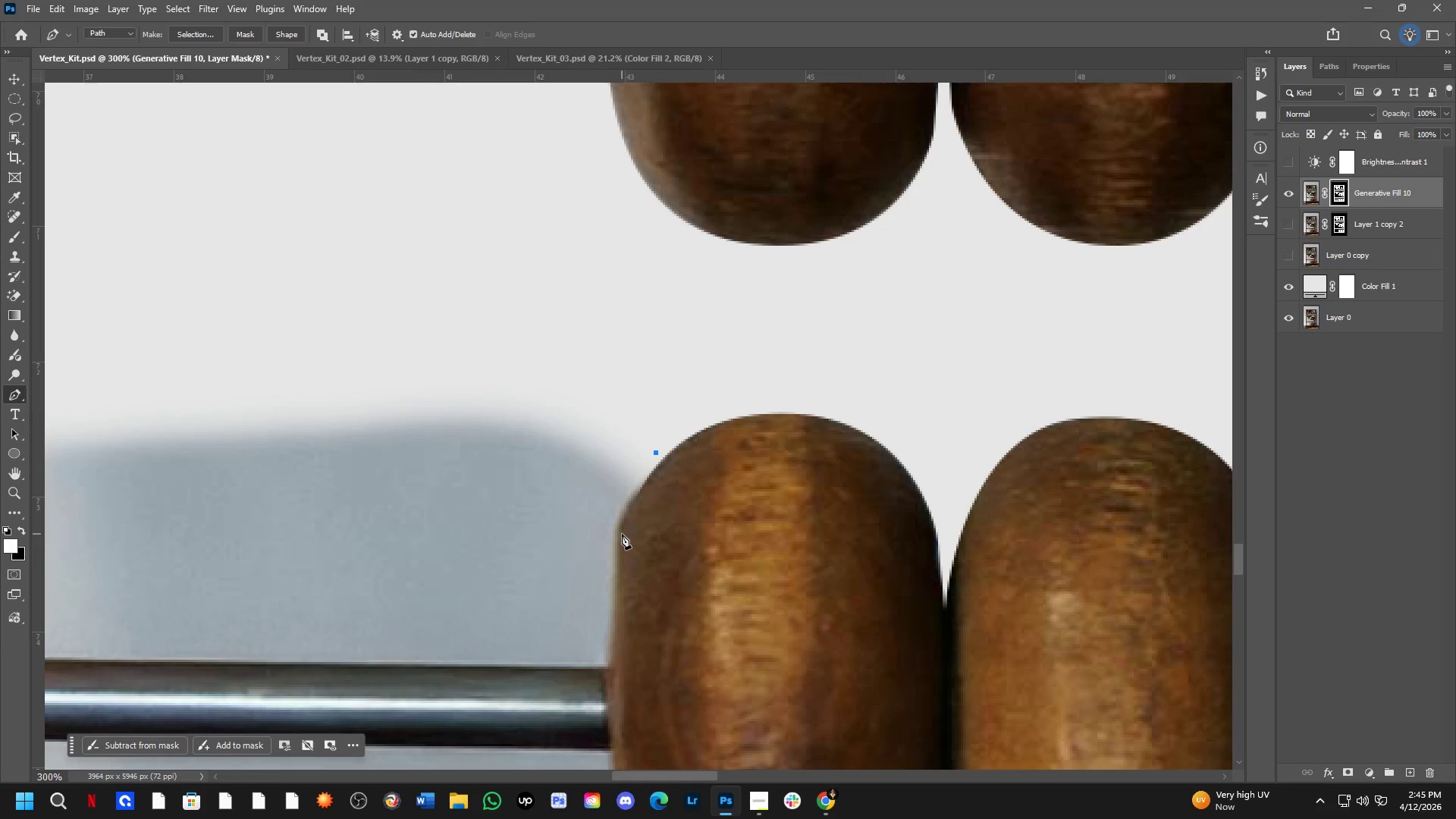 
left_click_drag(start_coordinate=[620, 533], to_coordinate=[620, 554])
 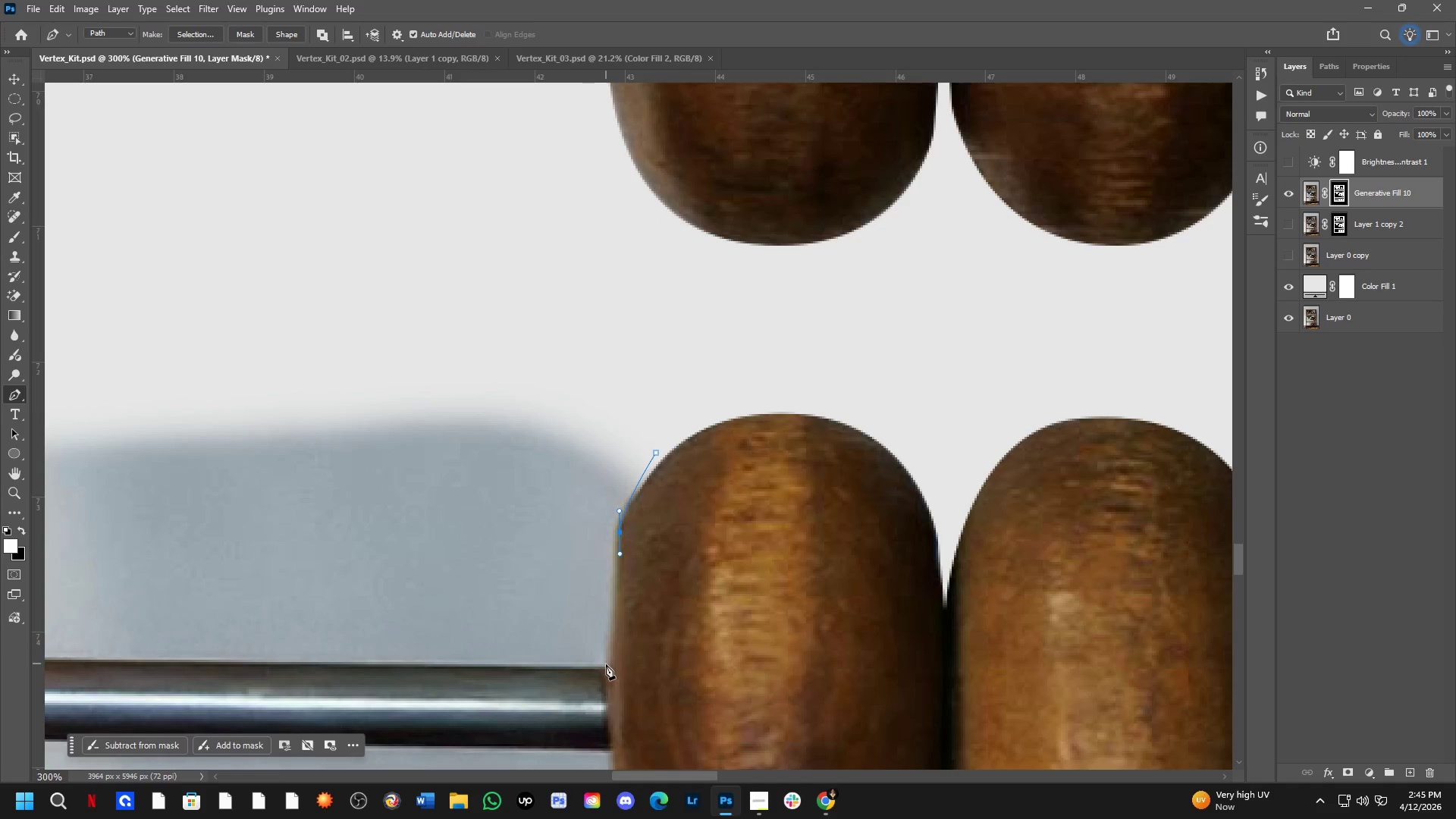 
left_click([605, 670])
 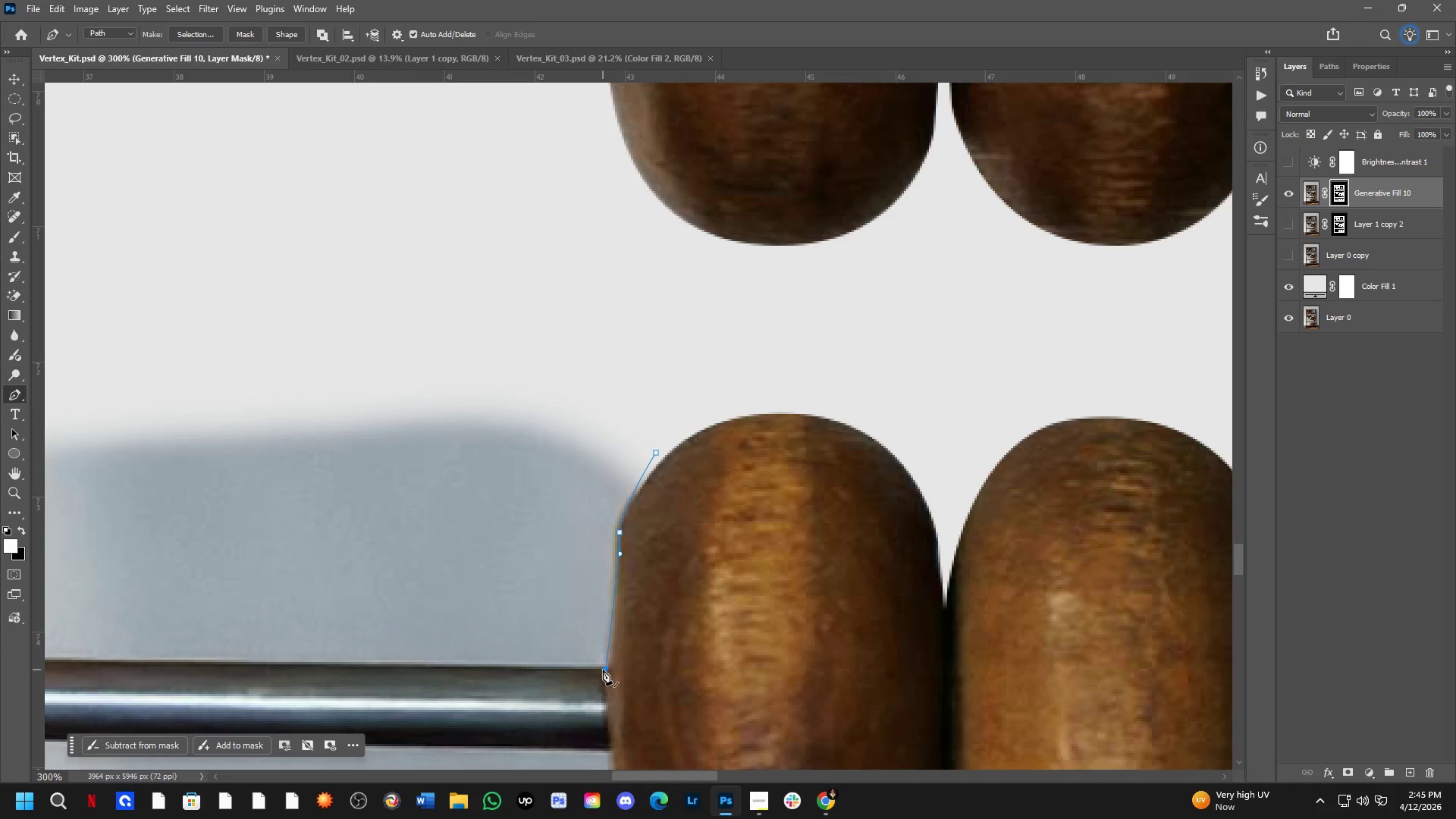 
key(Shift+ShiftLeft)
 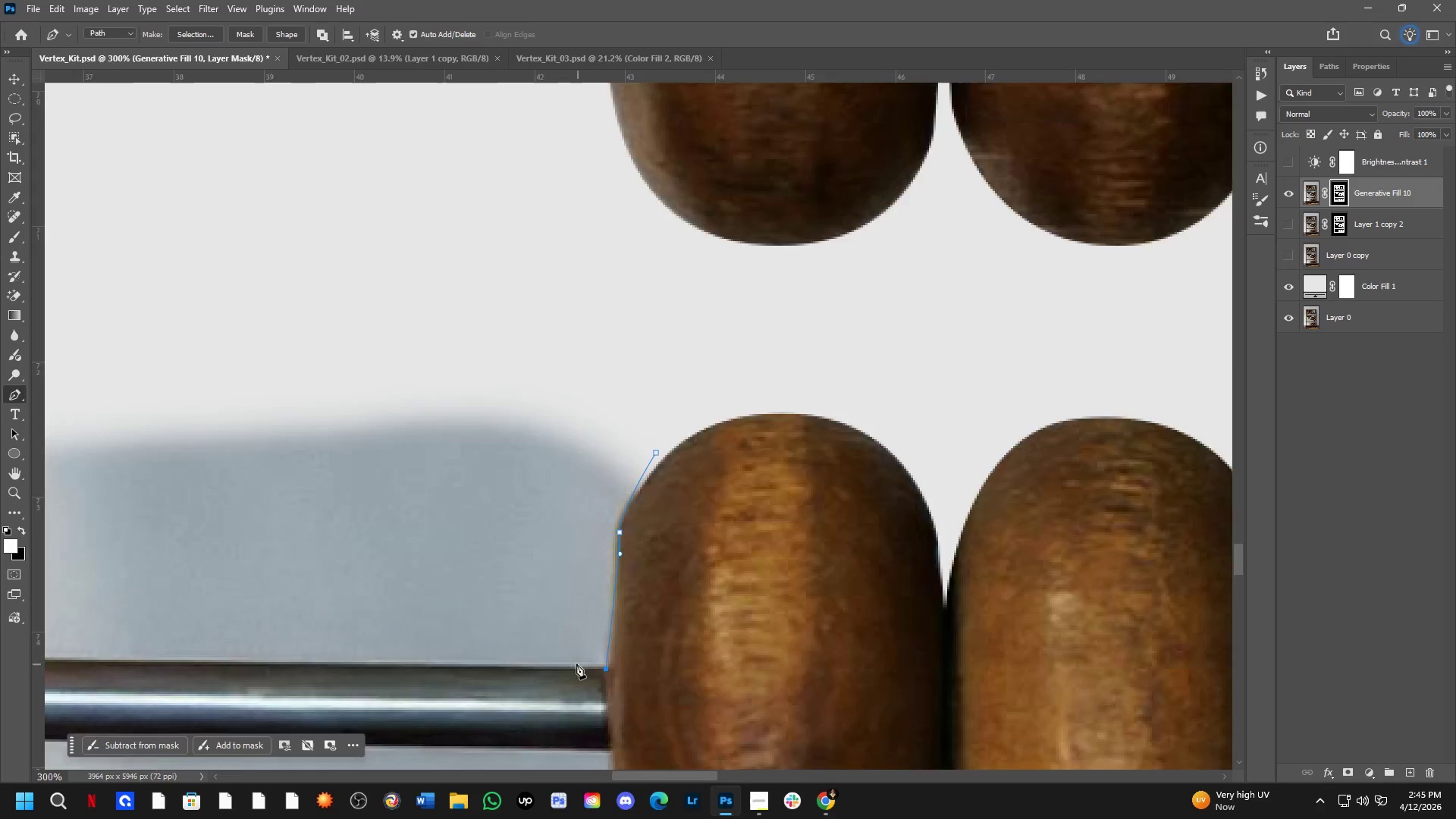 
hold_key(key=Space, duration=0.88)
 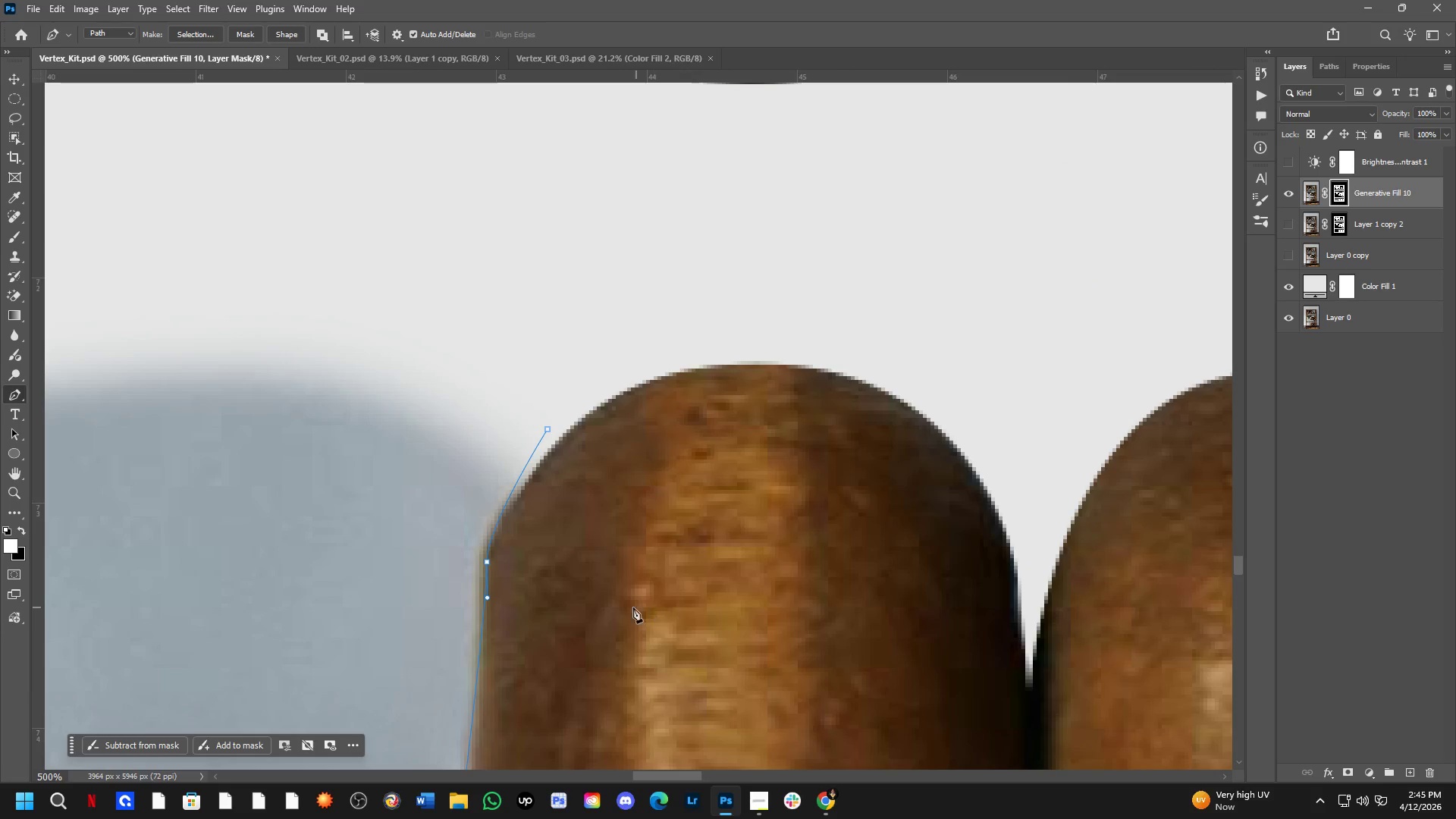 
left_click_drag(start_coordinate=[416, 641], to_coordinate=[477, 624])
 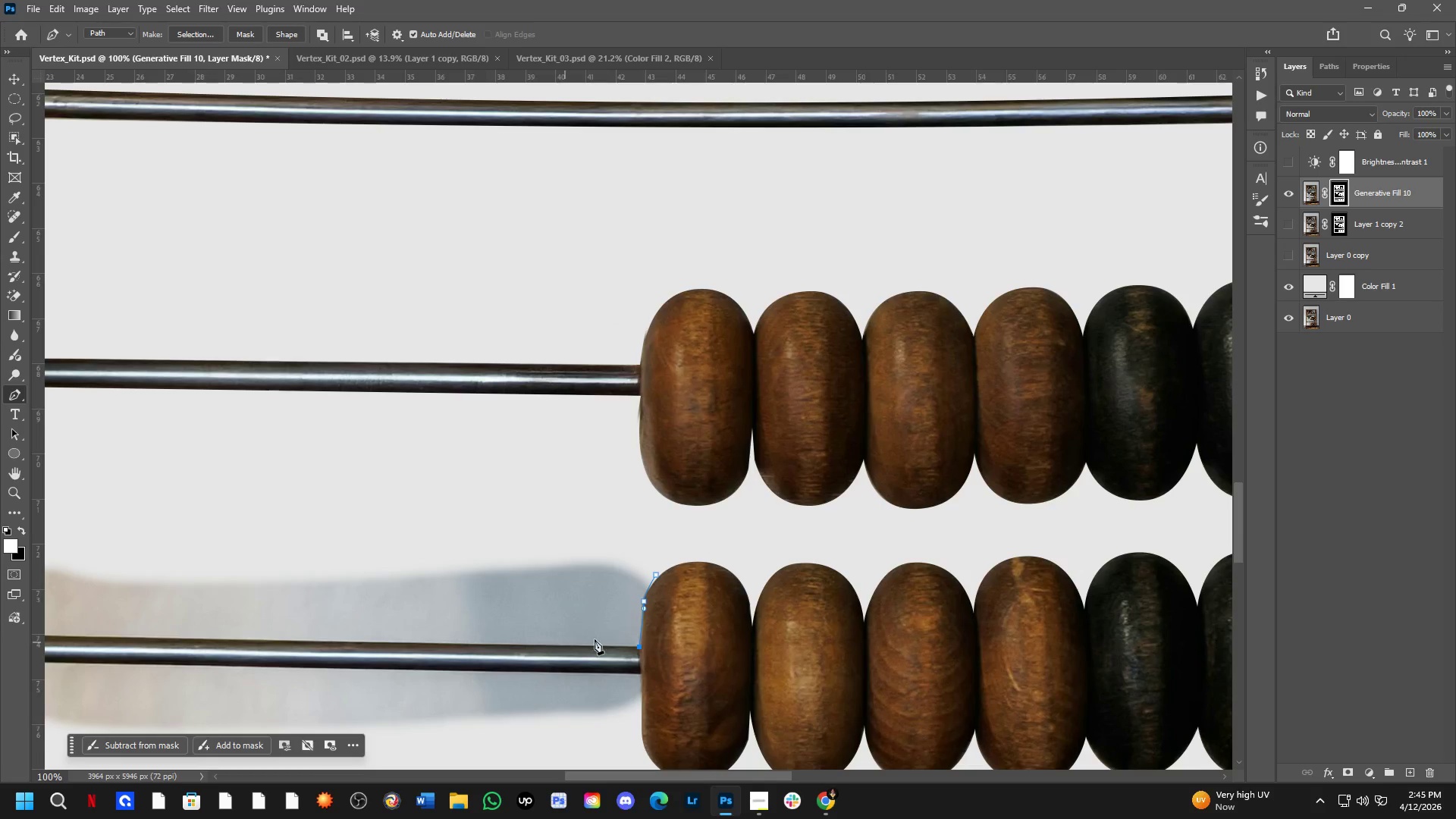 
scroll: coordinate [563, 660], scroll_direction: down, amount: 2.0
 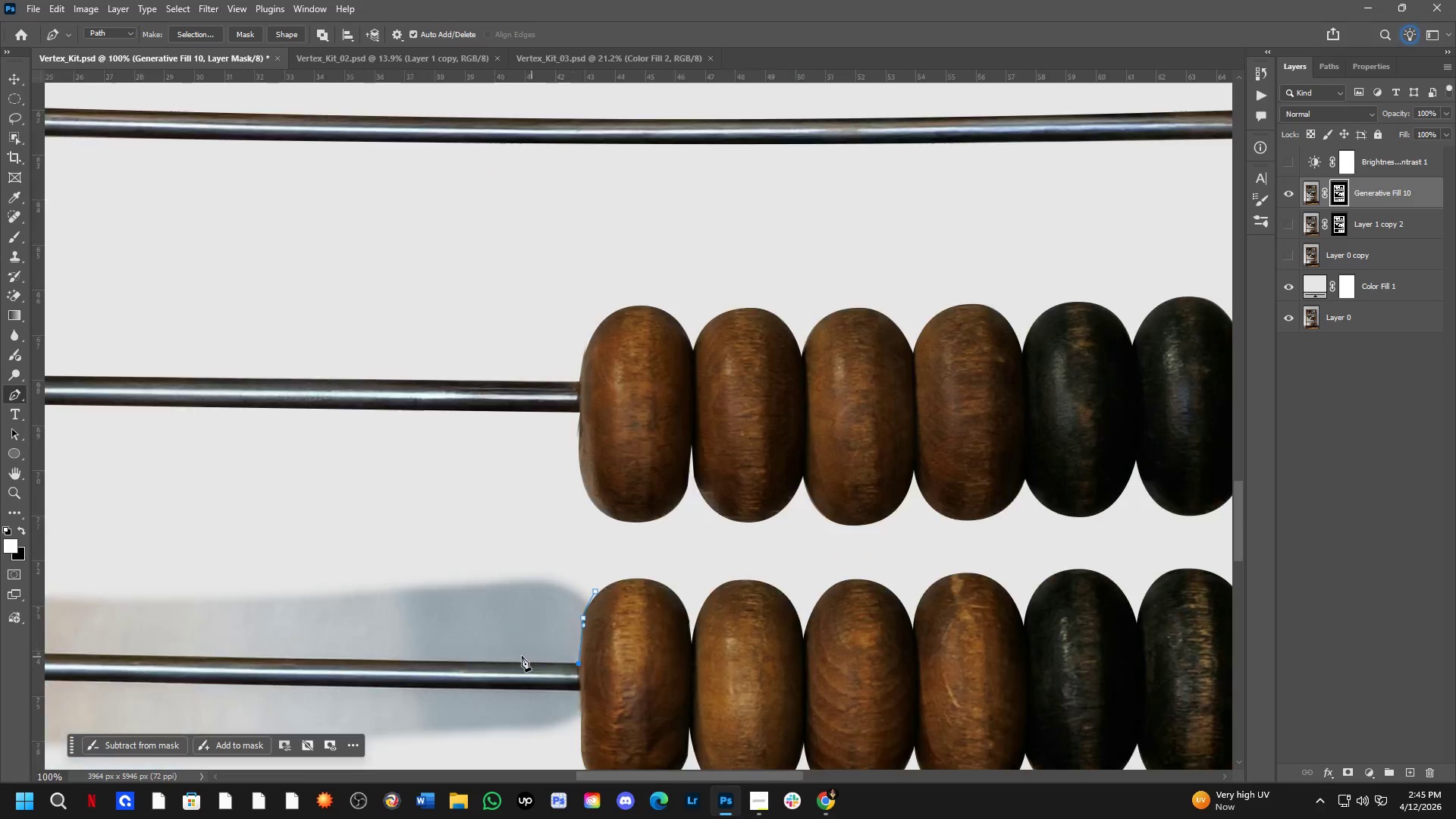 
key(Shift+ShiftLeft)
 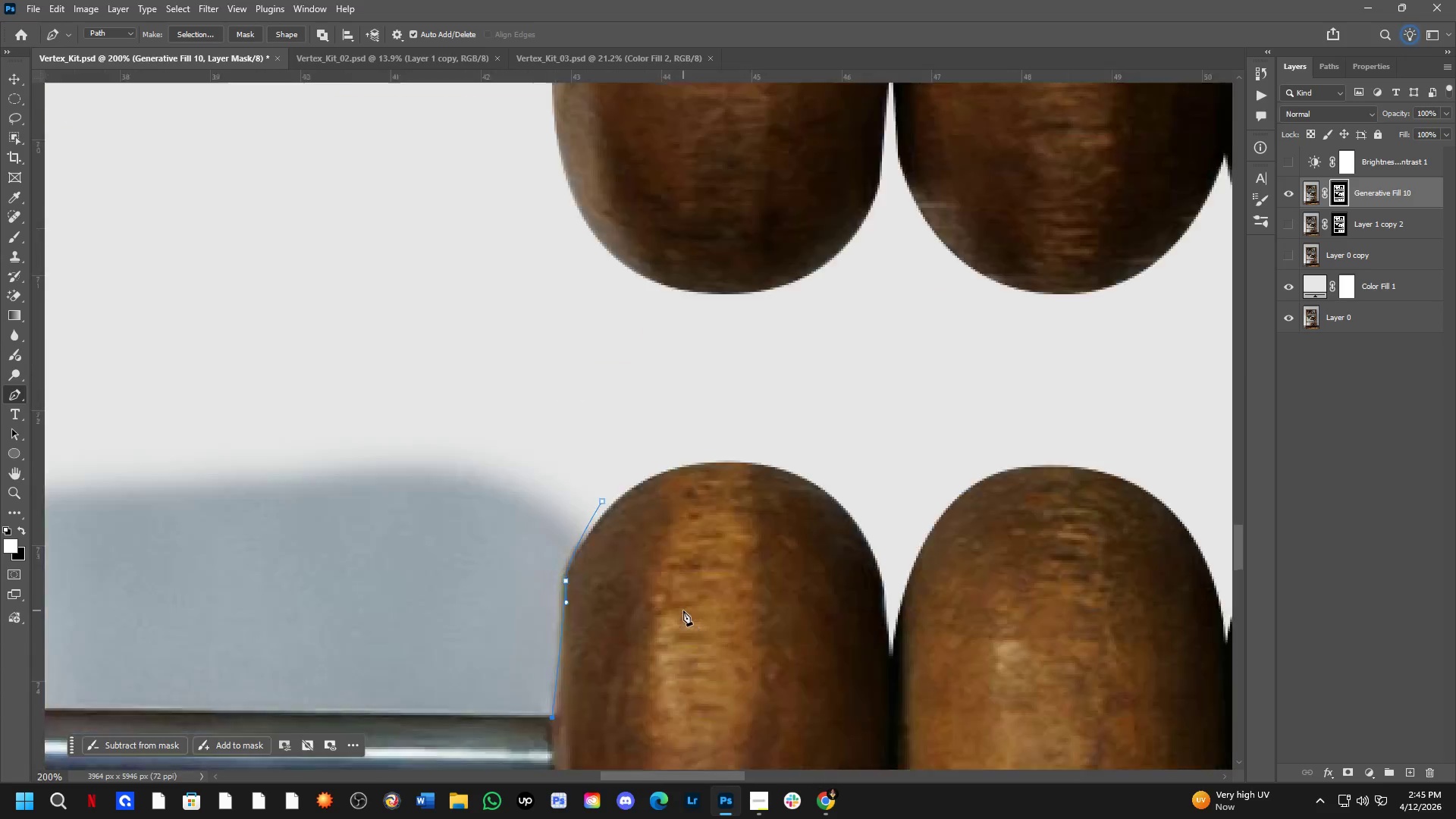 
scroll: coordinate [682, 609], scroll_direction: up, amount: 4.0
 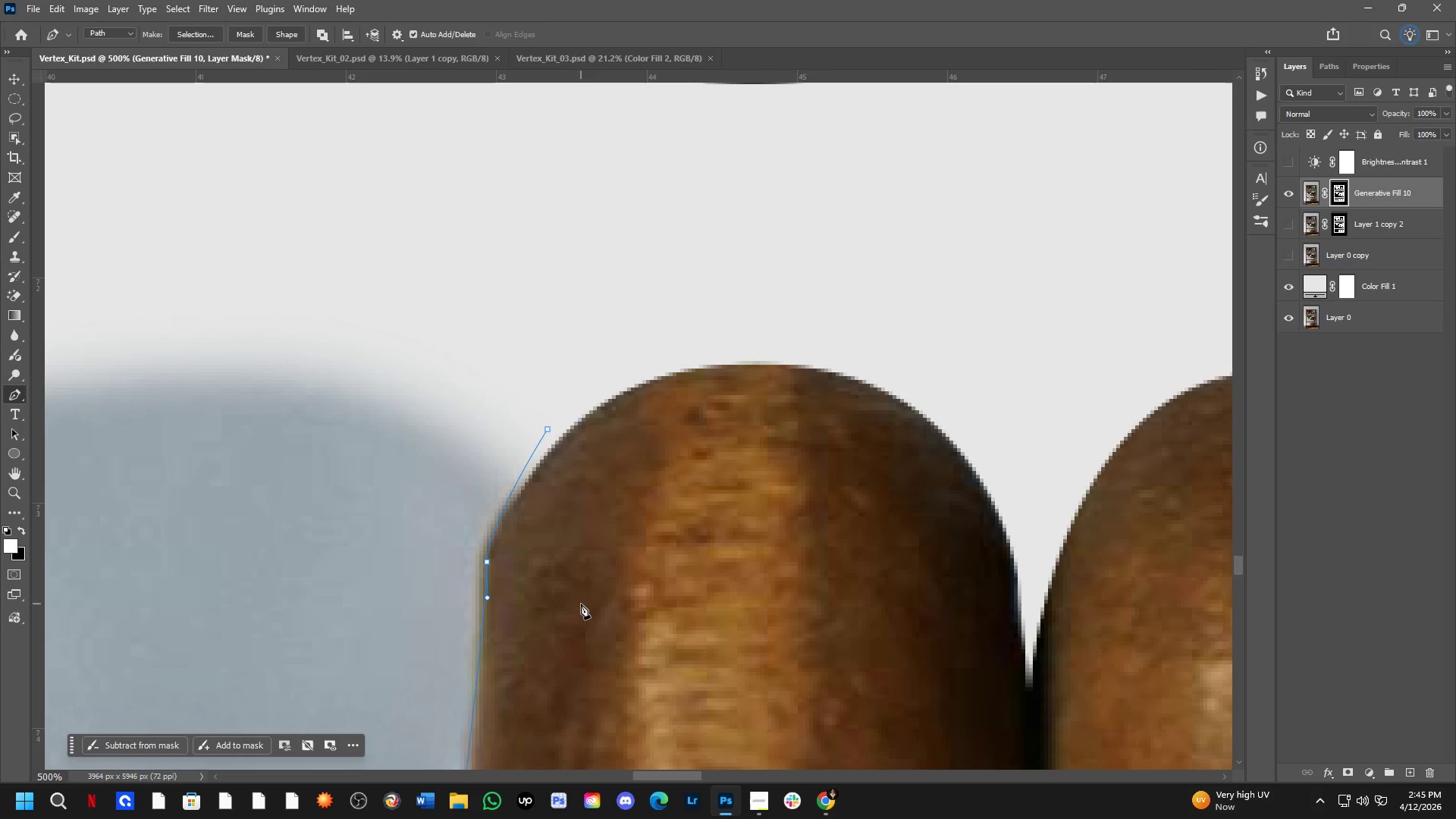 
hold_key(key=Space, duration=0.64)
 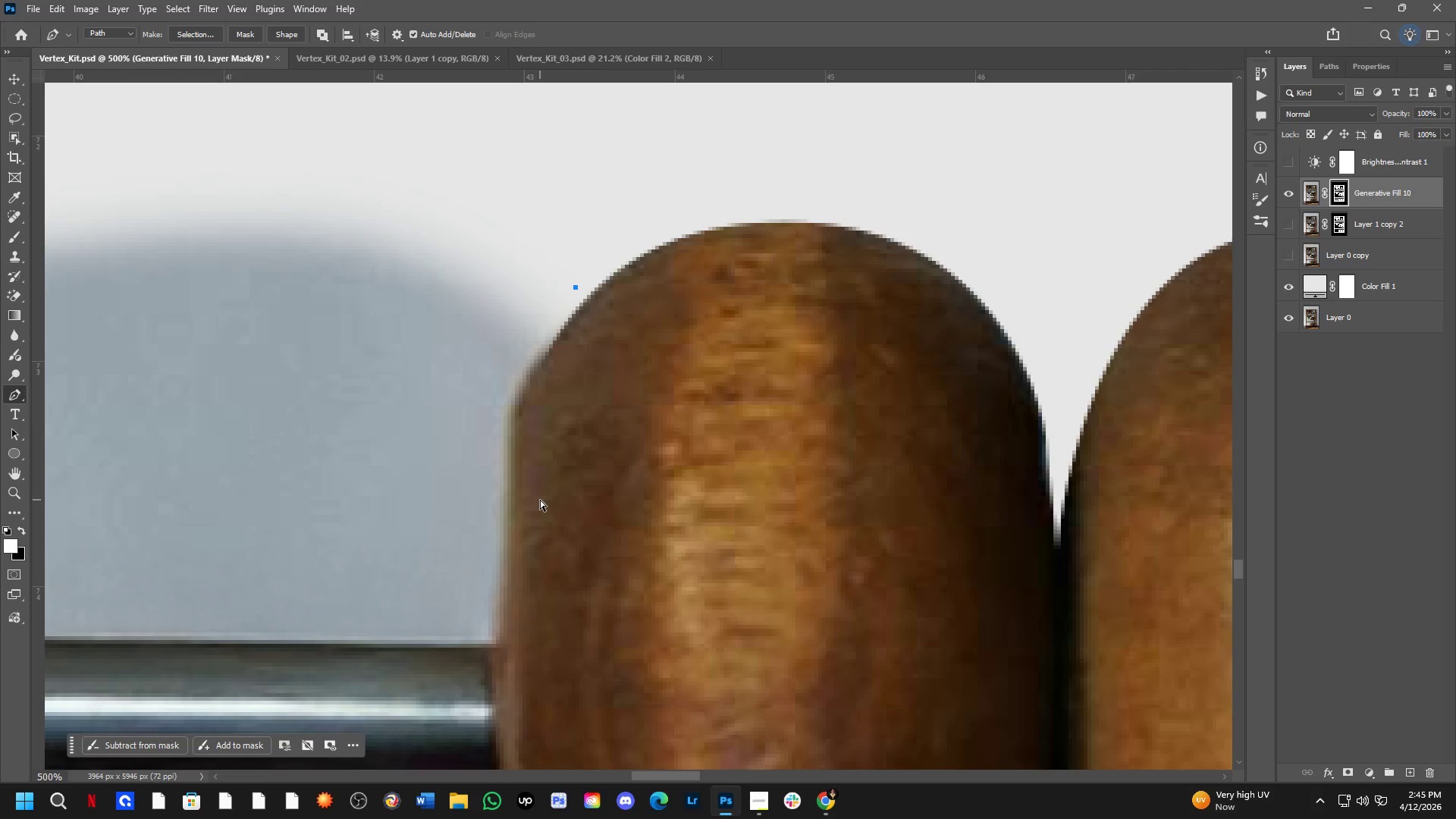 
left_click_drag(start_coordinate=[512, 643], to_coordinate=[540, 501])
 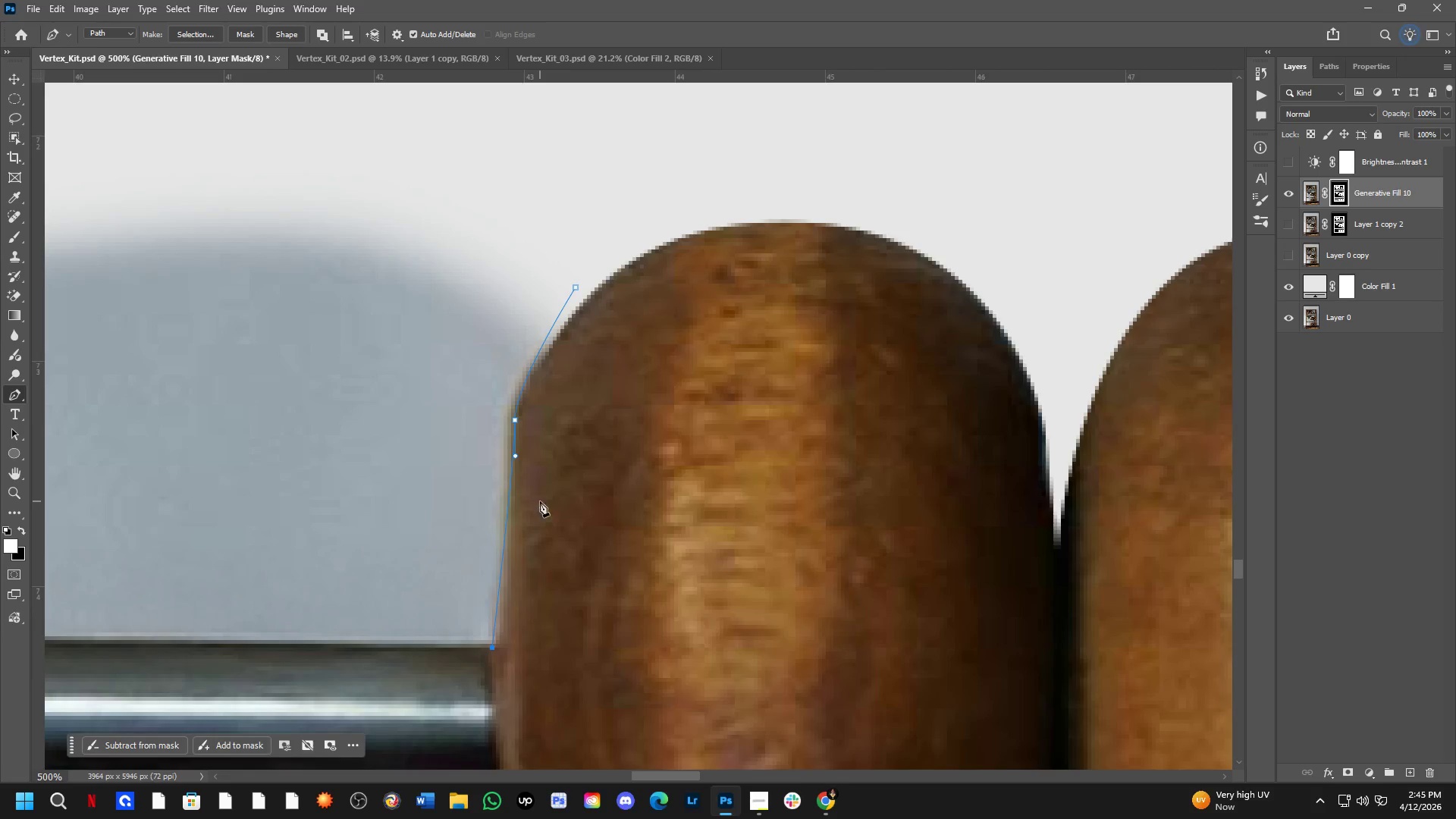 
key(Control+Z)
 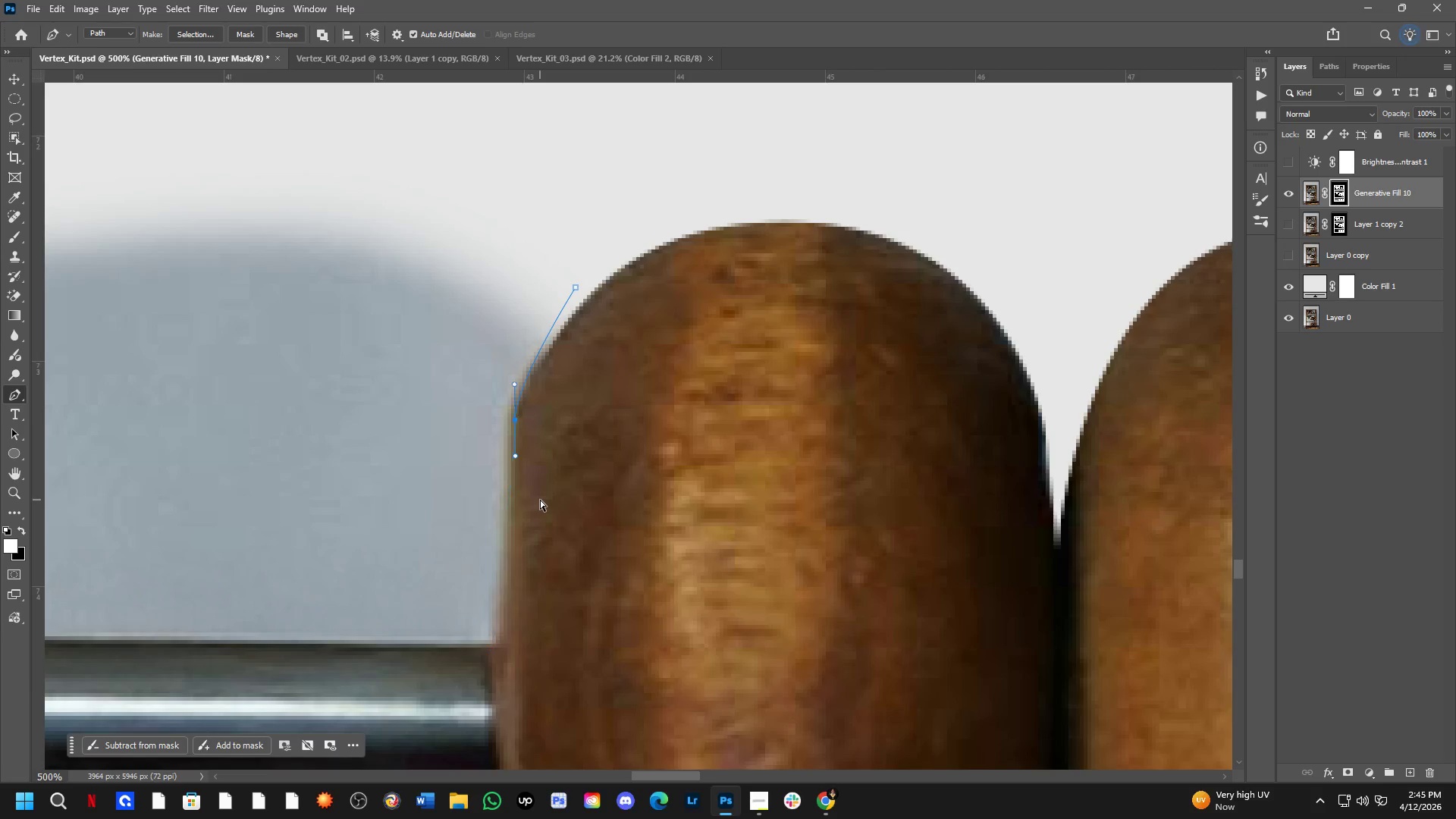 
key(Control+Z)
 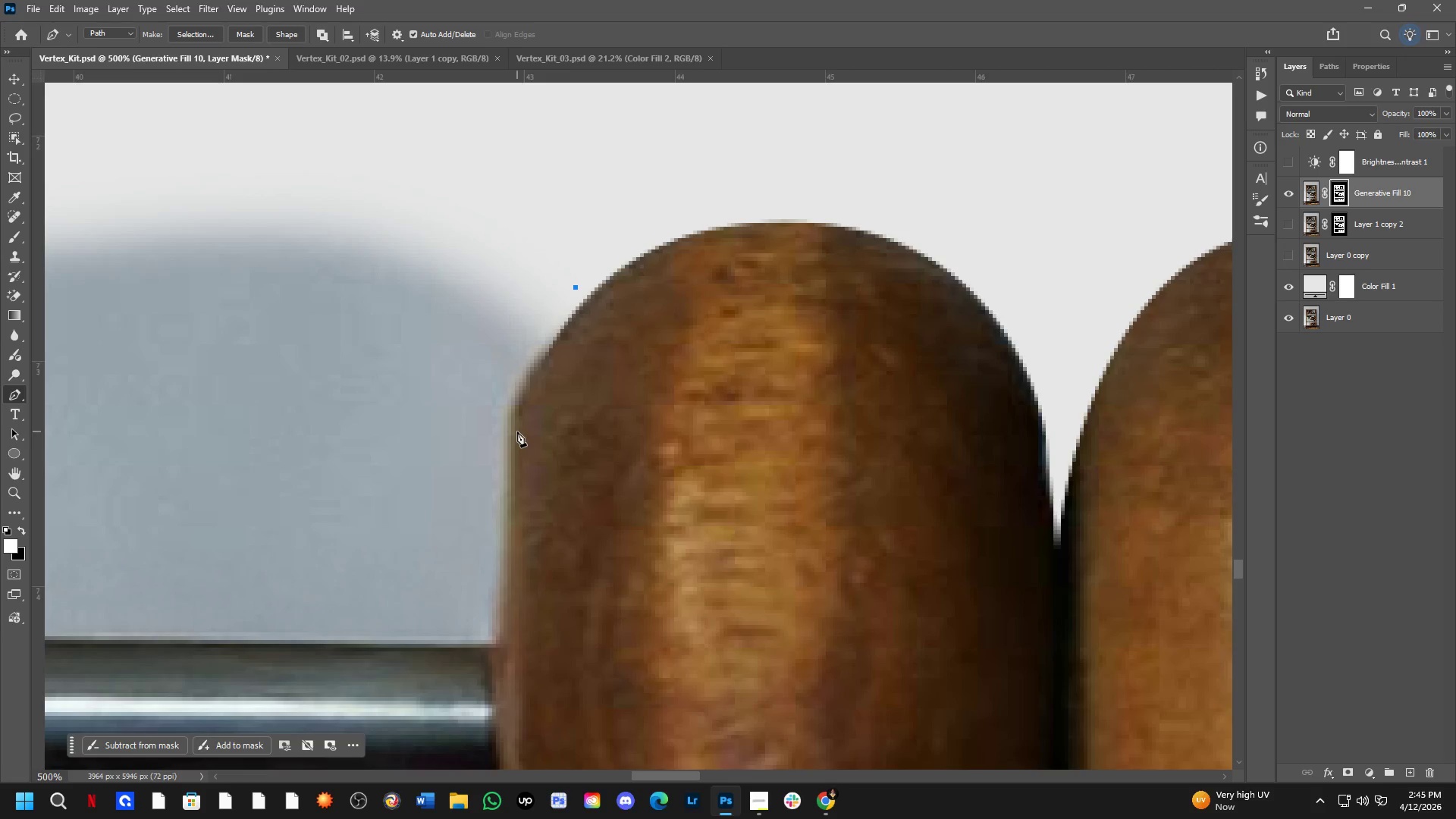 
left_click_drag(start_coordinate=[516, 421], to_coordinate=[510, 460])
 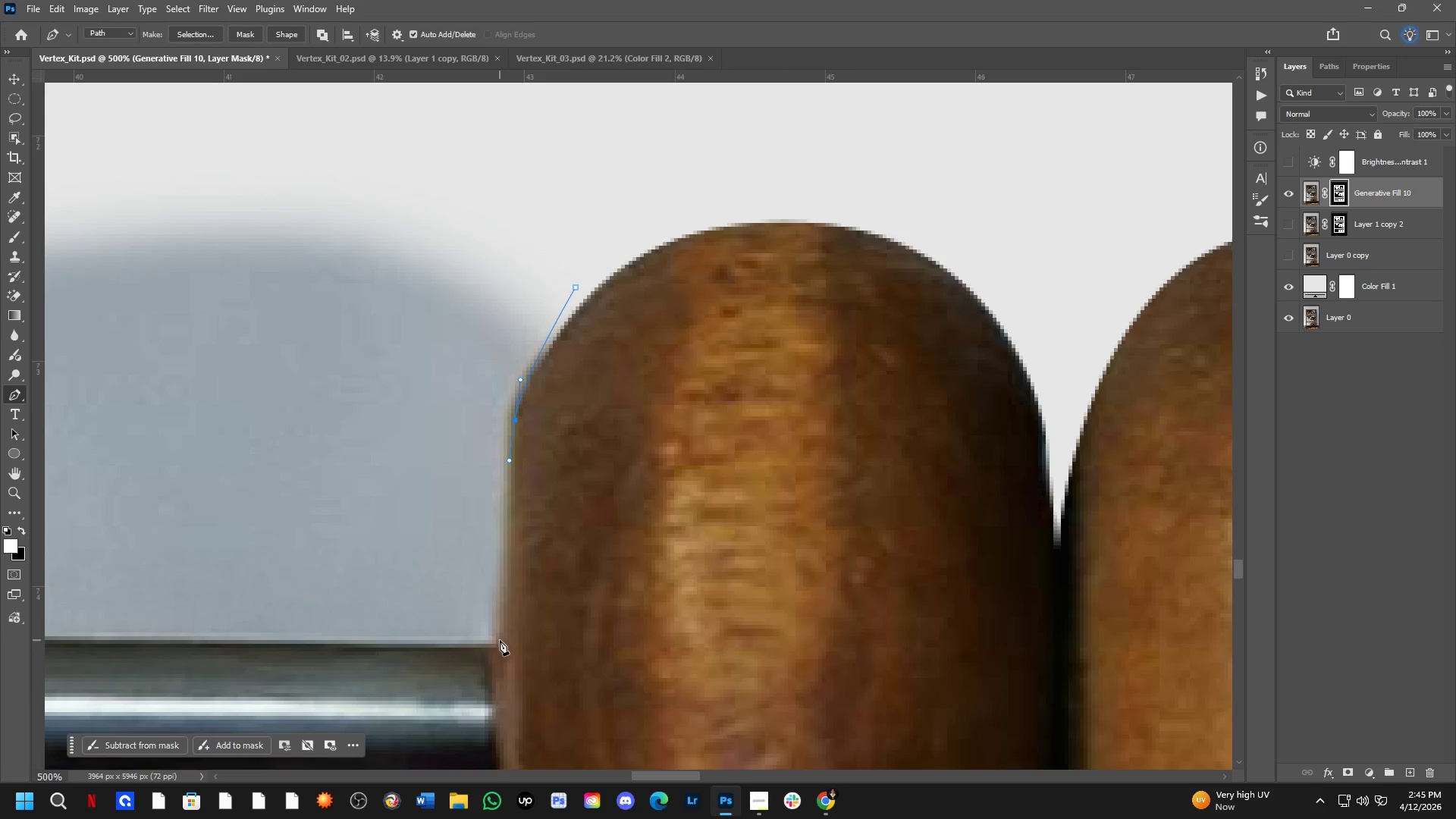 
left_click([500, 644])
 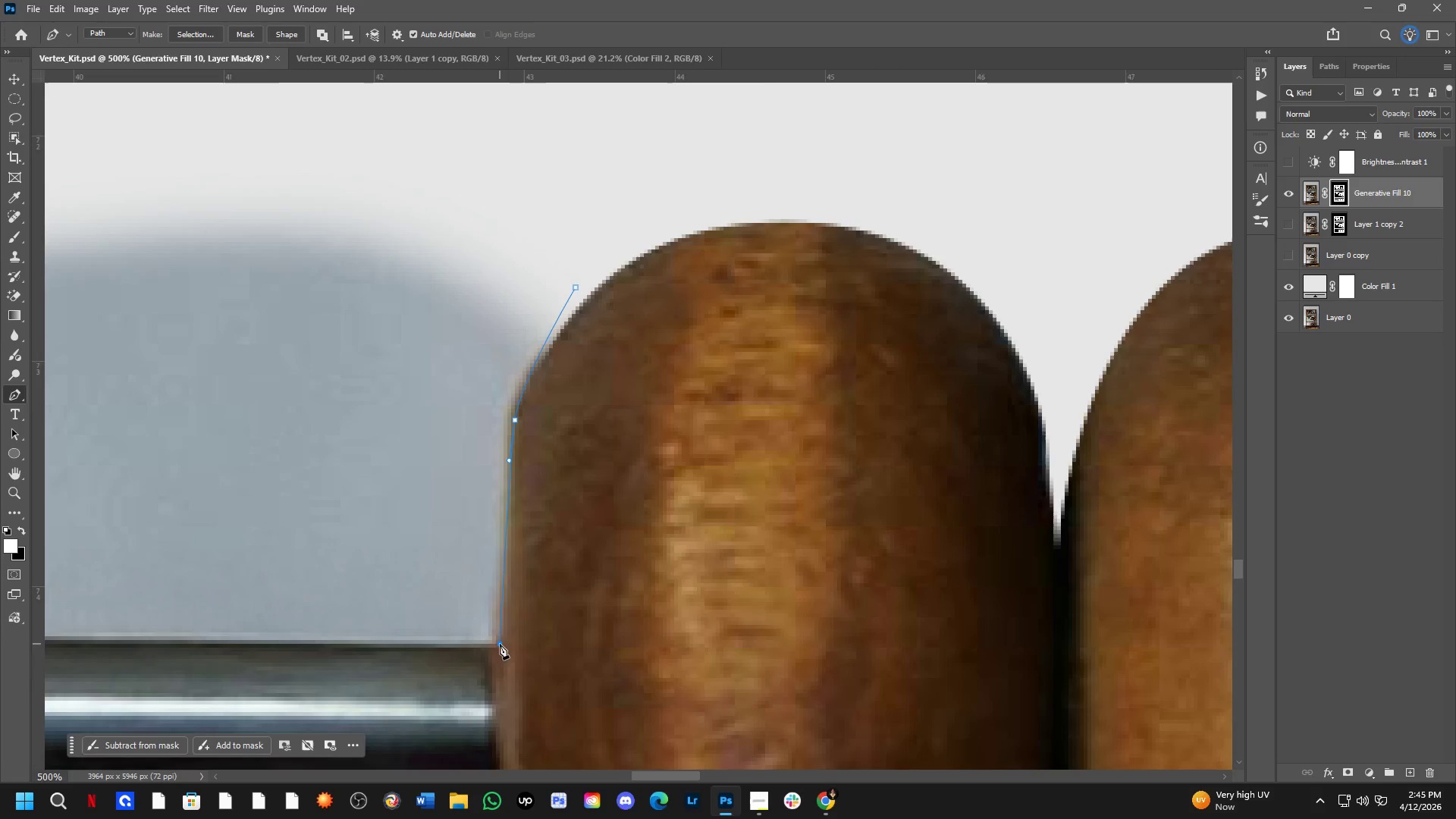 
key(Shift+ShiftLeft)
 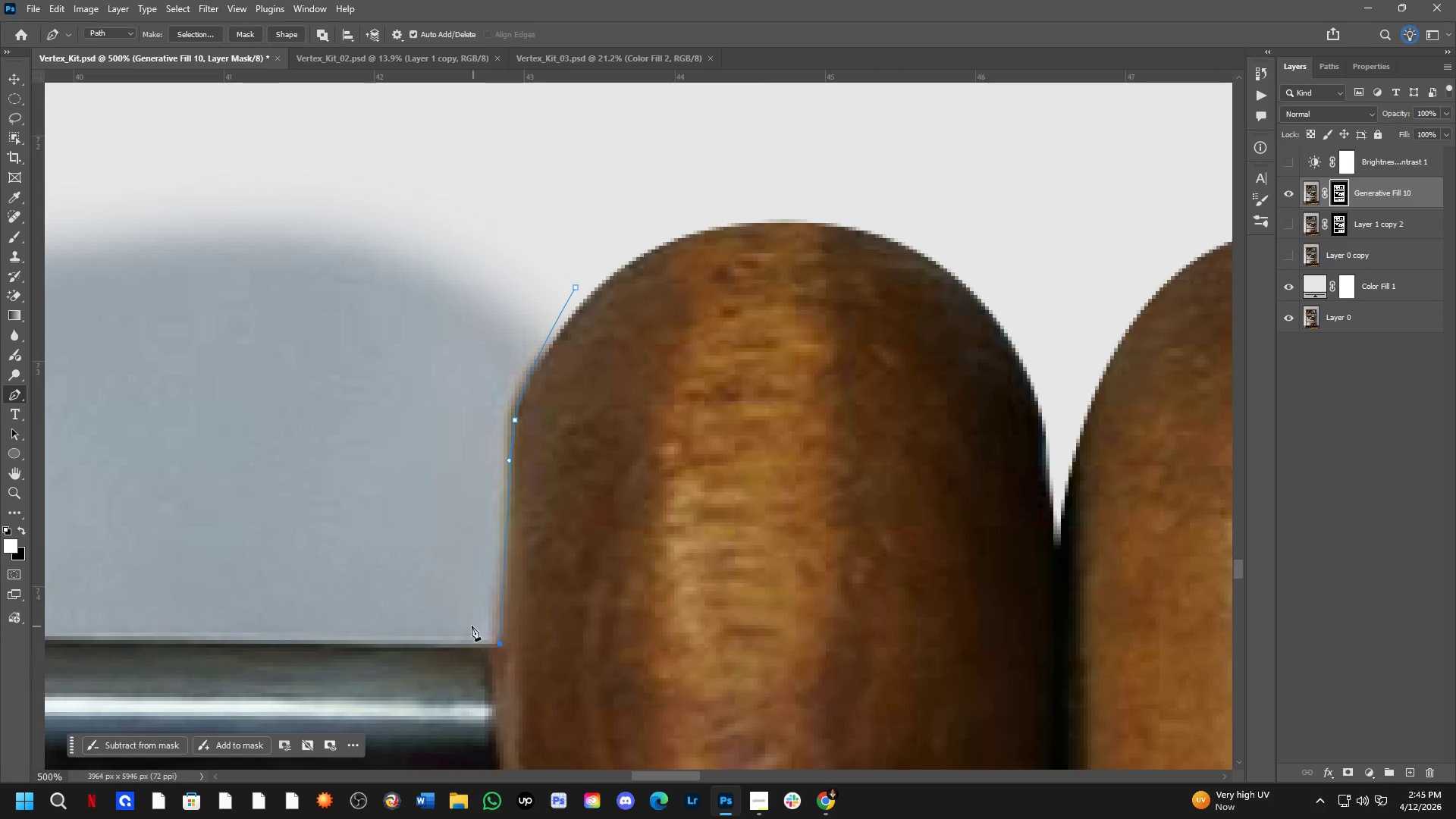 
hold_key(key=Space, duration=0.64)
 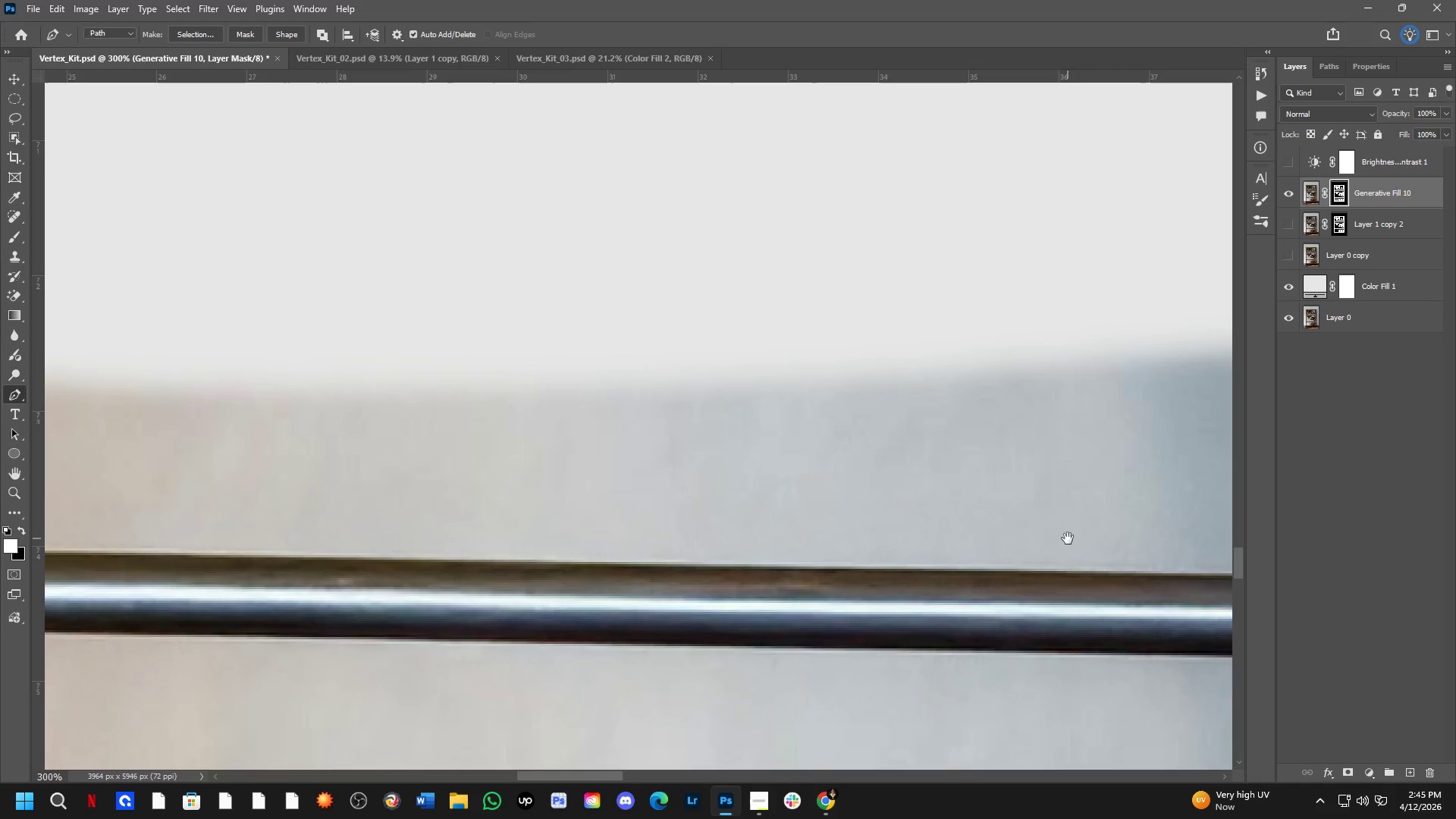 
left_click_drag(start_coordinate=[337, 611], to_coordinate=[896, 557])
 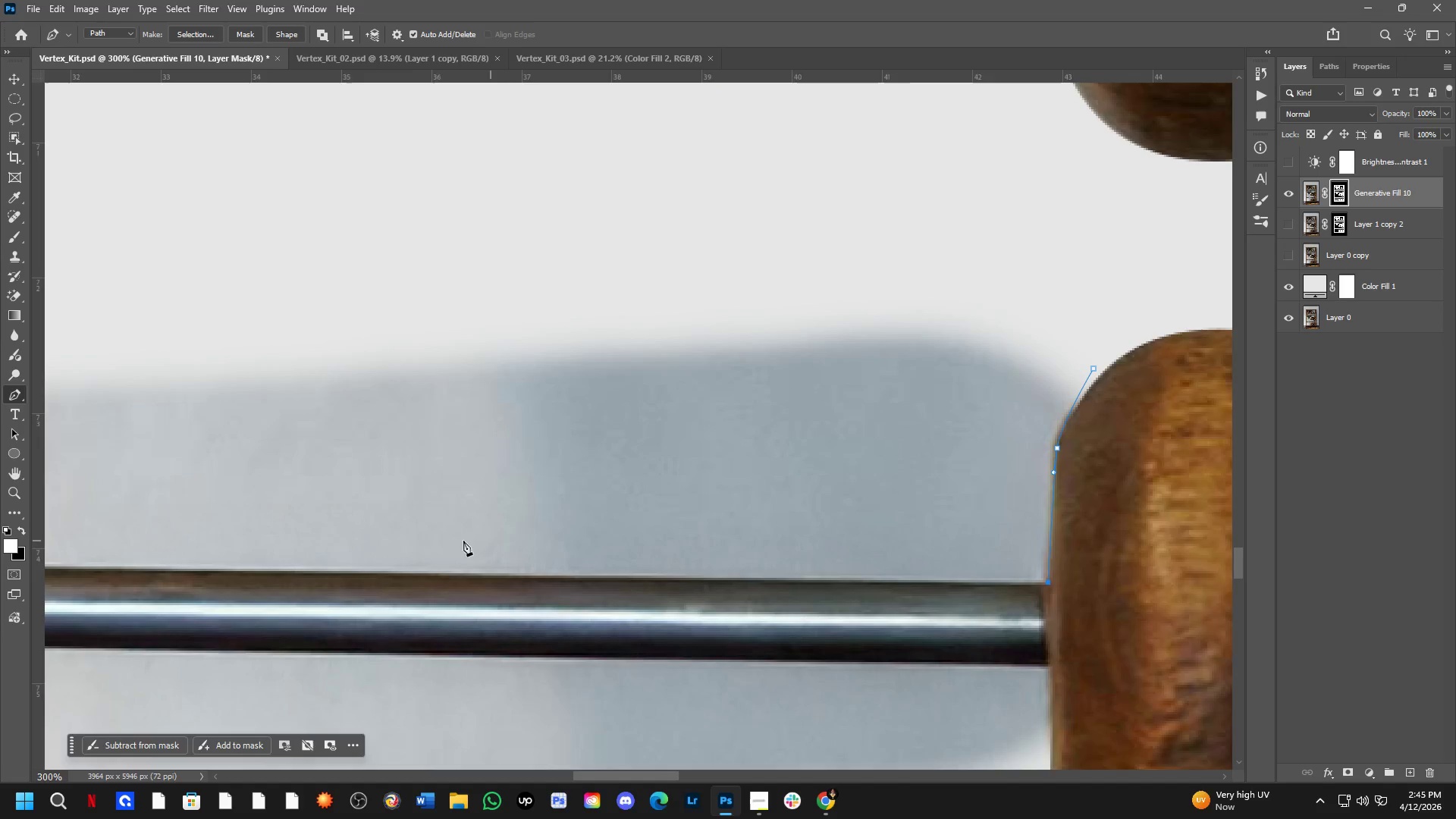 
scroll: coordinate [471, 626], scroll_direction: down, amount: 2.0
 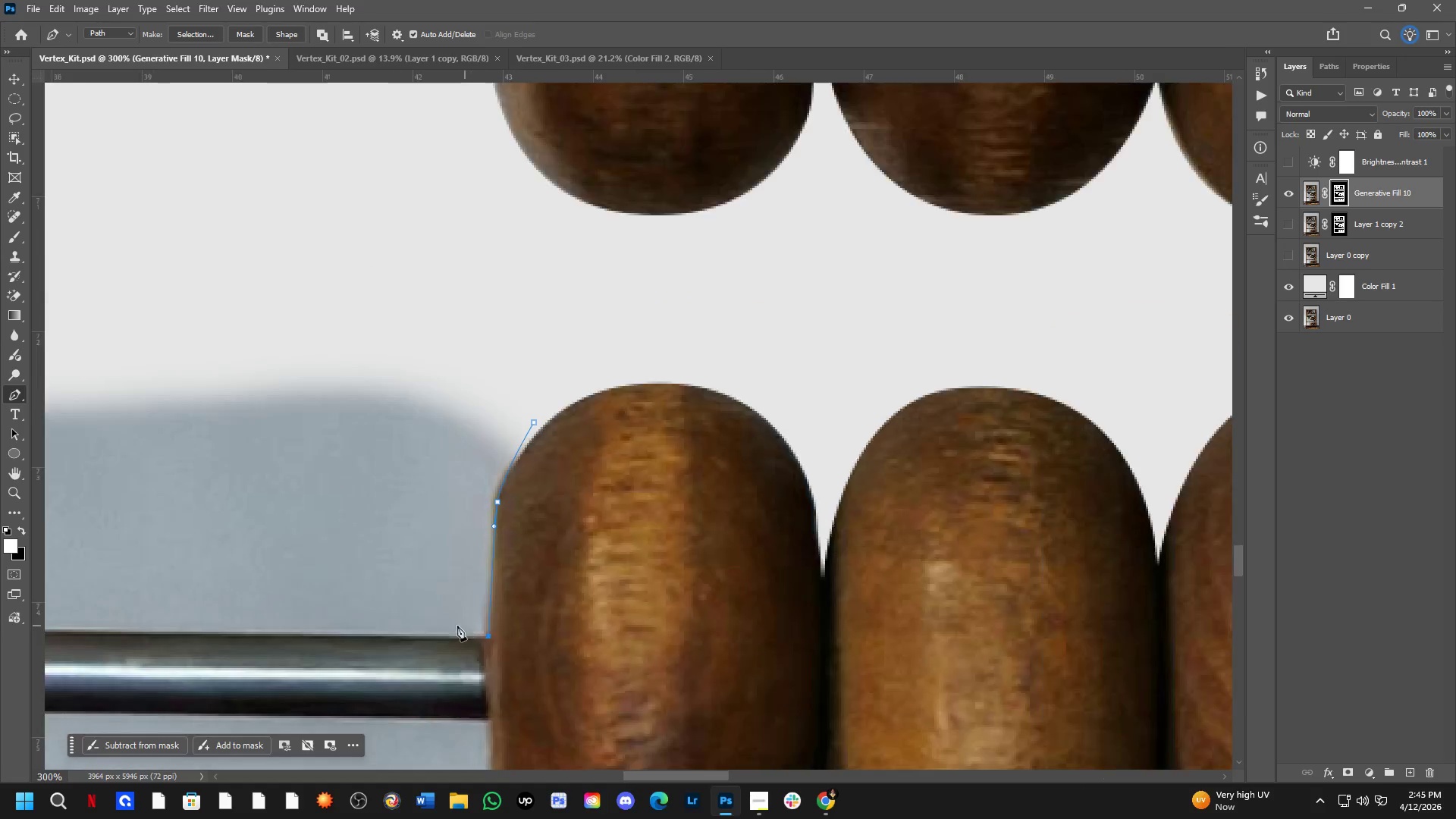 
hold_key(key=Space, duration=0.5)
 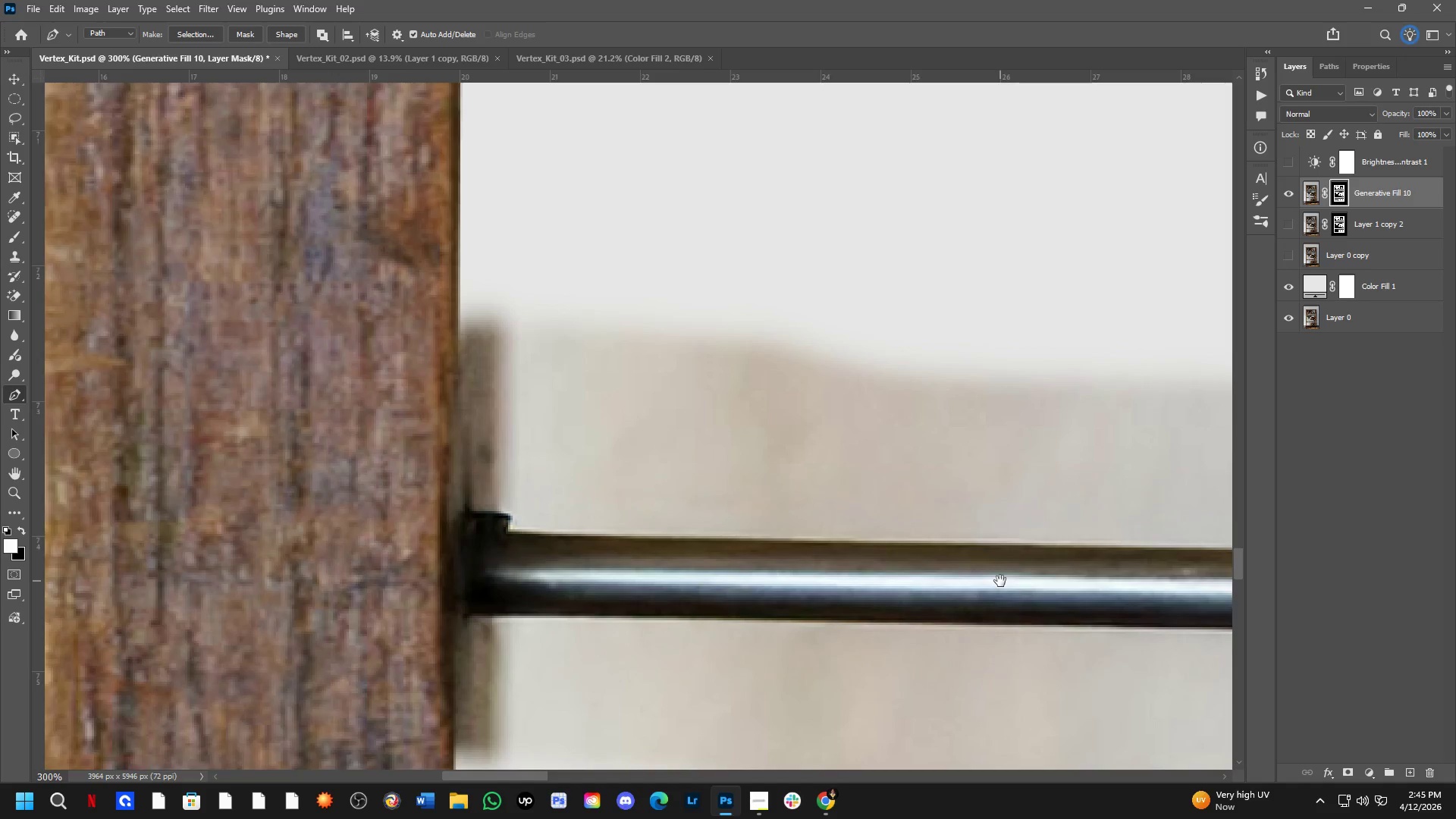 
left_click_drag(start_coordinate=[441, 541], to_coordinate=[1068, 538])
 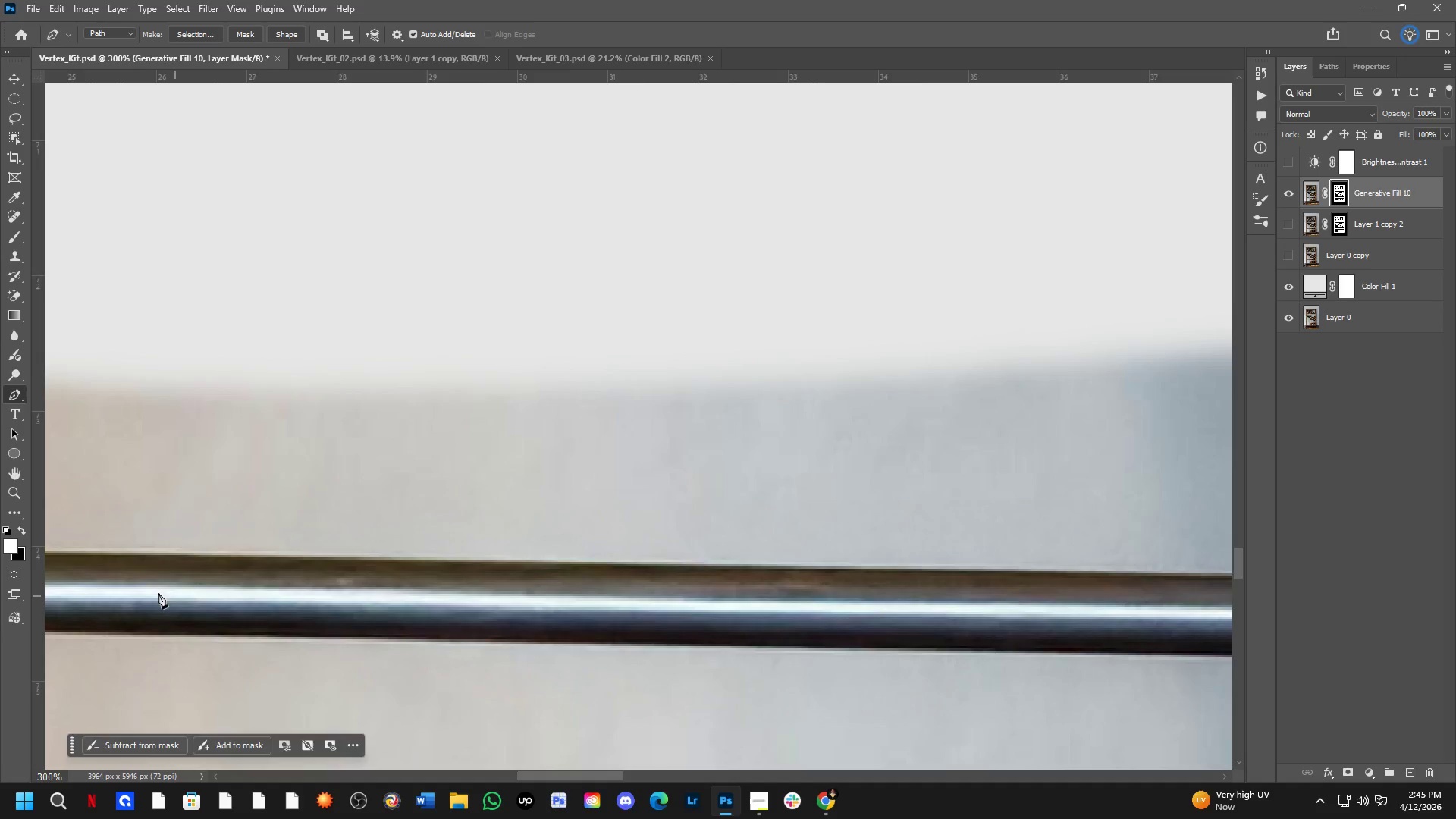 
hold_key(key=Space, duration=0.55)
 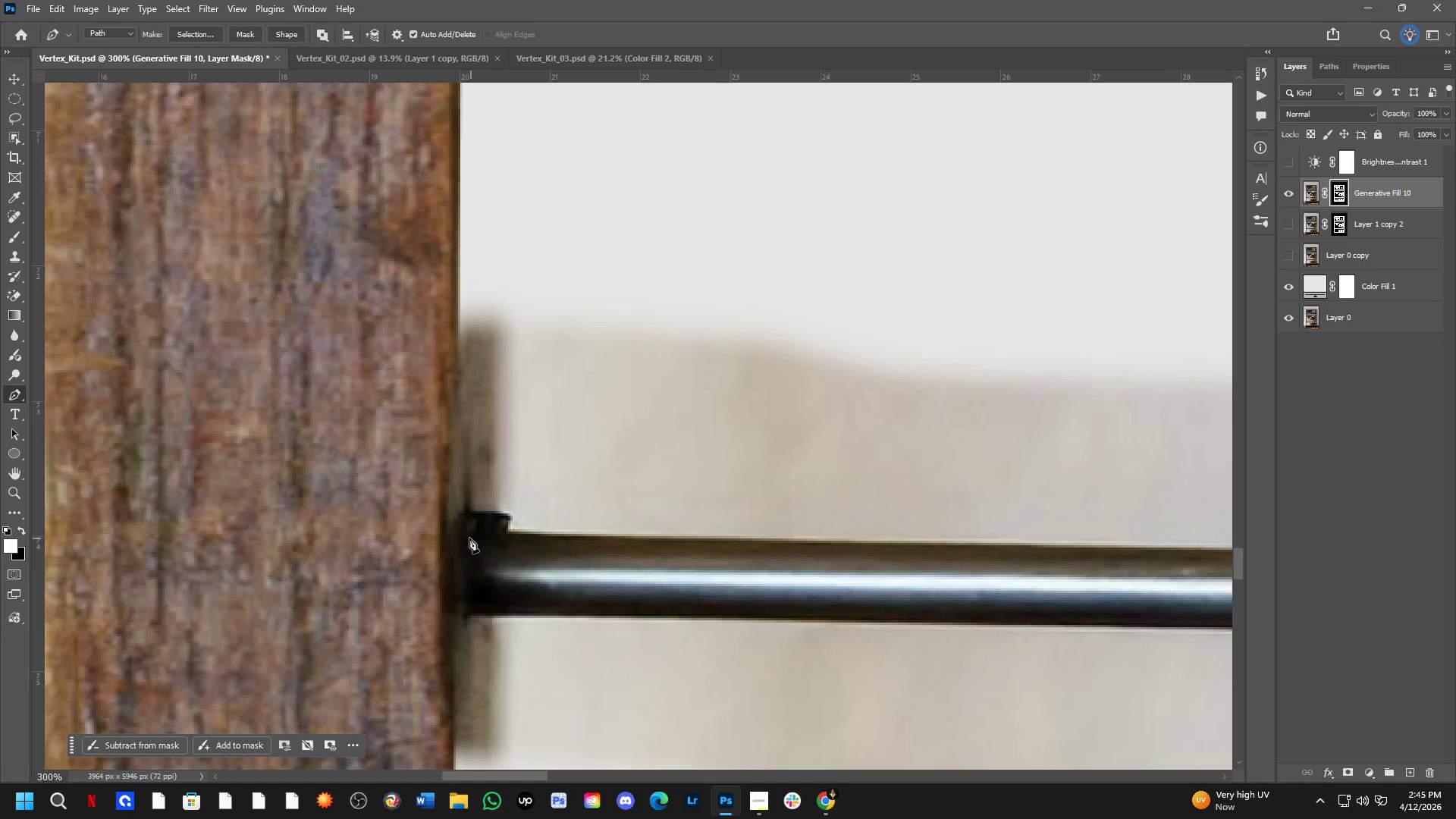 
left_click_drag(start_coordinate=[156, 591], to_coordinate=[1000, 581])
 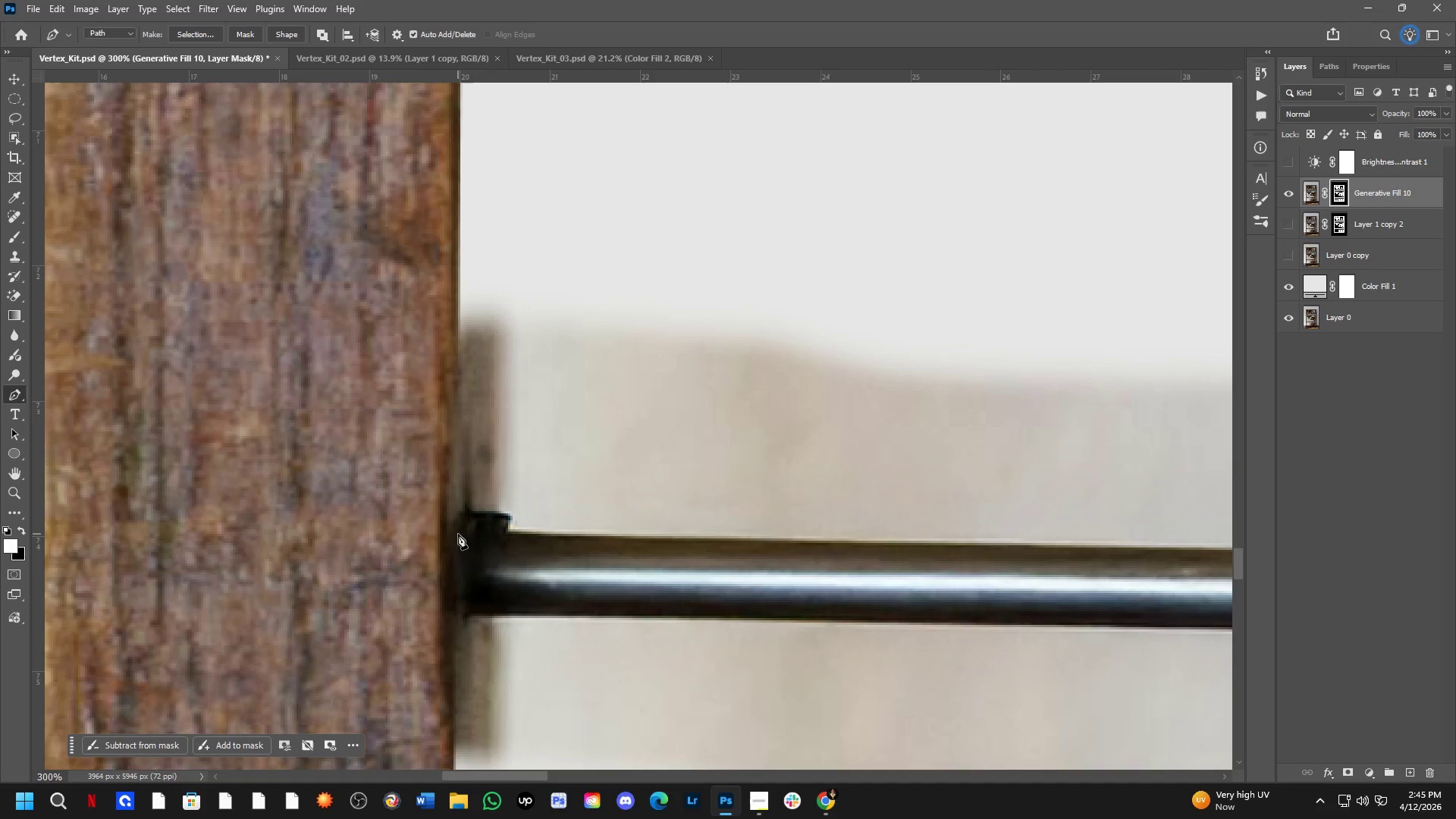 
left_click([454, 534])
 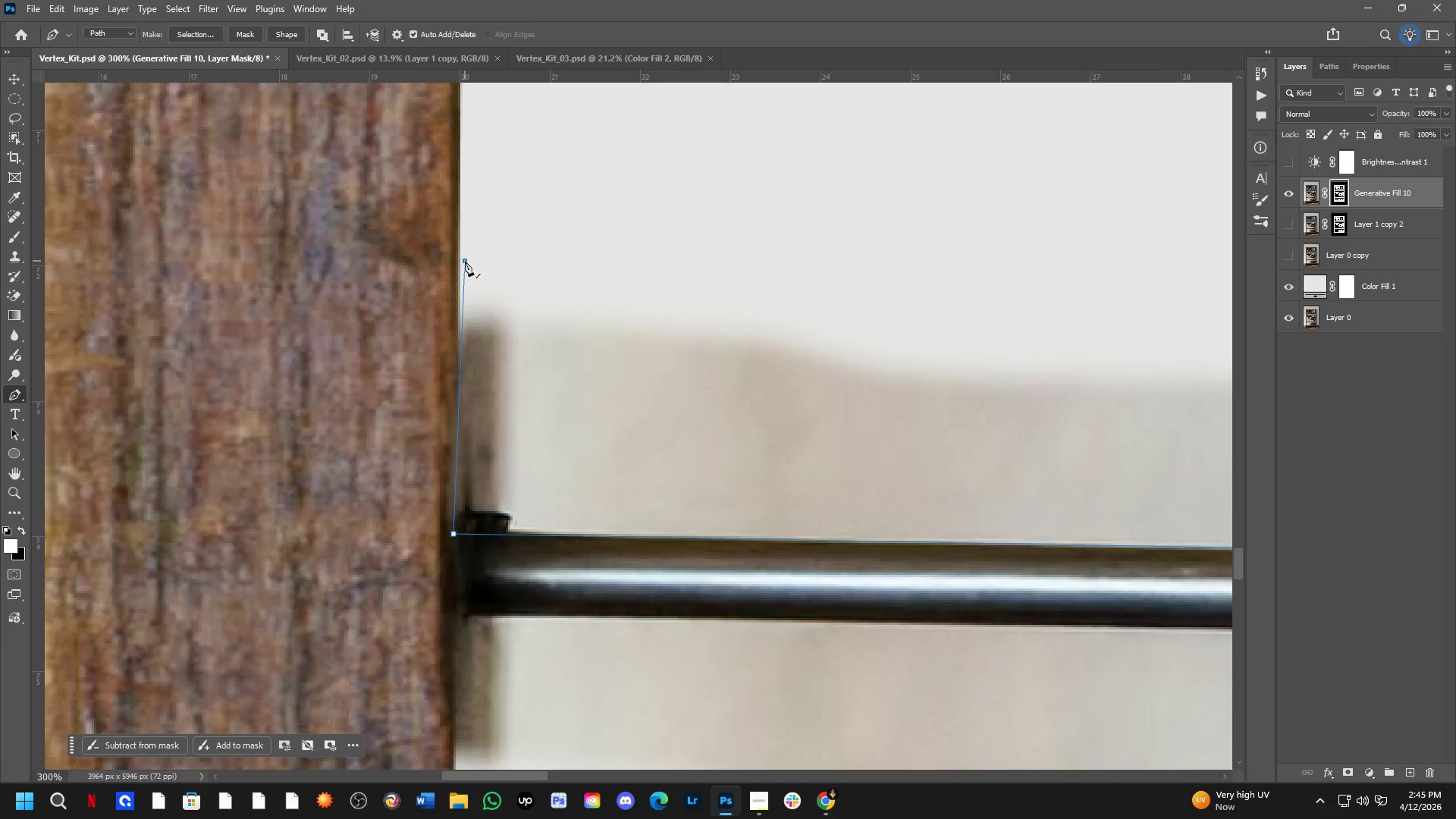 
hold_key(key=ControlLeft, duration=0.91)
left_click_drag(start_coordinate=[465, 261], to_coordinate=[463, 236])
 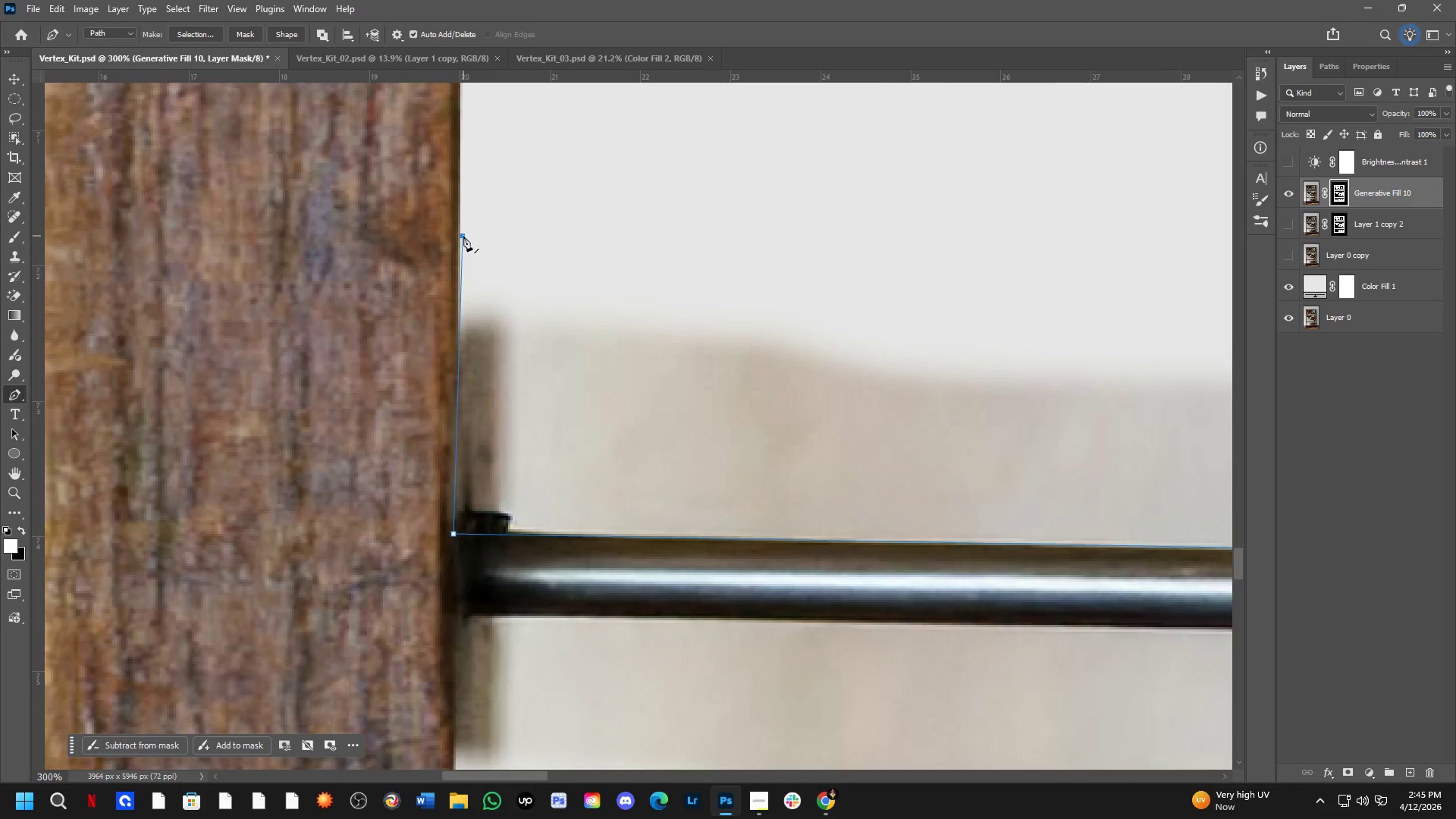 
key(Shift+ShiftLeft)
 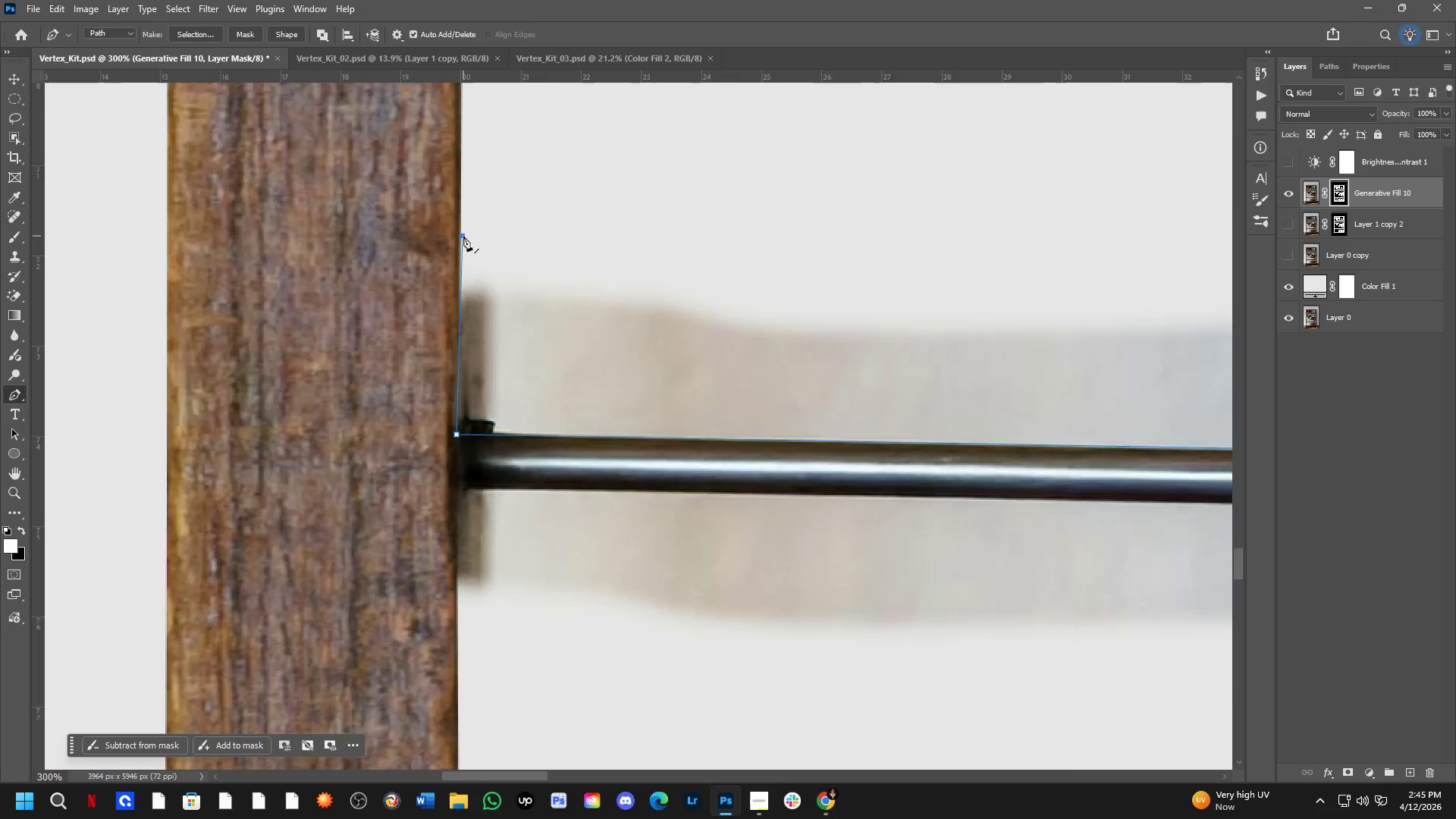 
hold_key(key=Space, duration=0.47)
 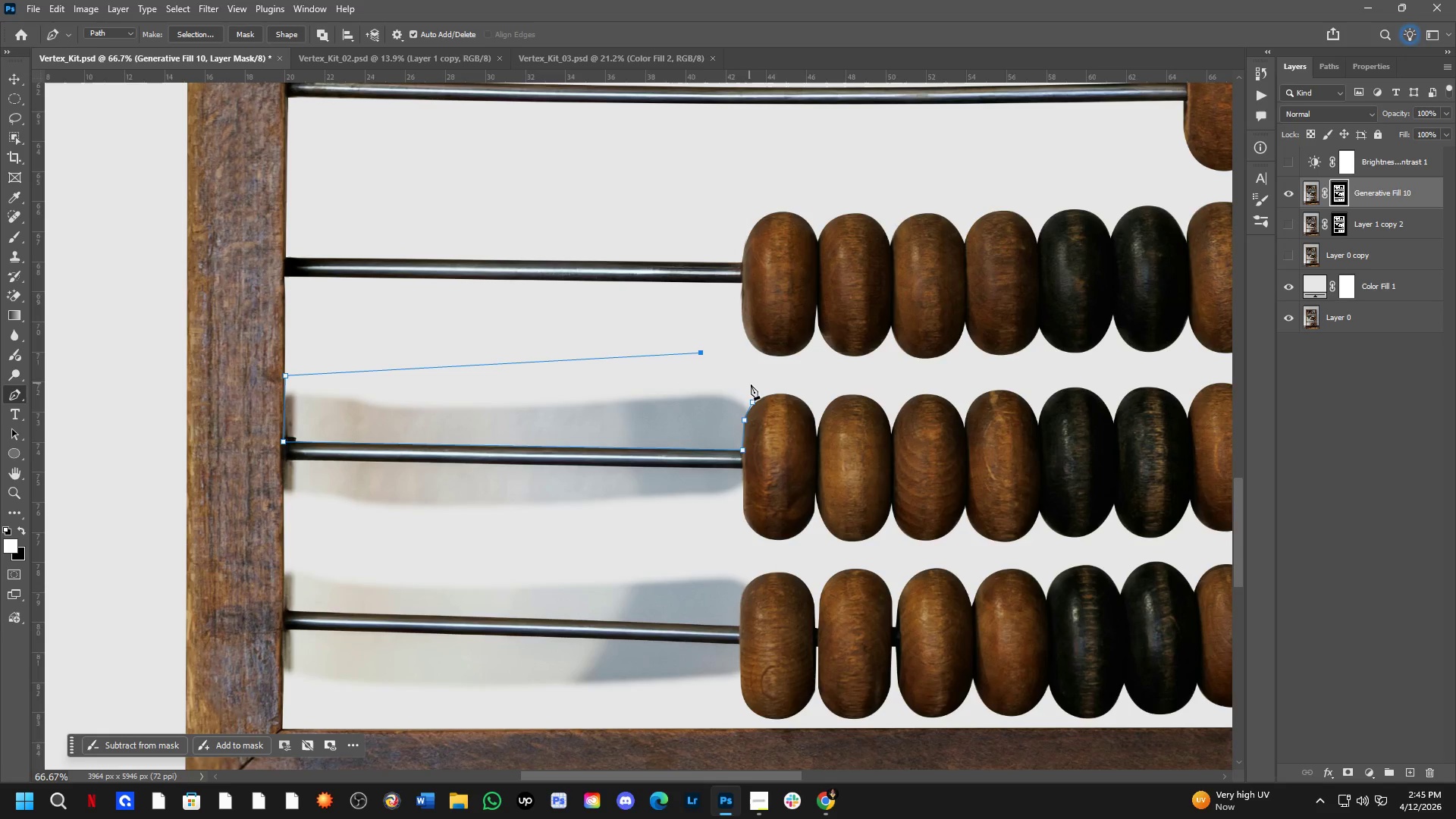 
left_click_drag(start_coordinate=[694, 318], to_coordinate=[516, 457])
 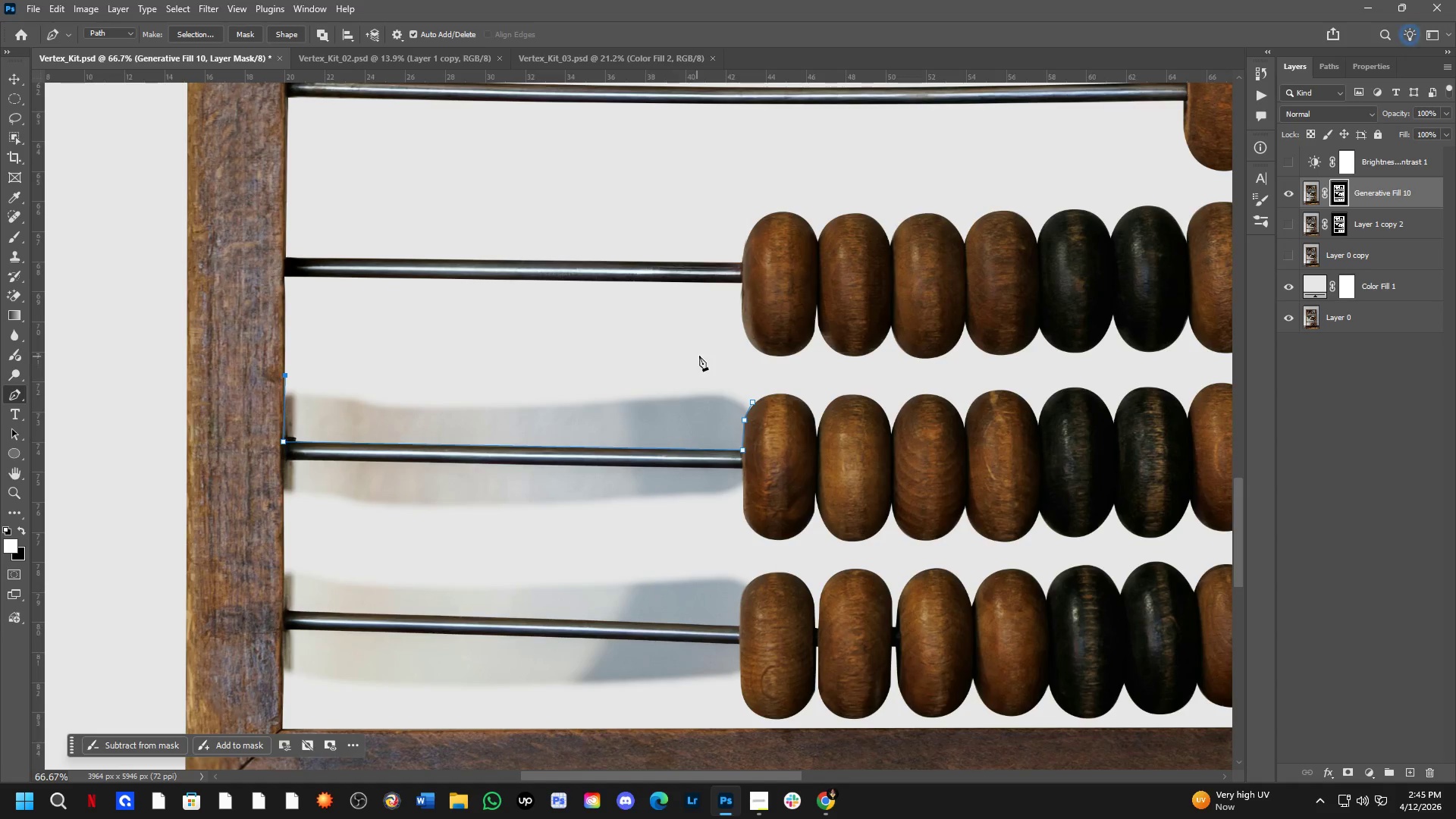 
scroll: coordinate [463, 236], scroll_direction: down, amount: 3.0
 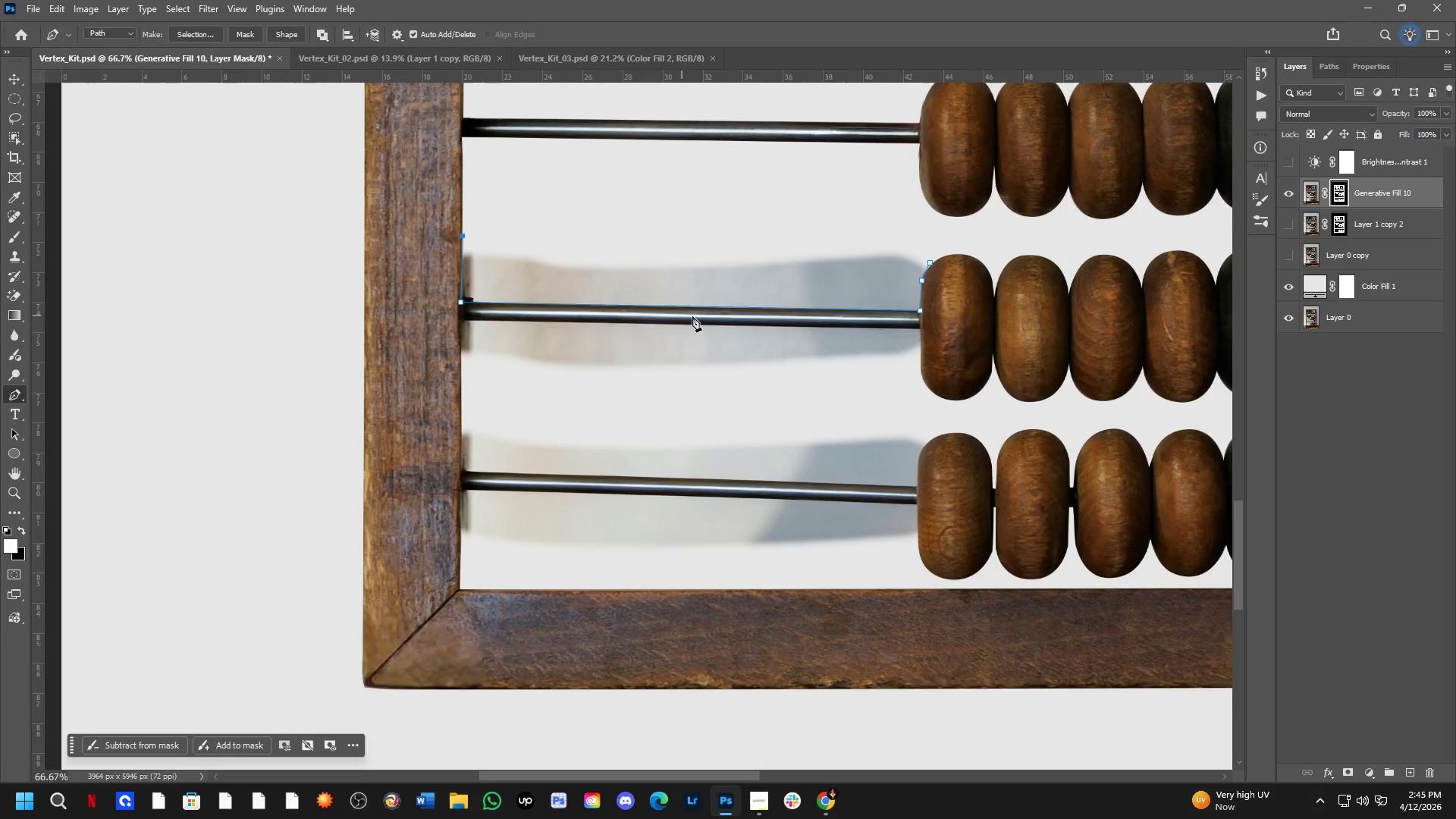 
left_click([701, 353])
 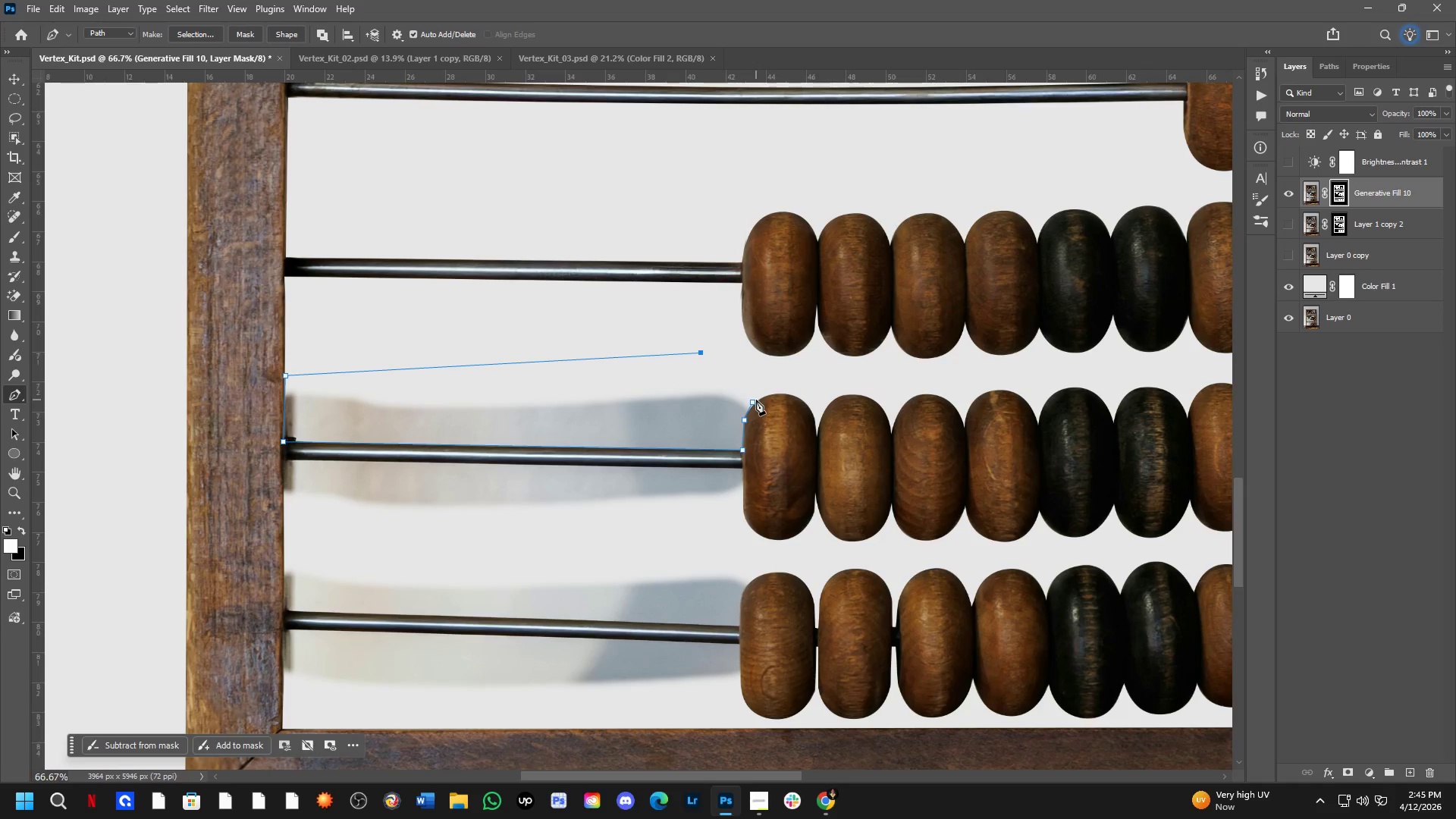 
left_click([755, 401])
 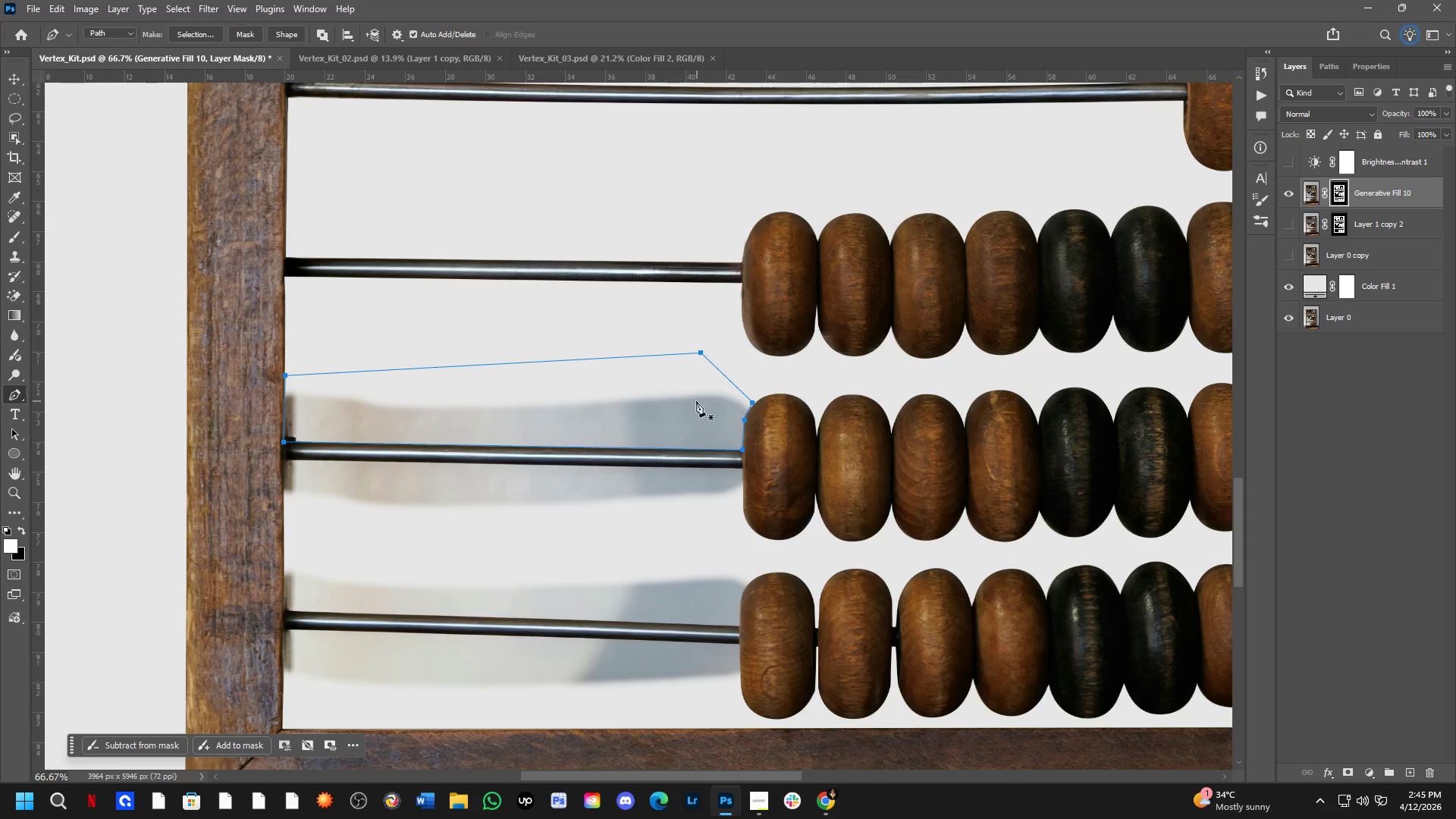 
key(Control+NumpadEnter)
 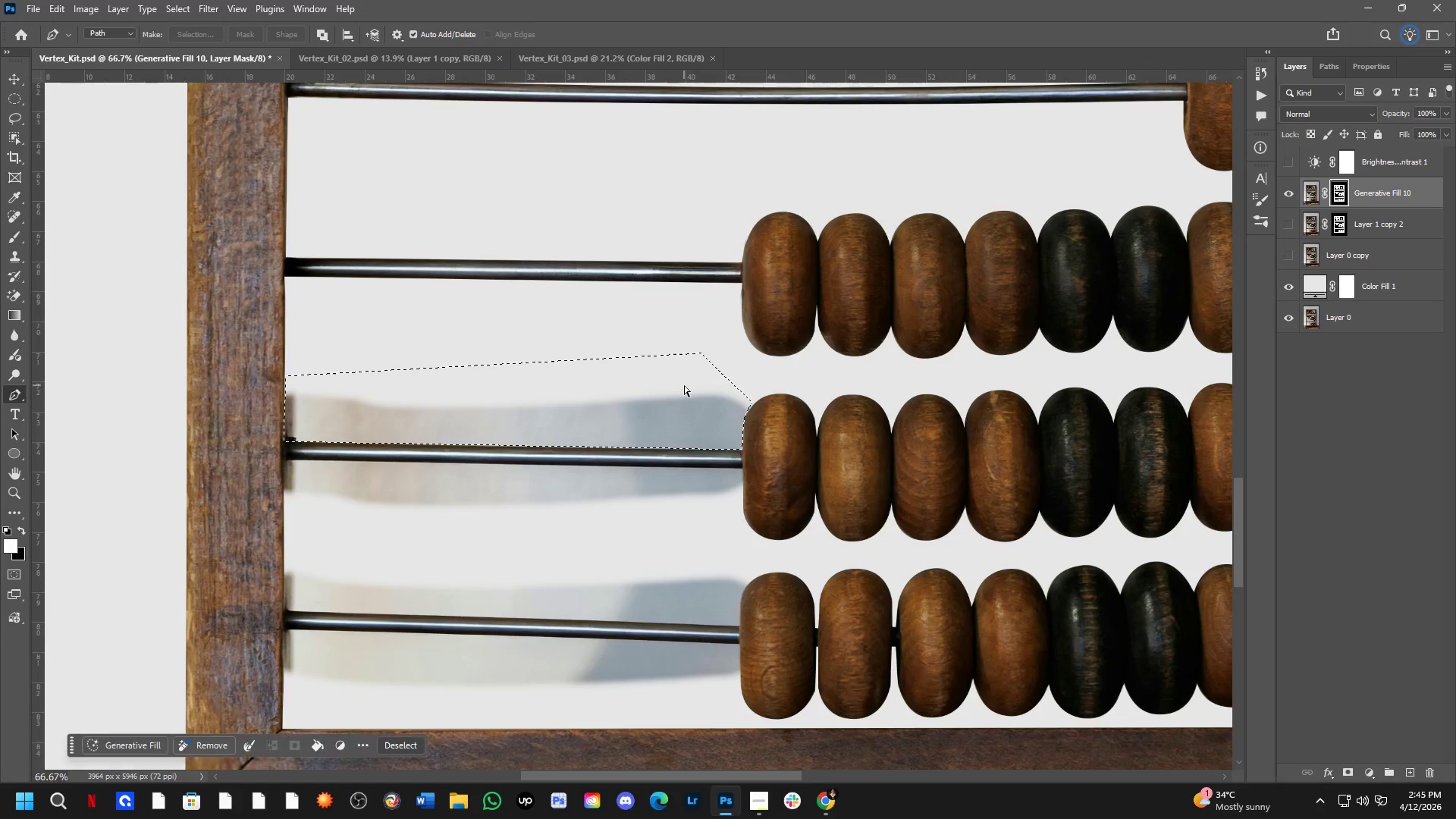 
key(Control+X)
 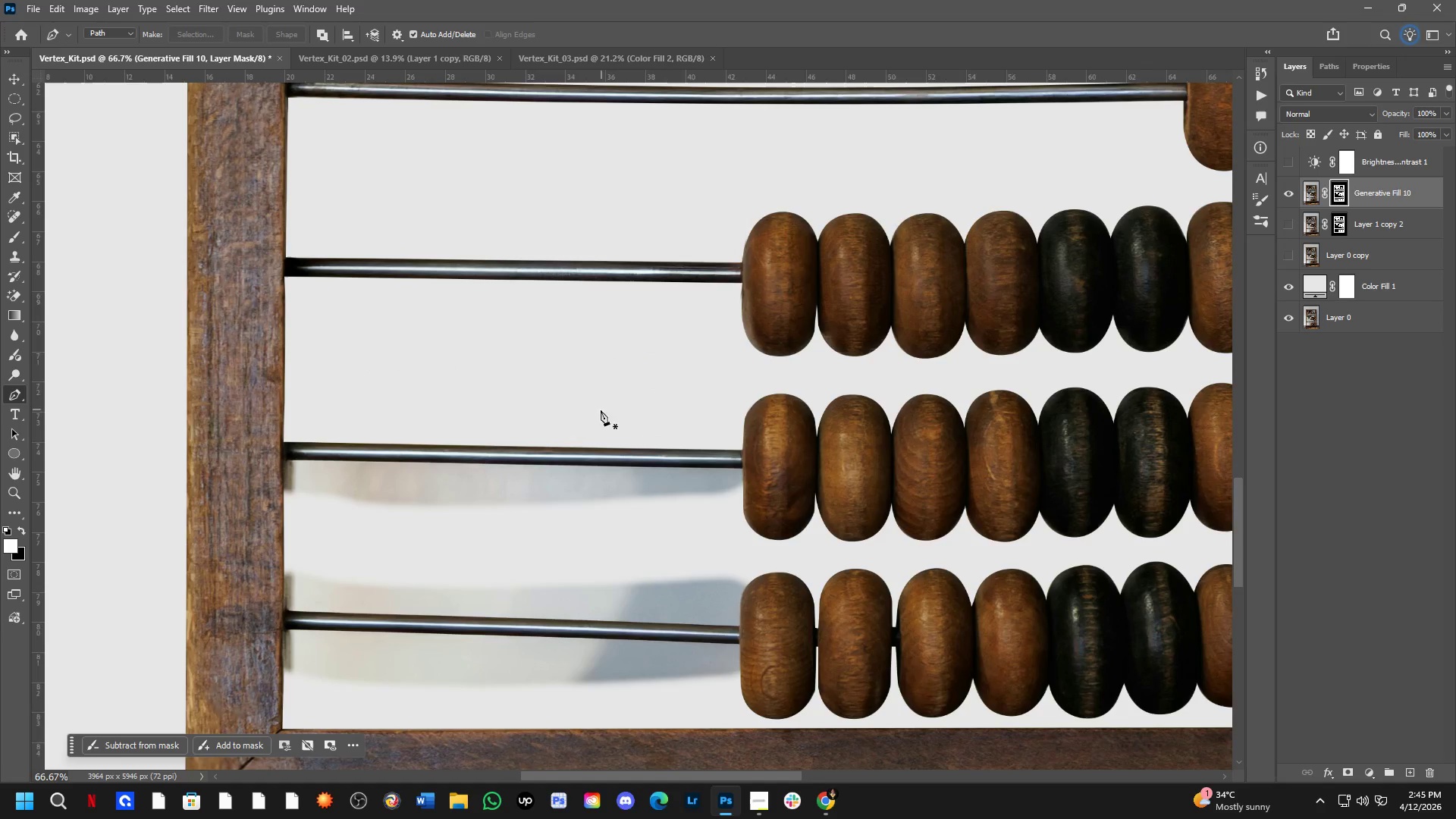 
hold_key(key=ShiftLeft, duration=0.36)
scroll: coordinate [290, 466], scroll_direction: up, amount: 3.0
 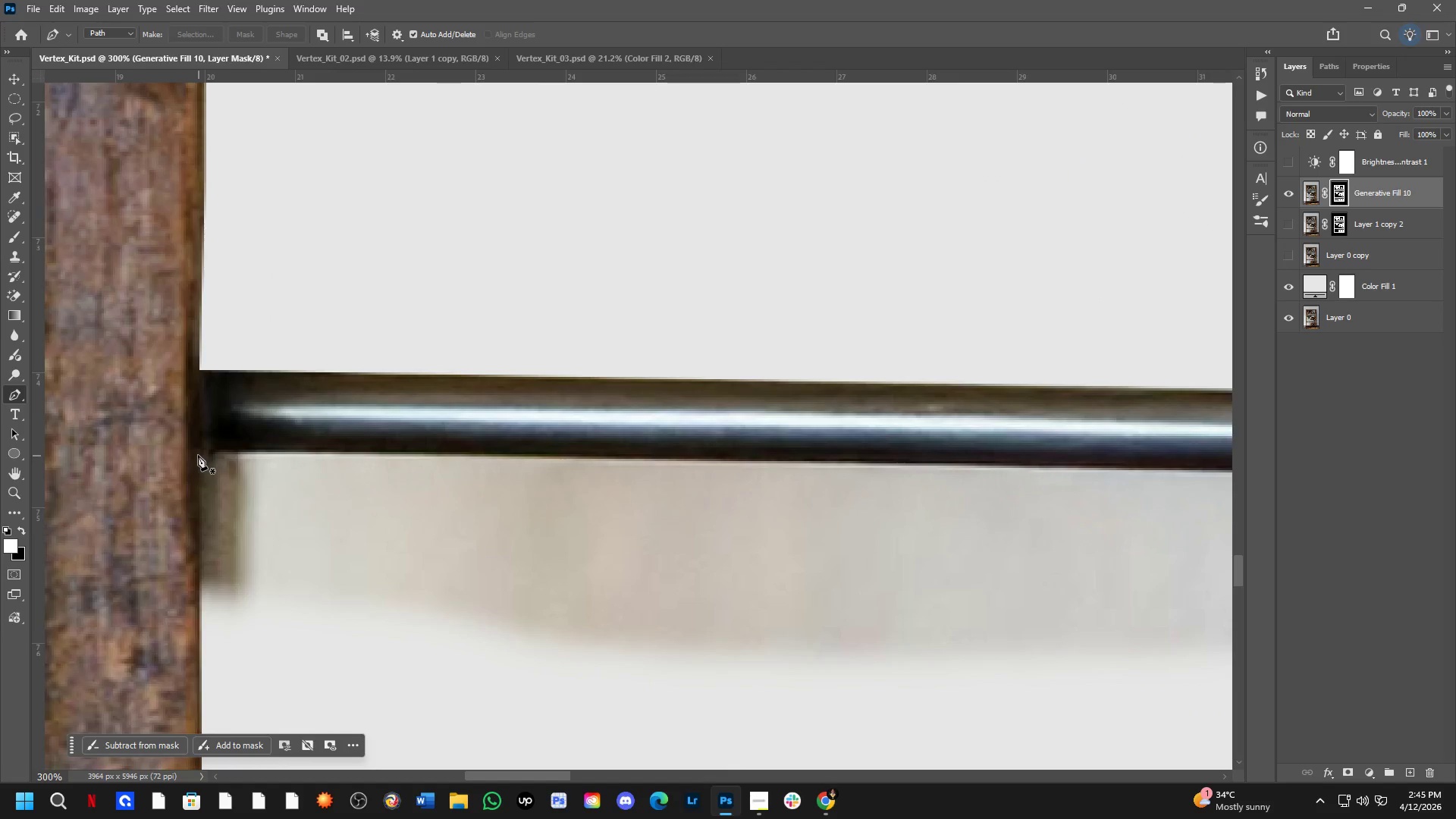 
left_click([192, 451])
 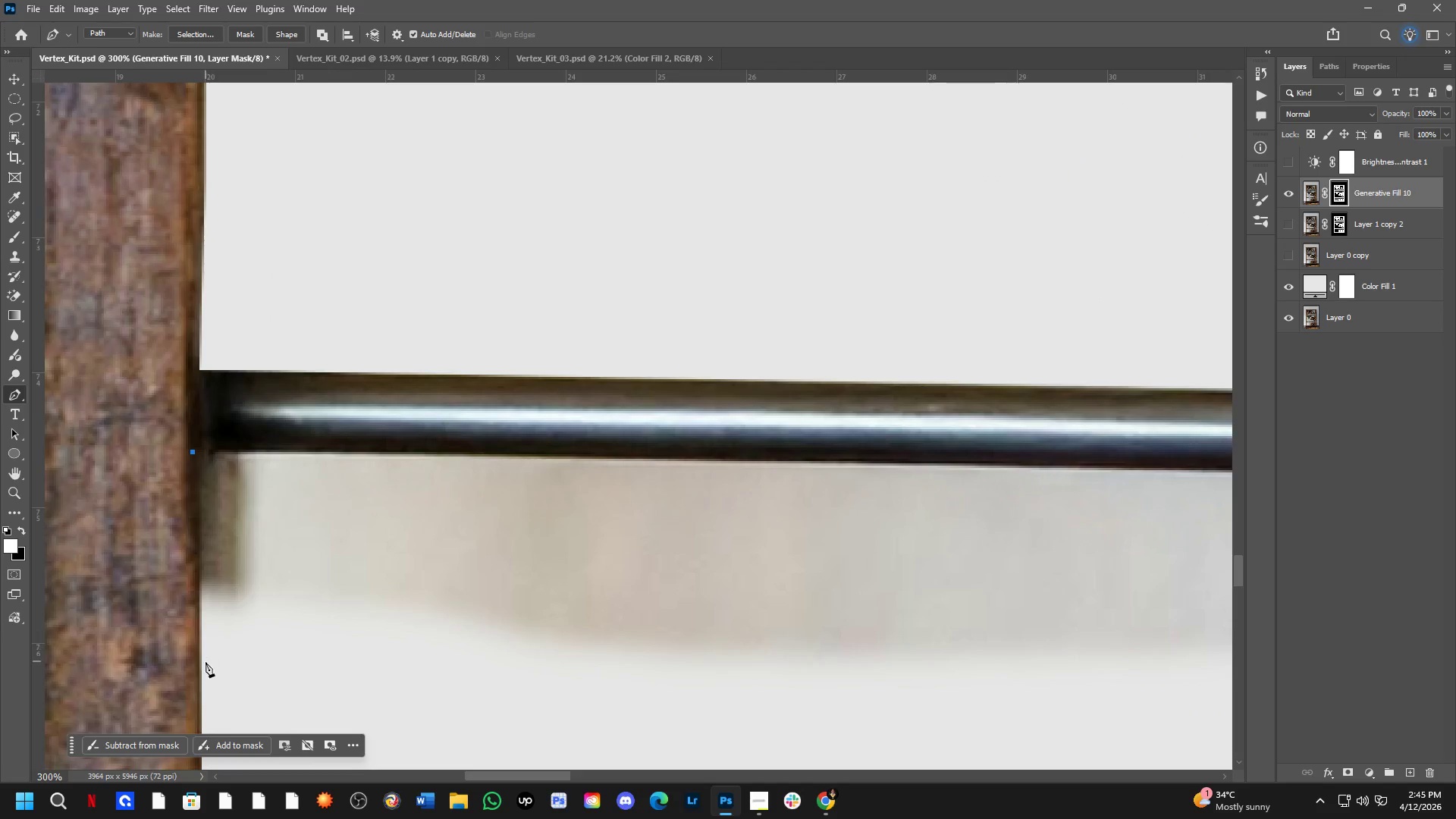 
left_click_drag(start_coordinate=[204, 676], to_coordinate=[204, 679])
 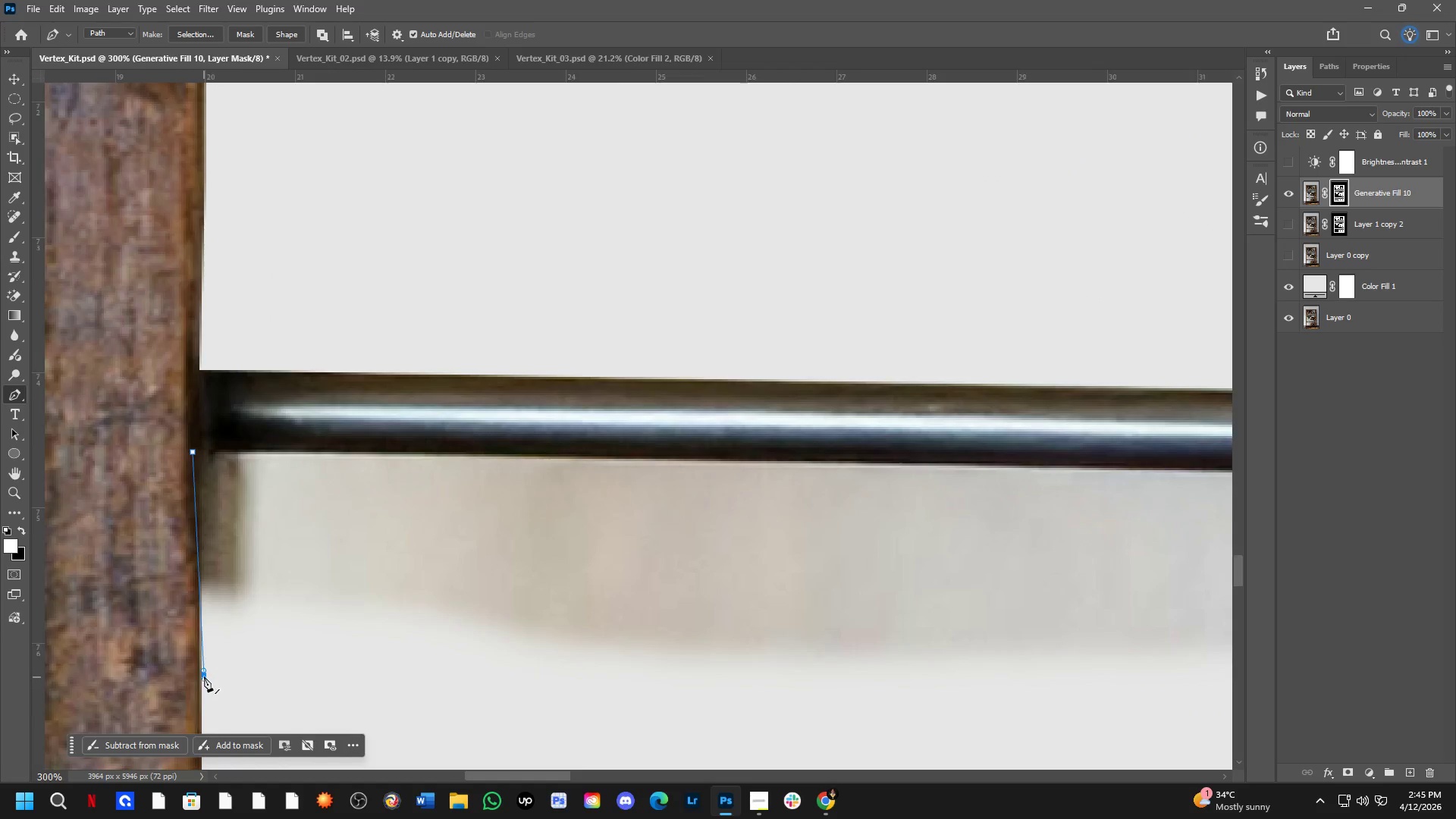 
hold_key(key=Space, duration=0.72)
 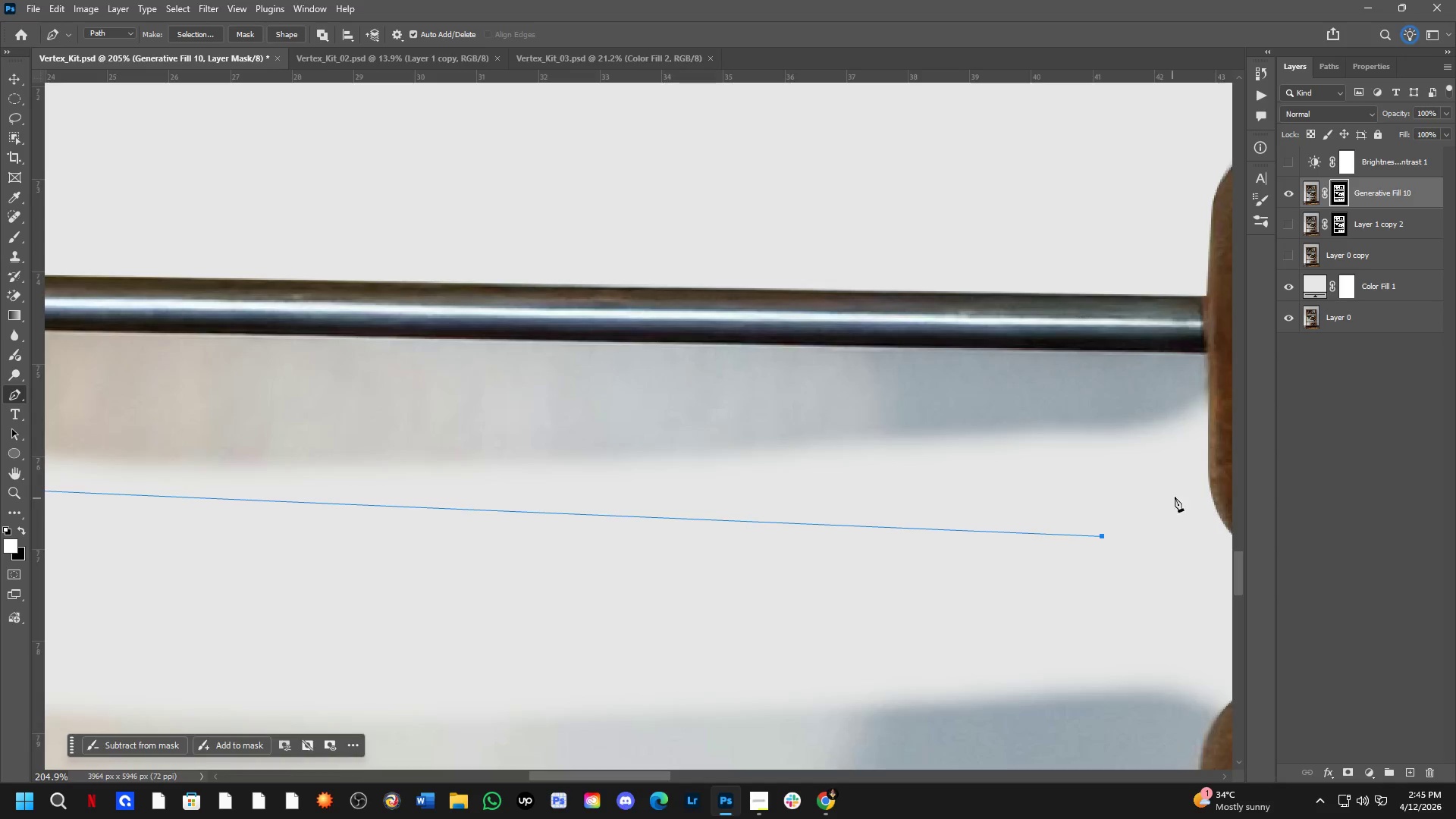 
left_click_drag(start_coordinate=[862, 623], to_coordinate=[456, 428])
 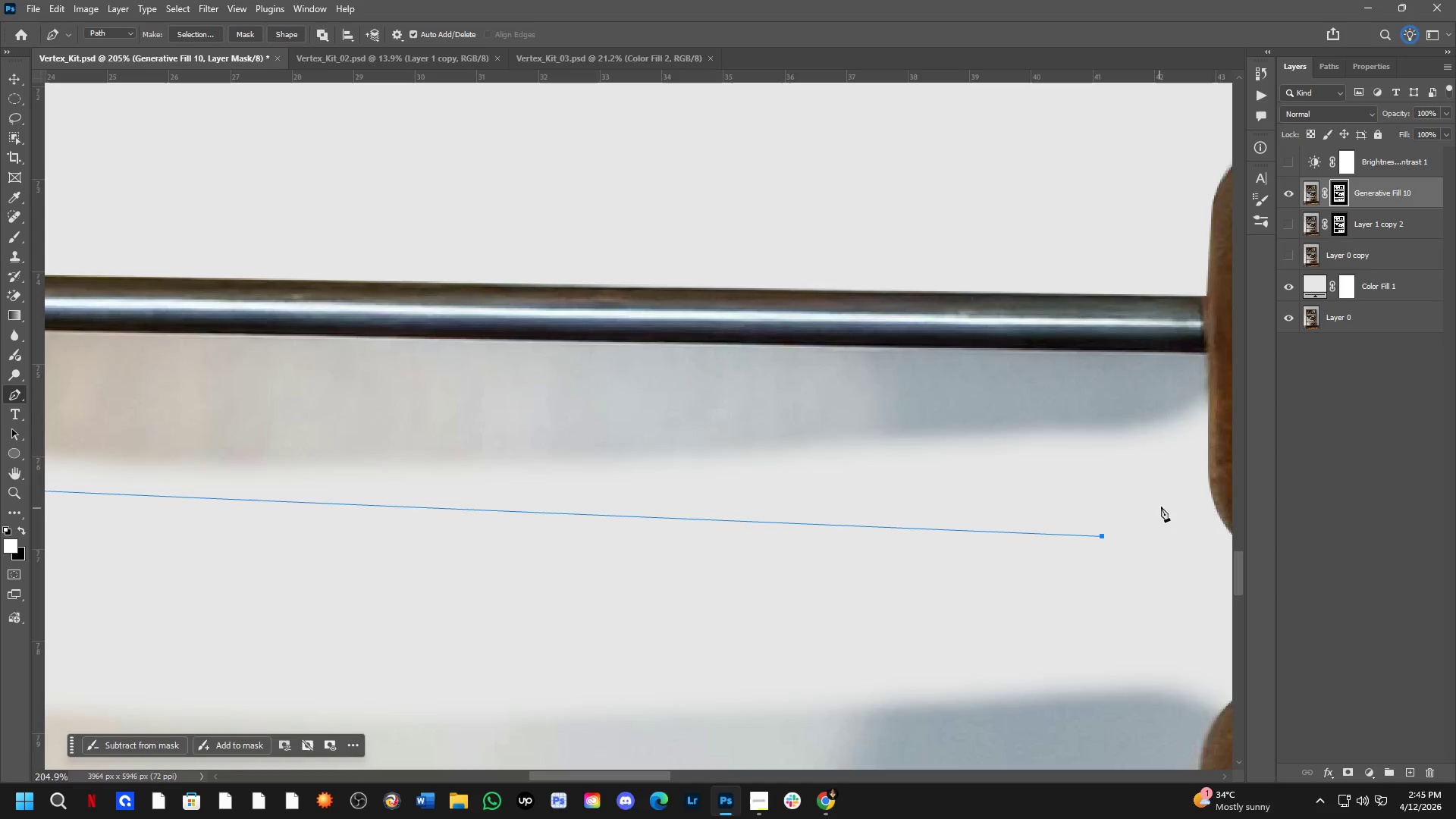 
scroll: coordinate [215, 664], scroll_direction: down, amount: 4.0
 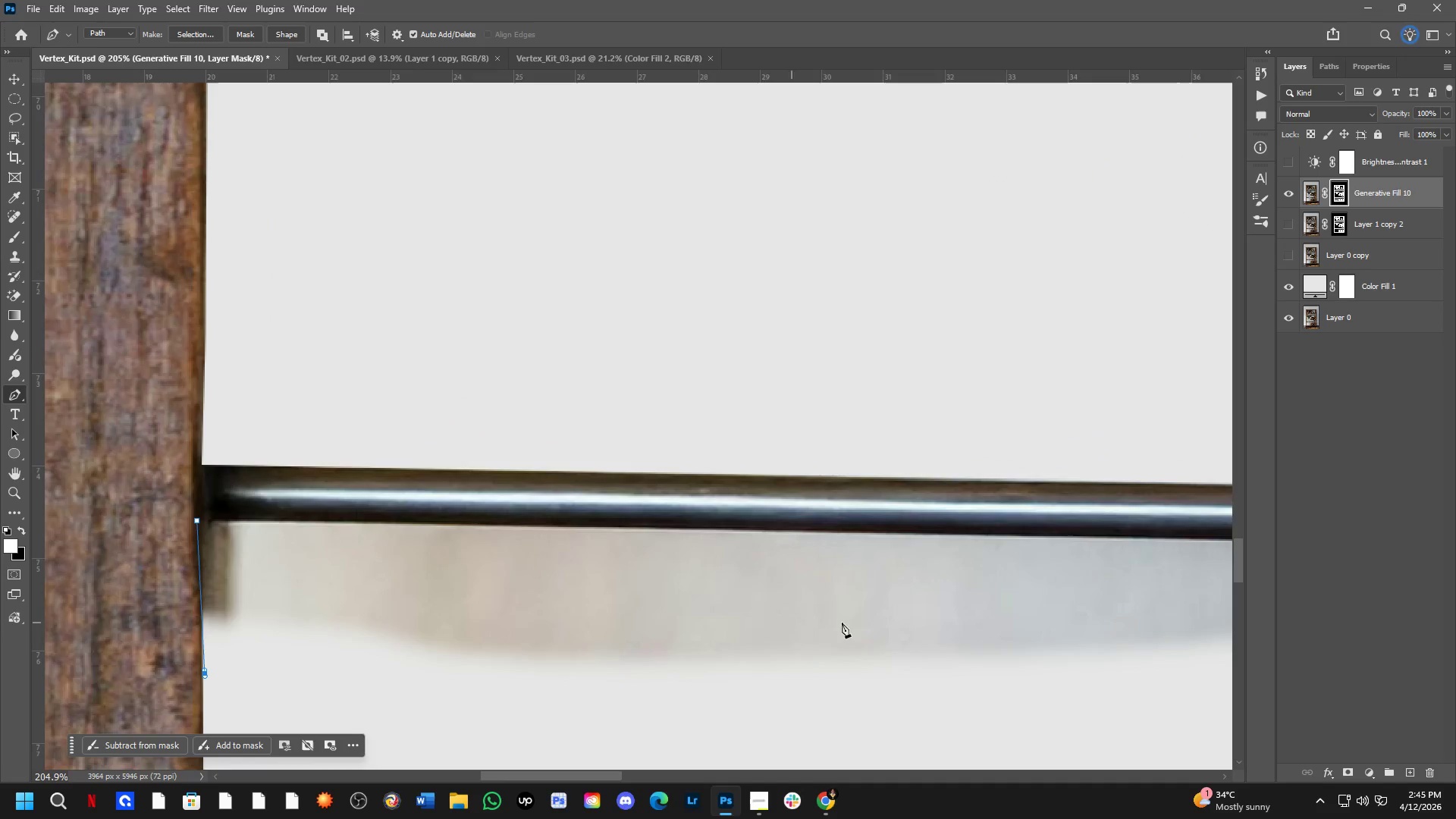 
double_click([1179, 494])
 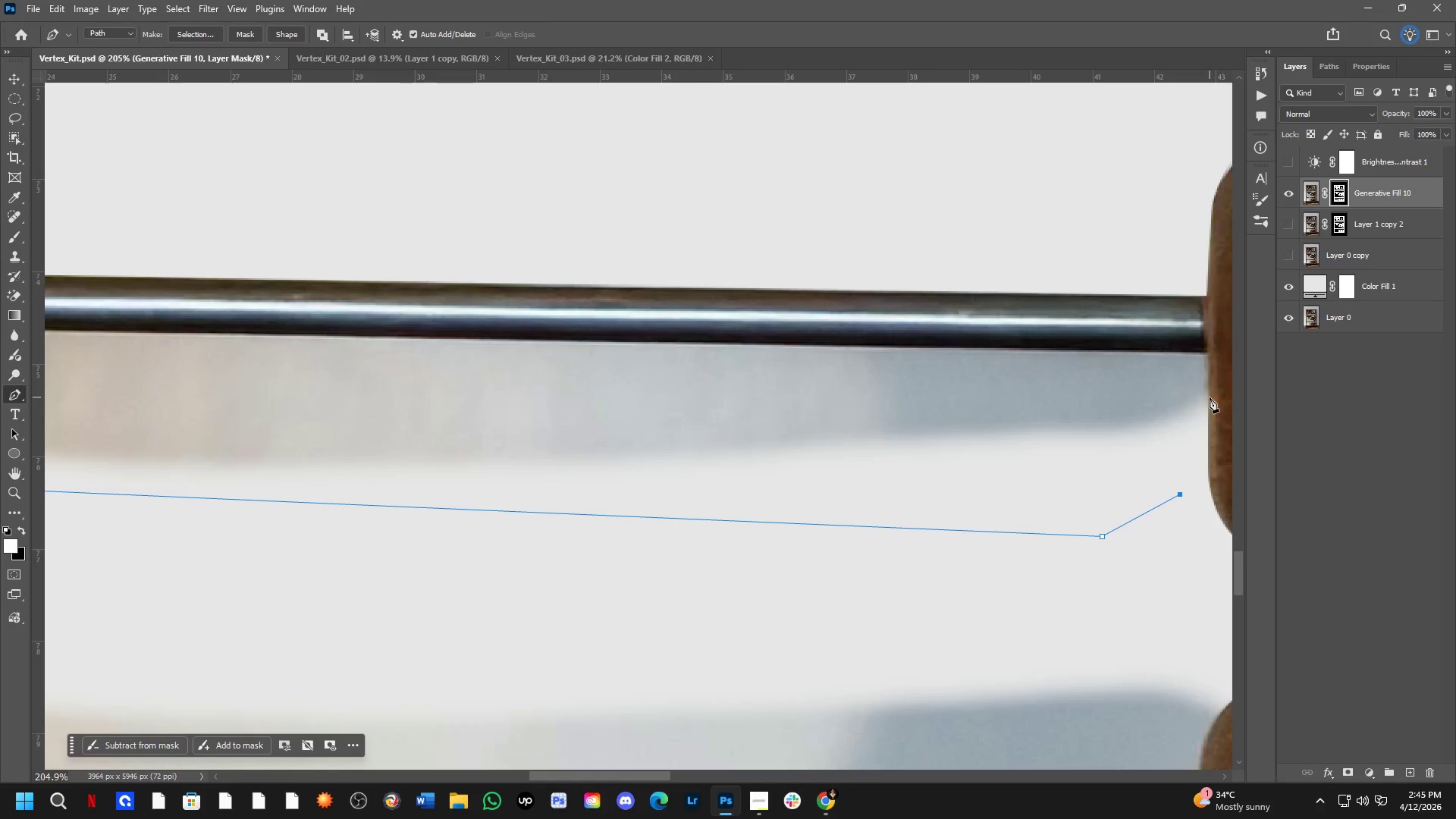 
triple_click([1210, 397])
 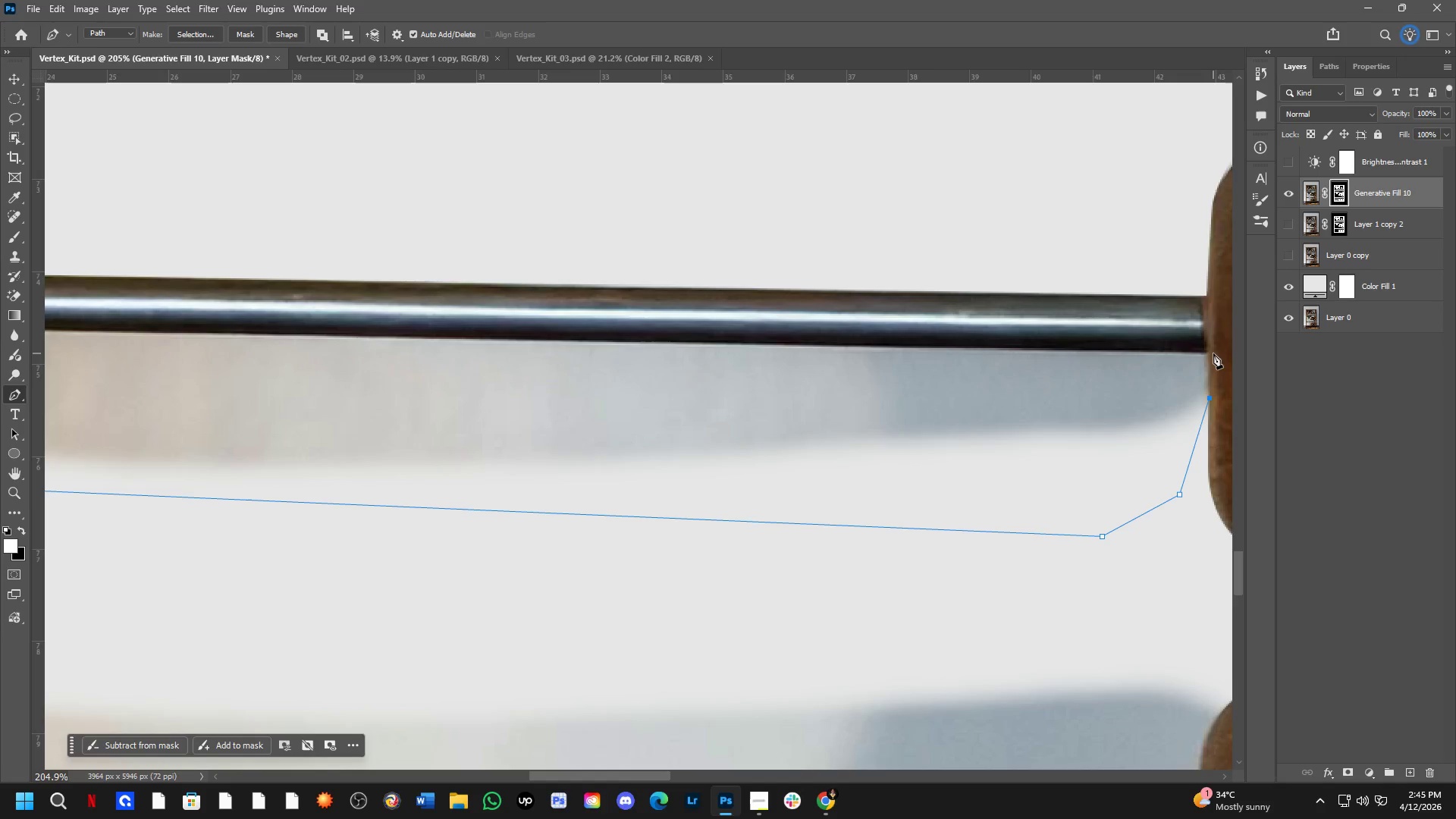 
left_click([1212, 353])
 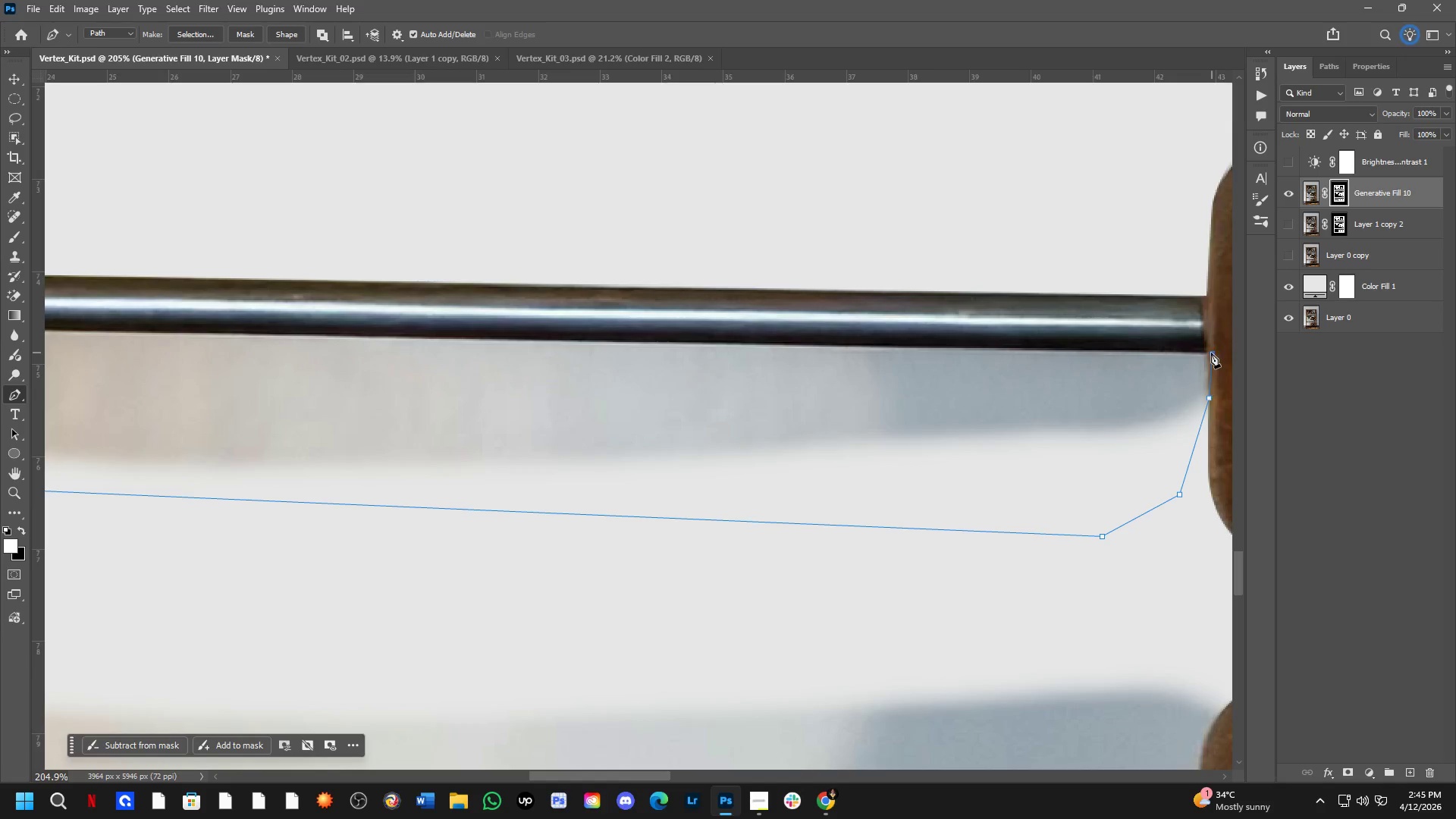 
hold_key(key=Space, duration=0.62)
 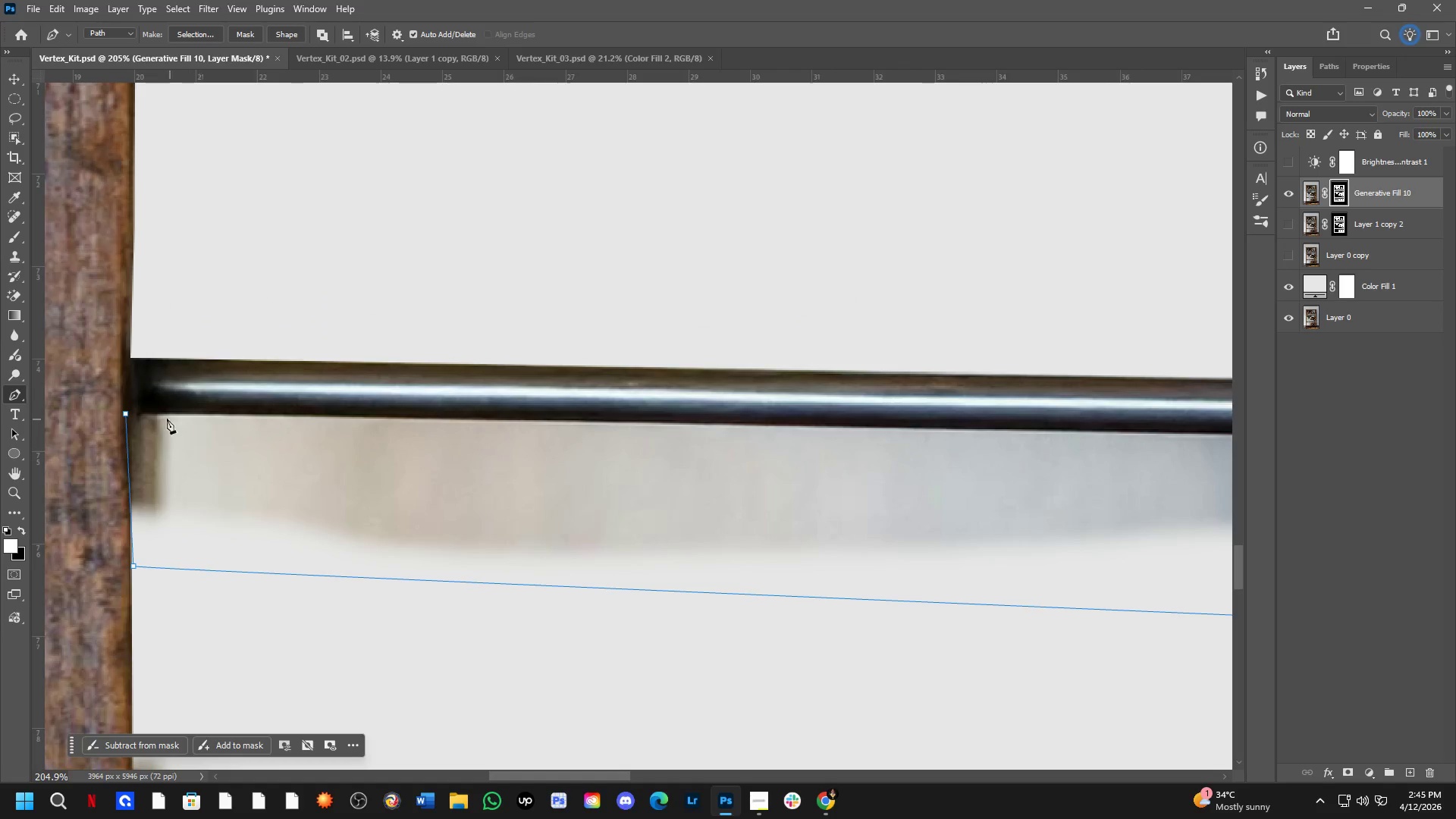 
left_click_drag(start_coordinate=[723, 387], to_coordinate=[1058, 474])
 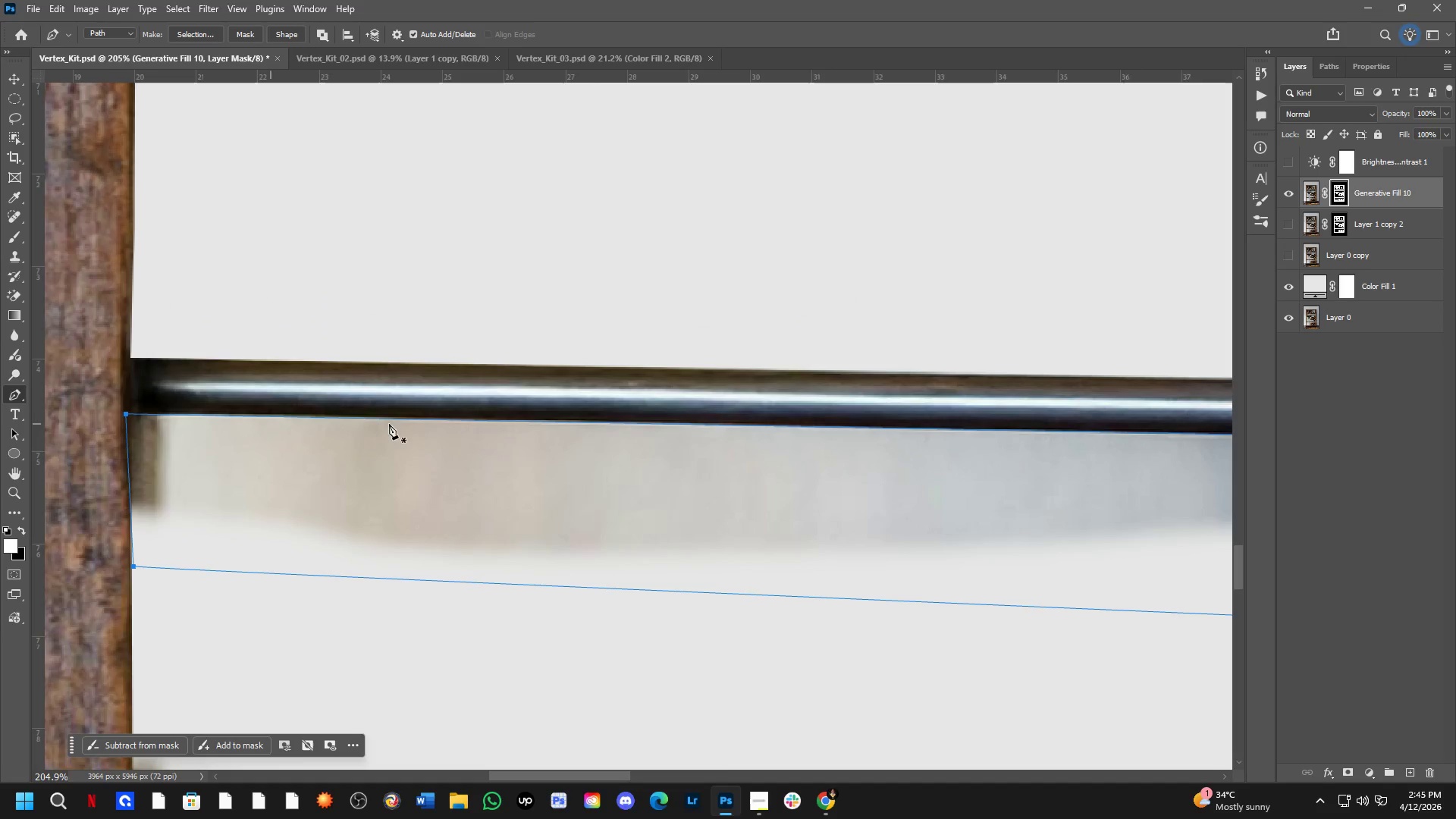 
key(Control+NumpadEnter)
 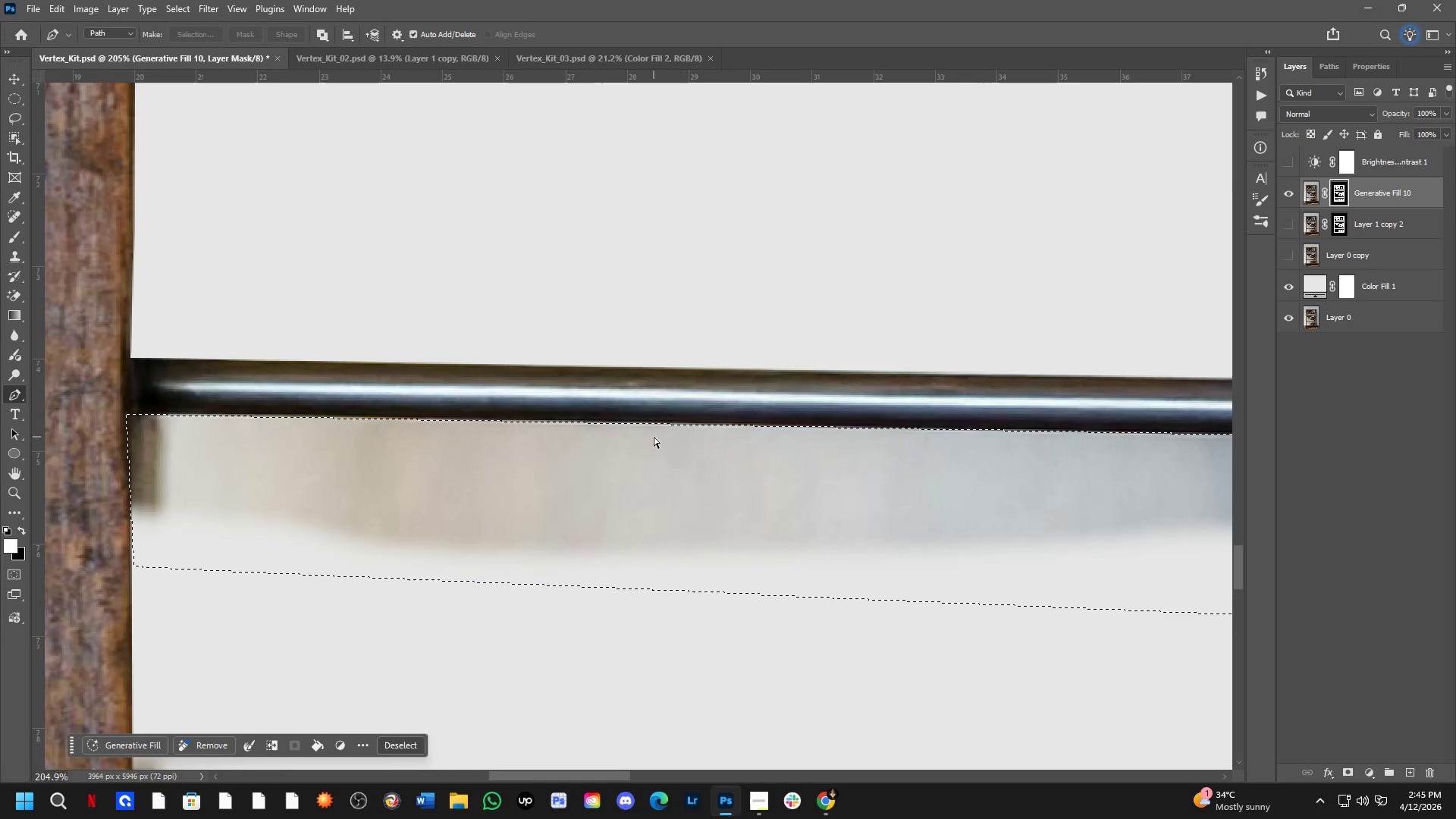 
key(Control+X)
 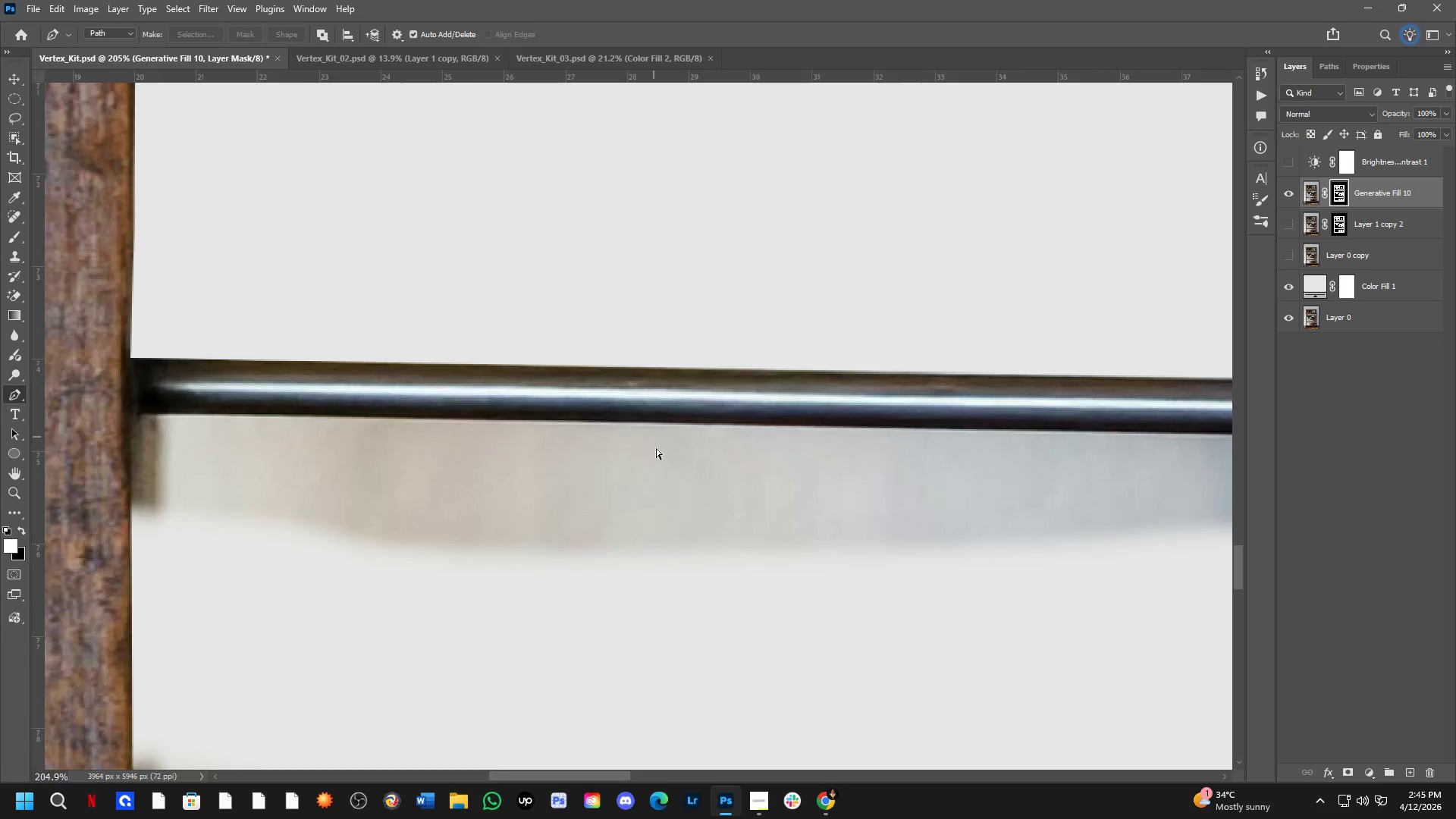 
key(Shift+ShiftLeft)
 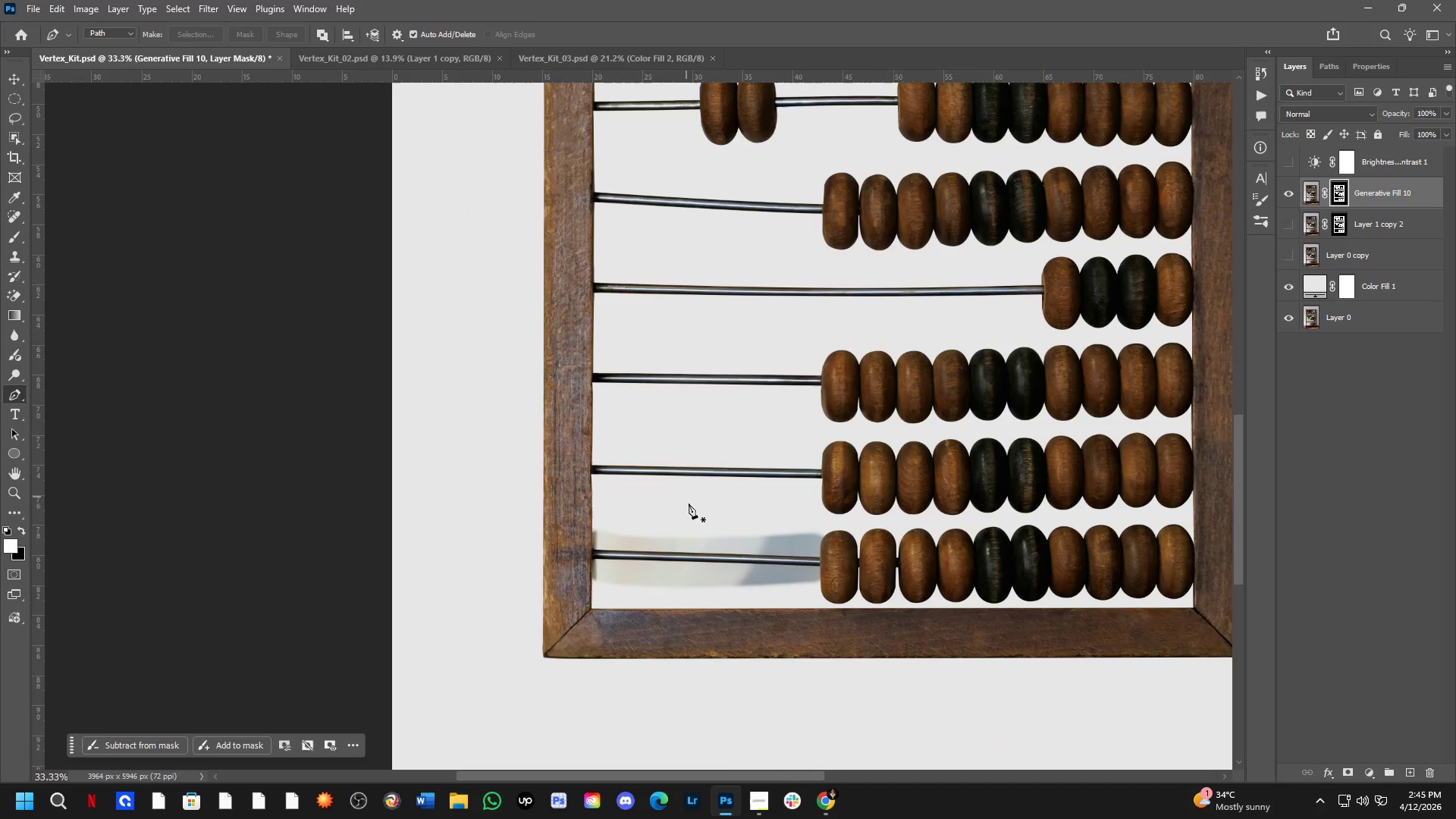 
hold_key(key=Space, duration=0.58)
 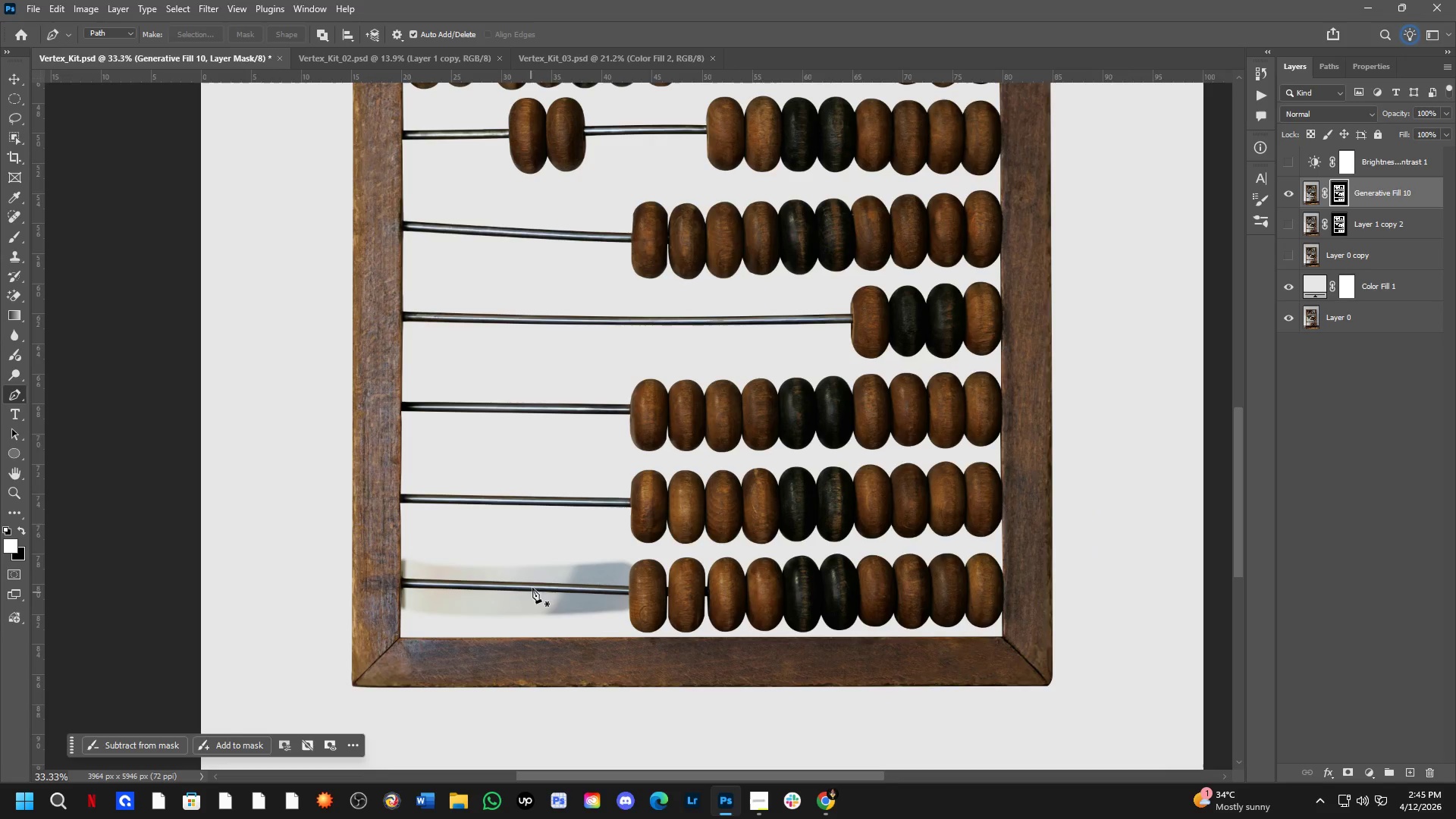 
left_click_drag(start_coordinate=[733, 576], to_coordinate=[541, 605])
 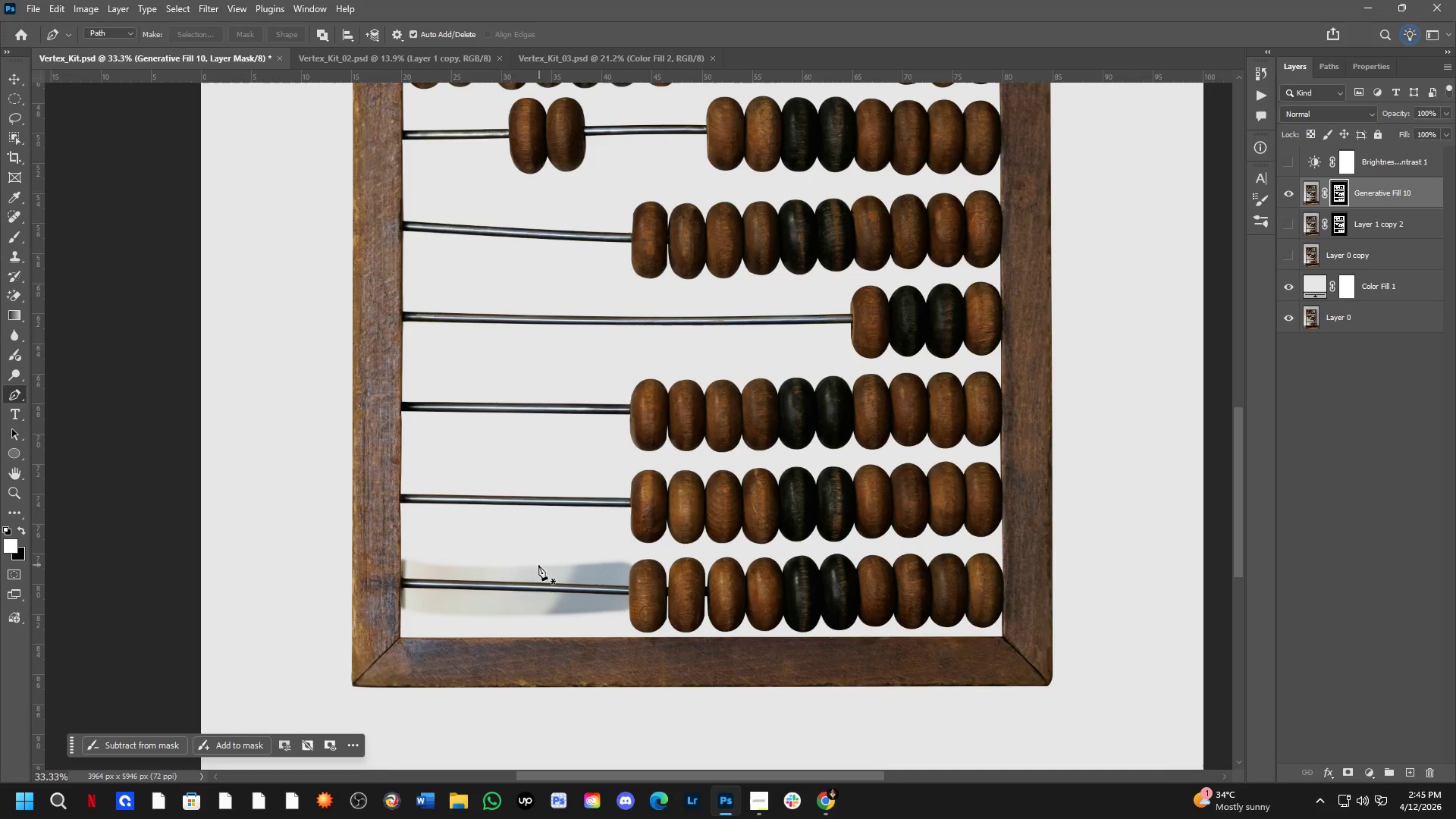 
scroll: coordinate [685, 489], scroll_direction: down, amount: 13.0
 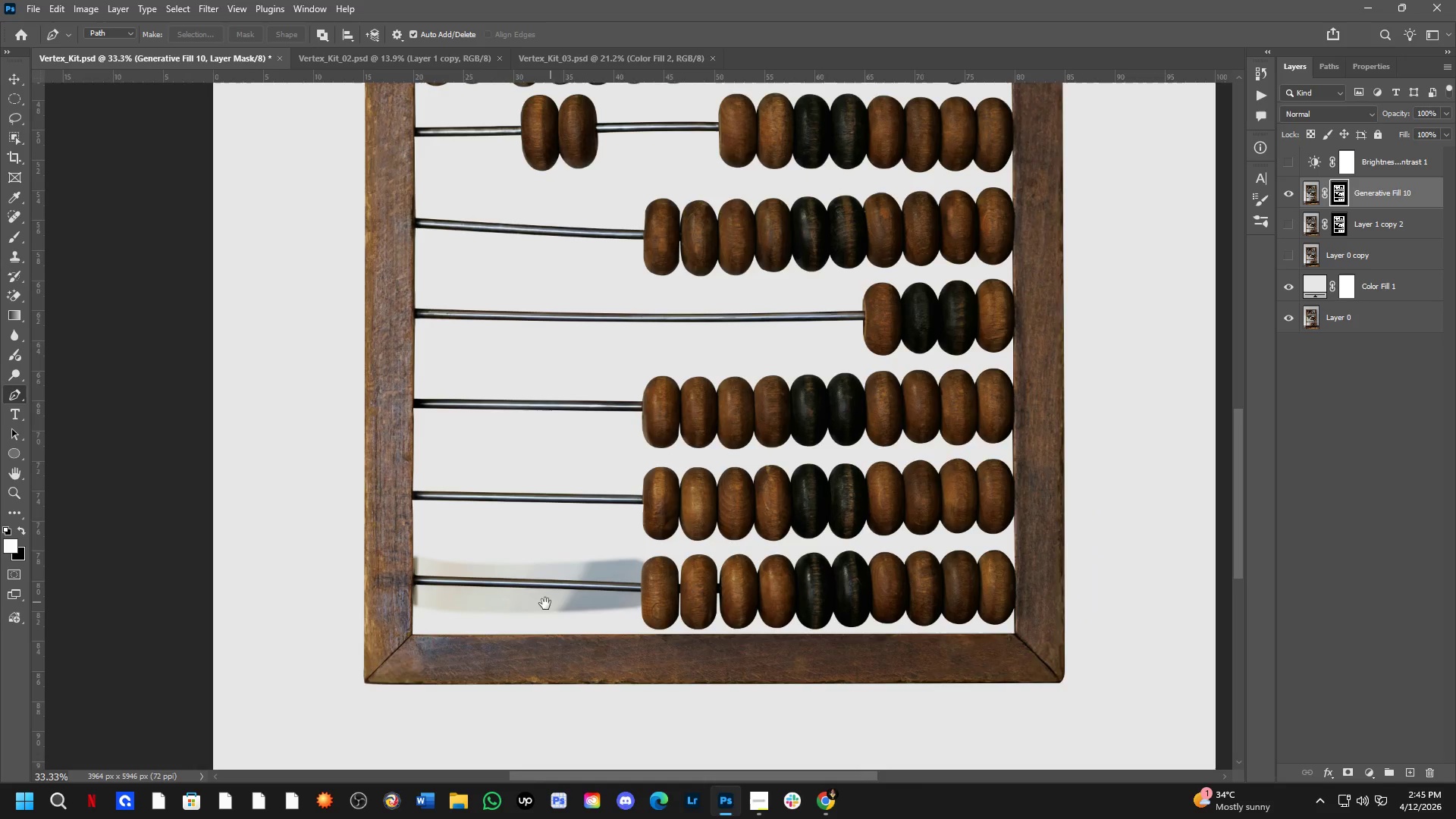 
scroll: coordinate [378, 532], scroll_direction: up, amount: 14.0
 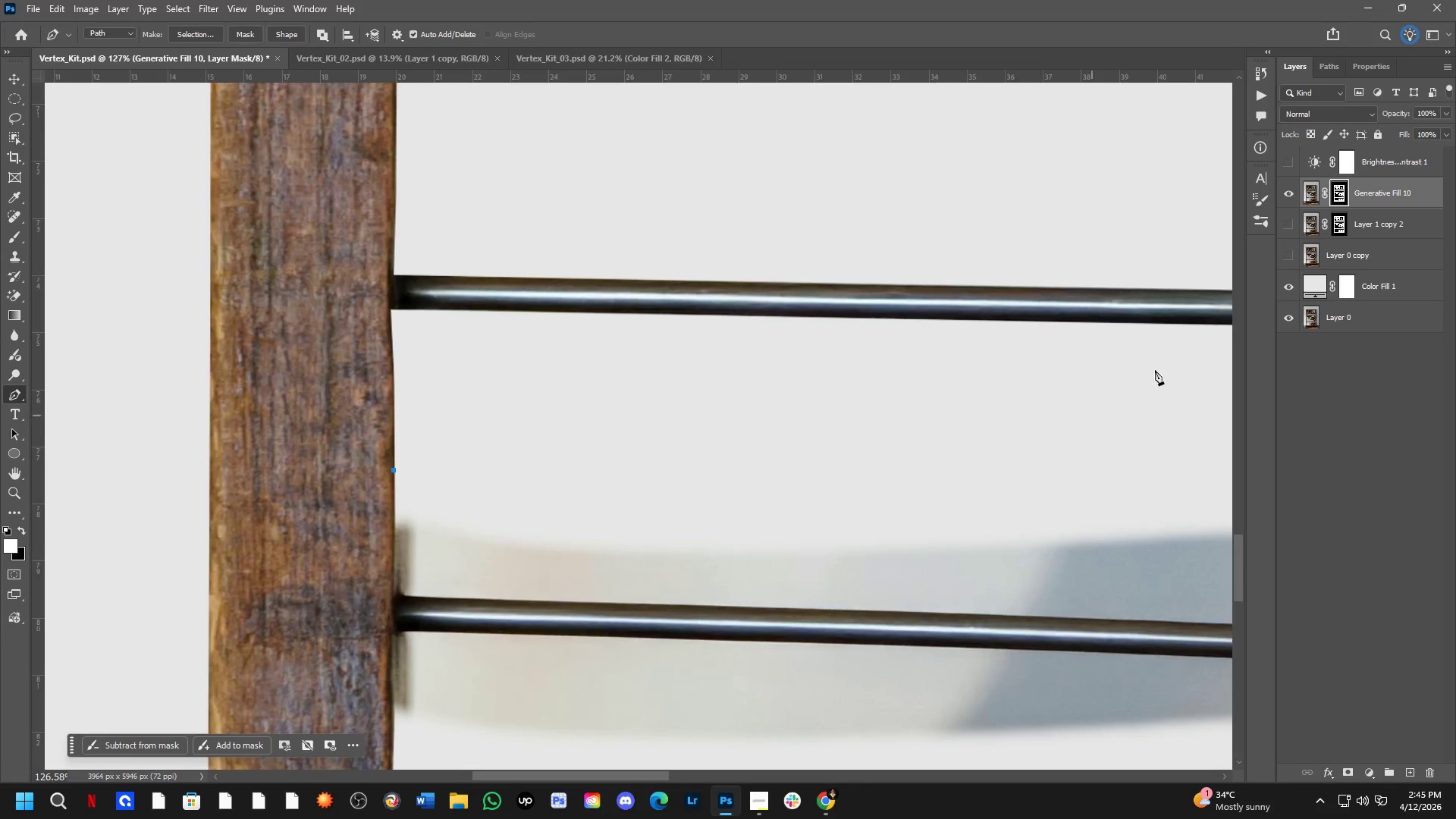 
left_click([1320, 290])
 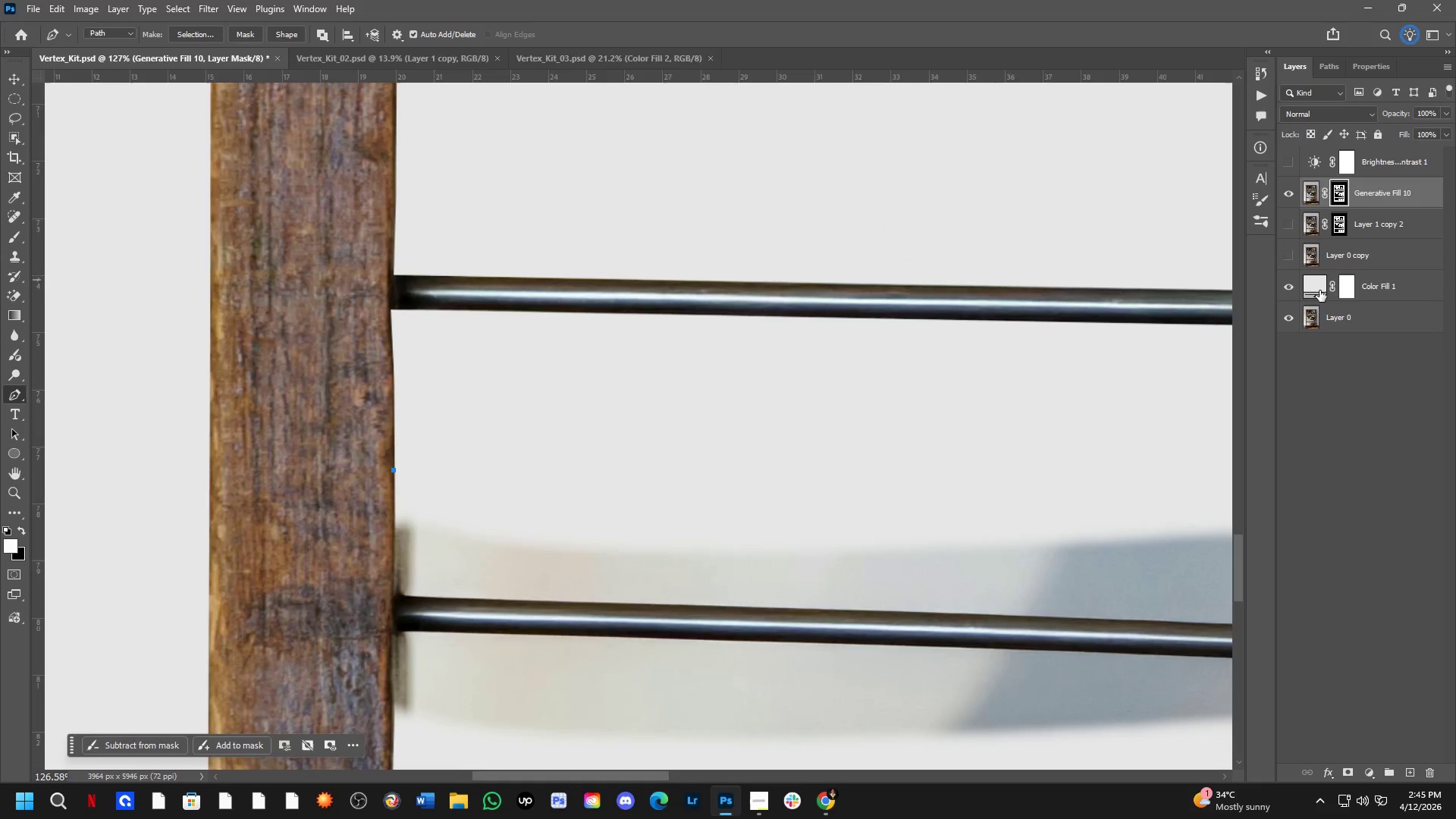 
left_click_drag(start_coordinate=[1320, 290], to_coordinate=[1412, 334])
 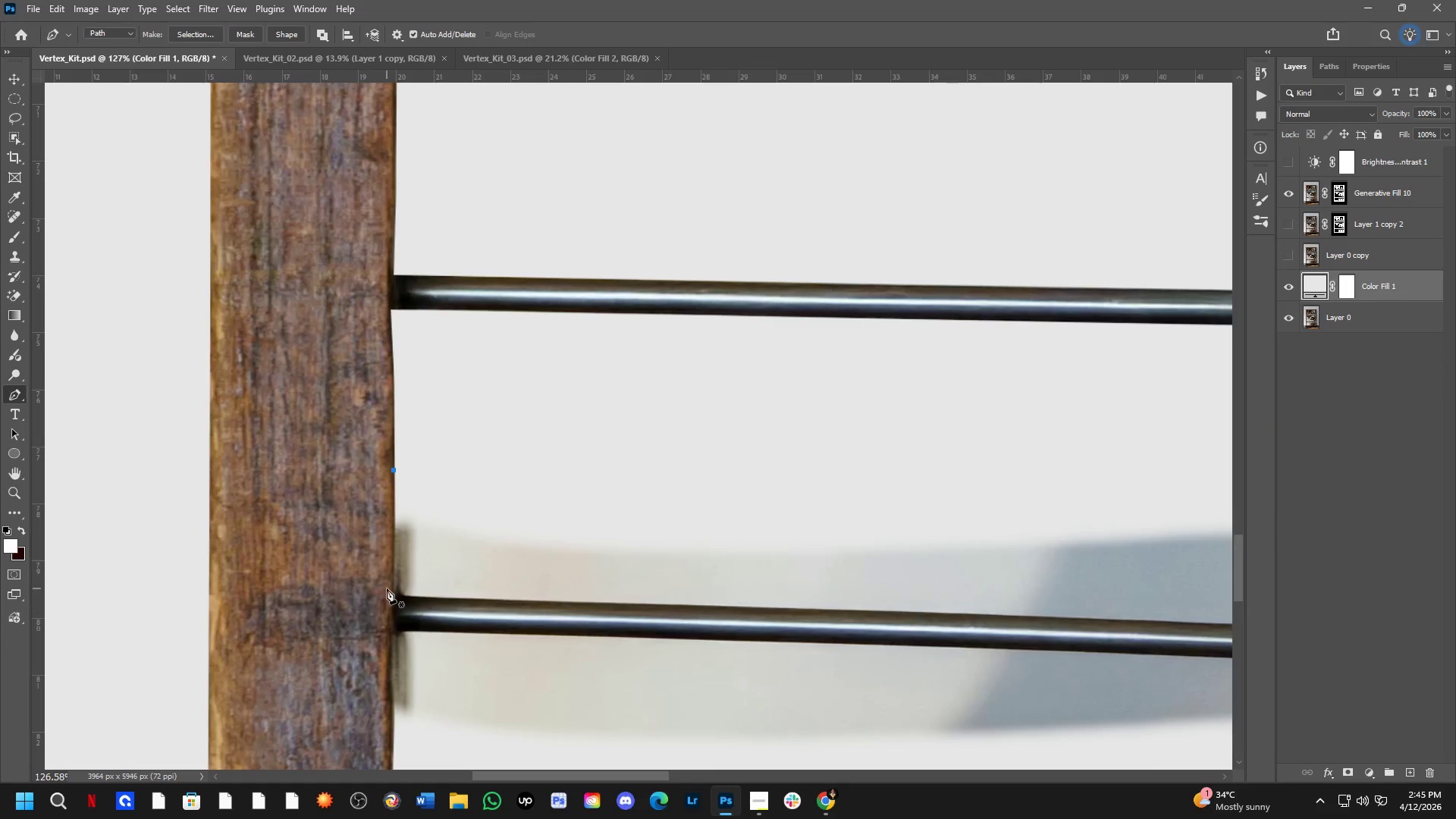 
left_click([1412, 334])
 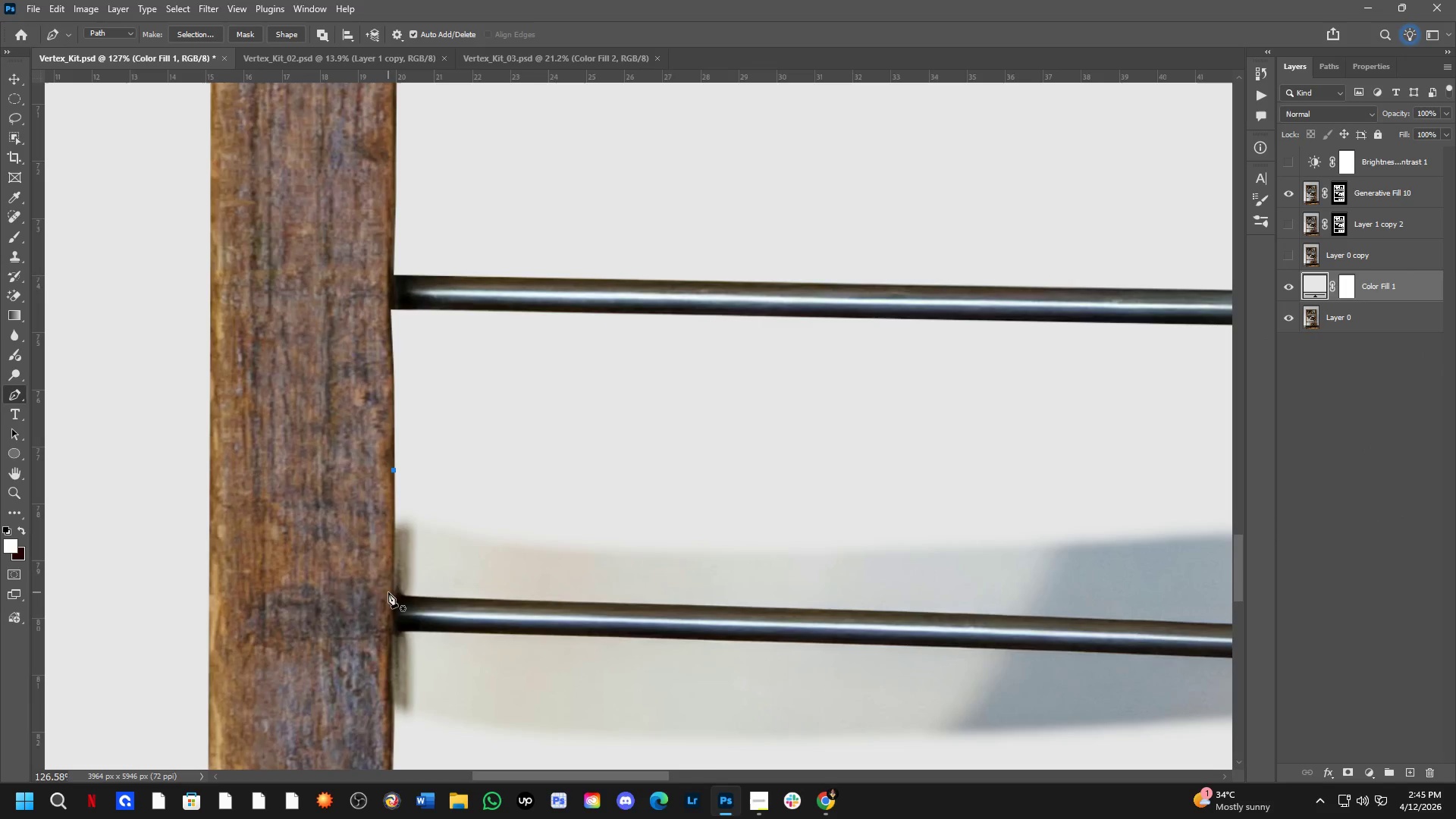 
left_click([394, 599])
 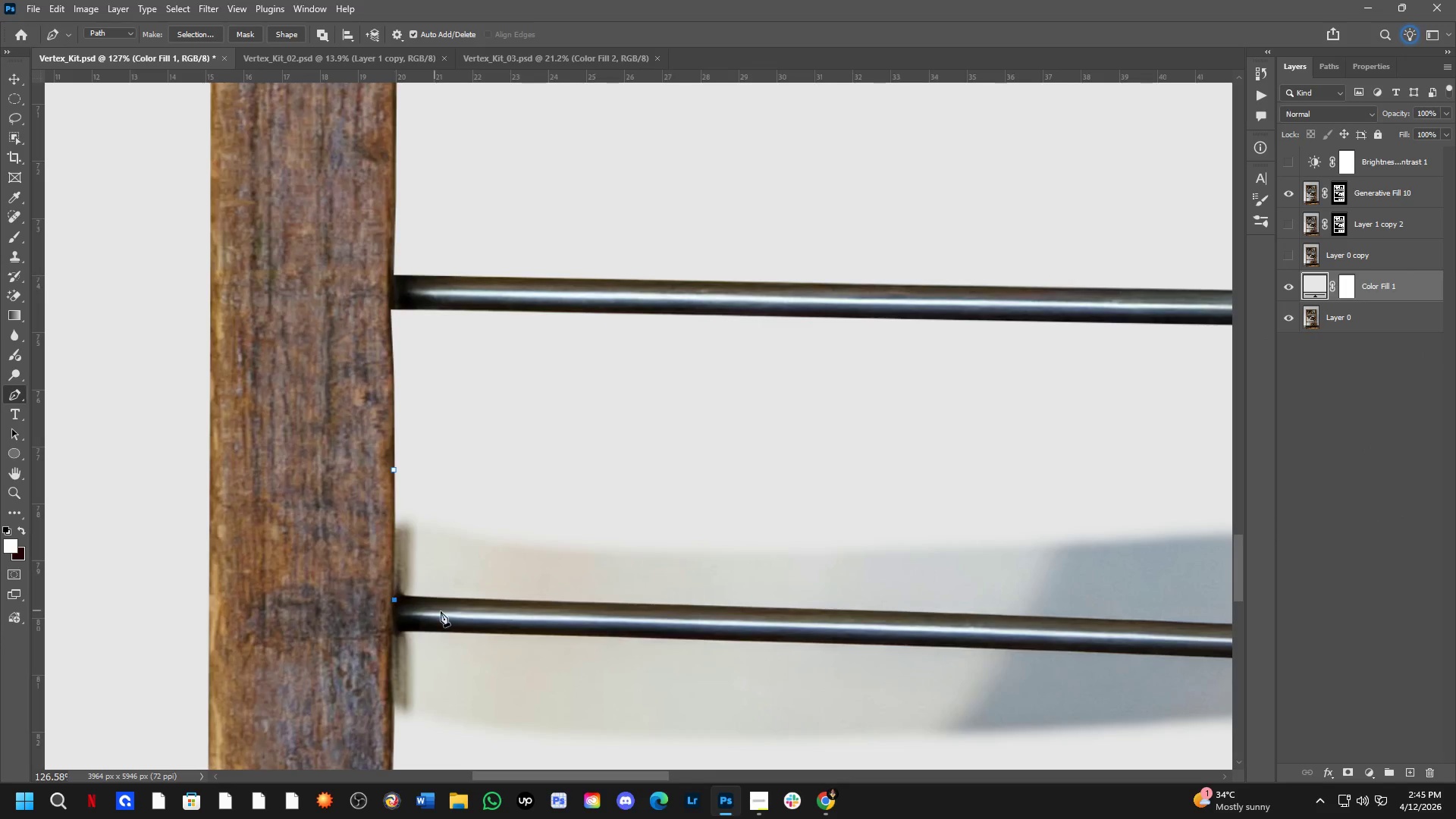 
hold_key(key=Space, duration=0.44)
 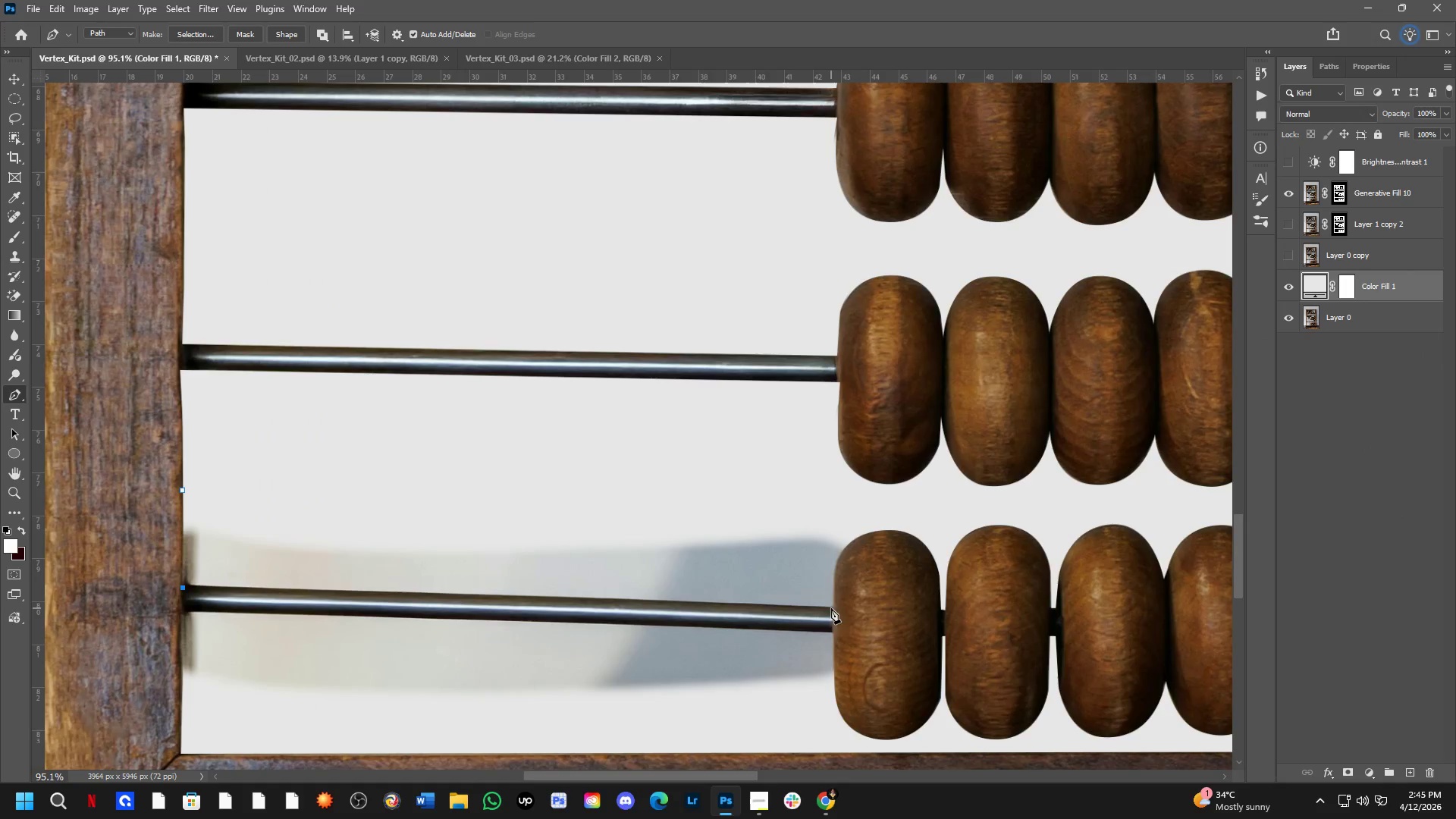 
left_click_drag(start_coordinate=[1054, 633], to_coordinate=[829, 618])
 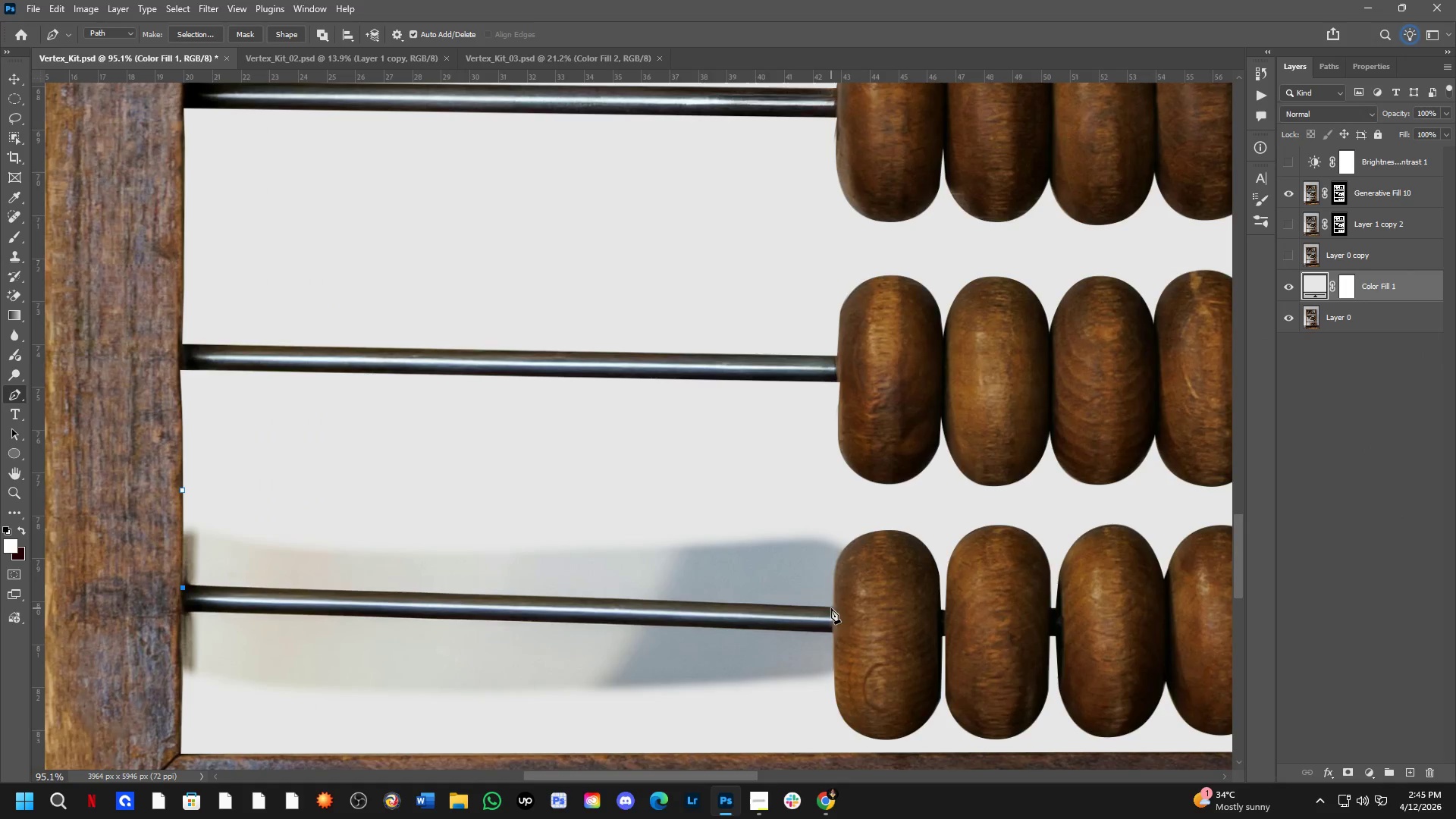 
scroll: coordinate [448, 613], scroll_direction: down, amount: 3.0
 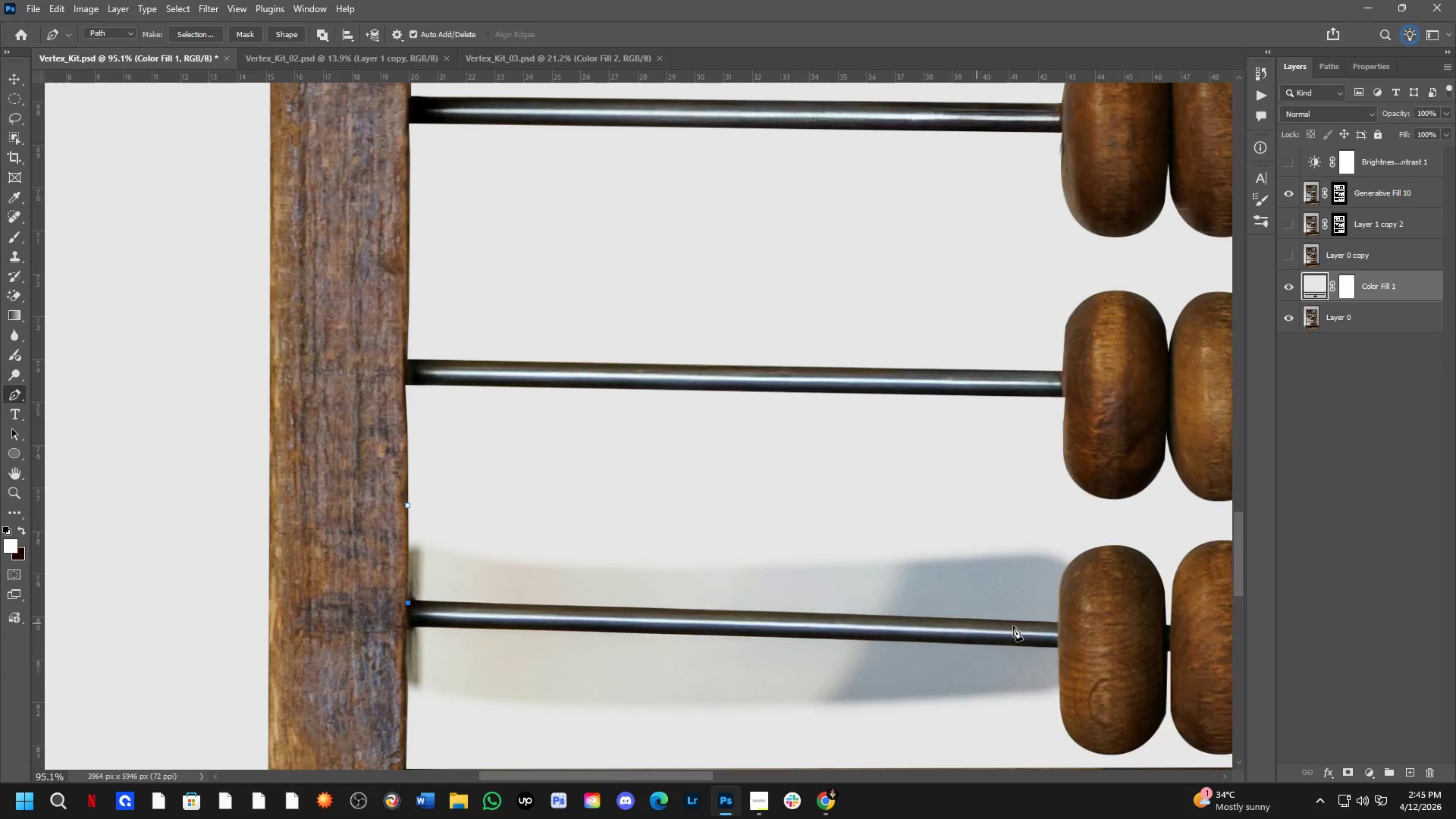 
left_click([833, 607])
 